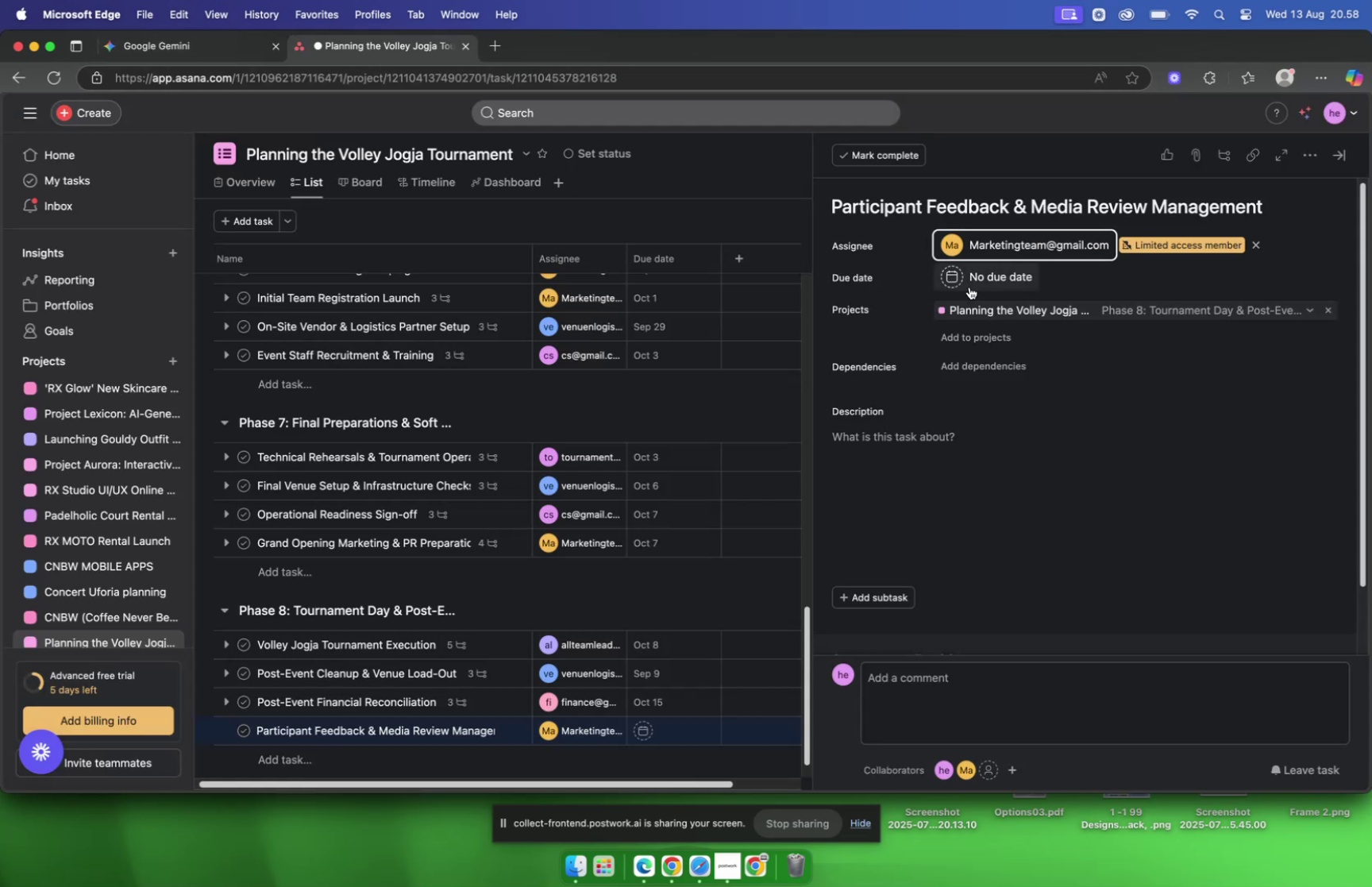 
left_click([970, 286])
 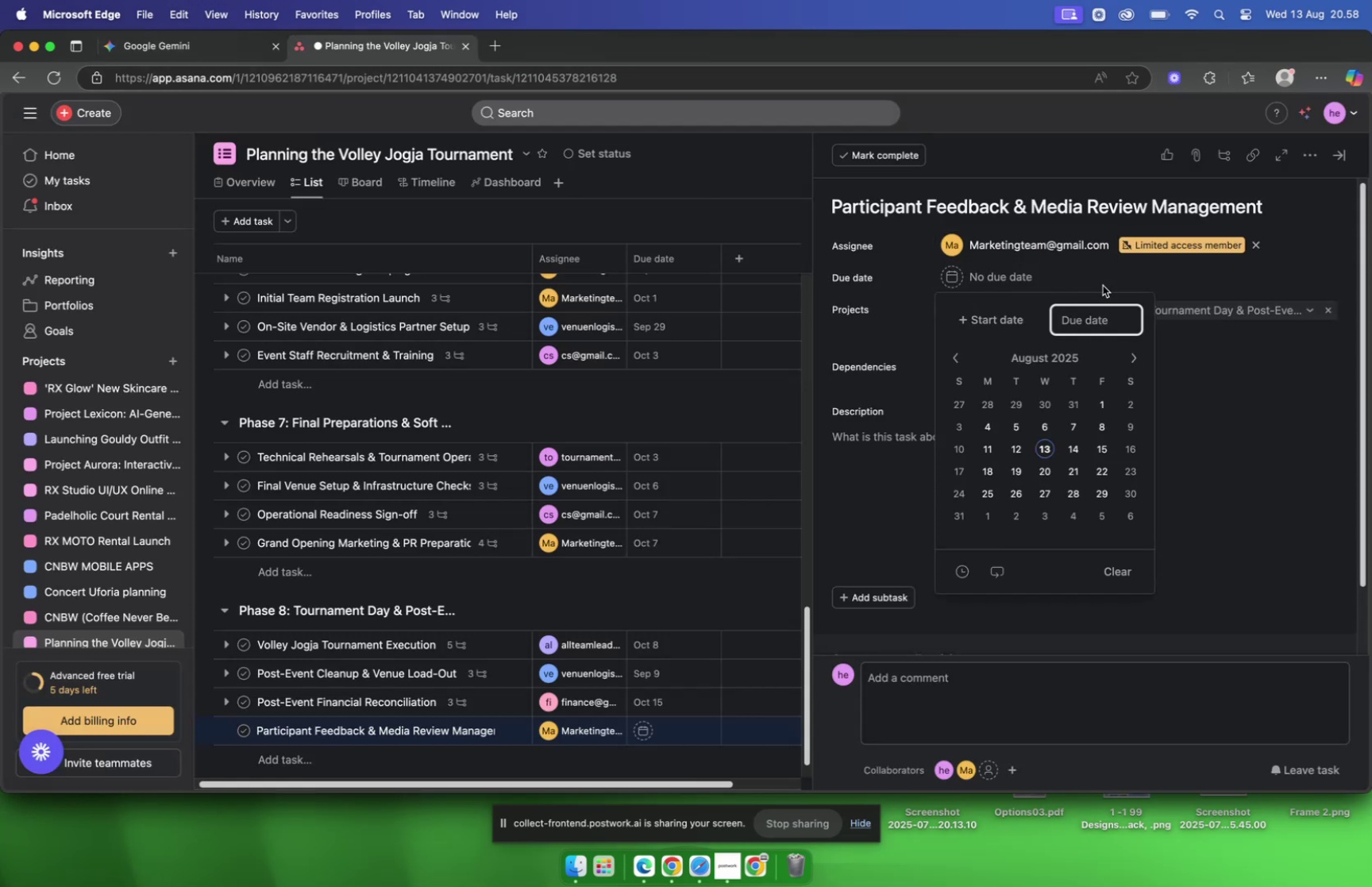 
left_click([1131, 358])
 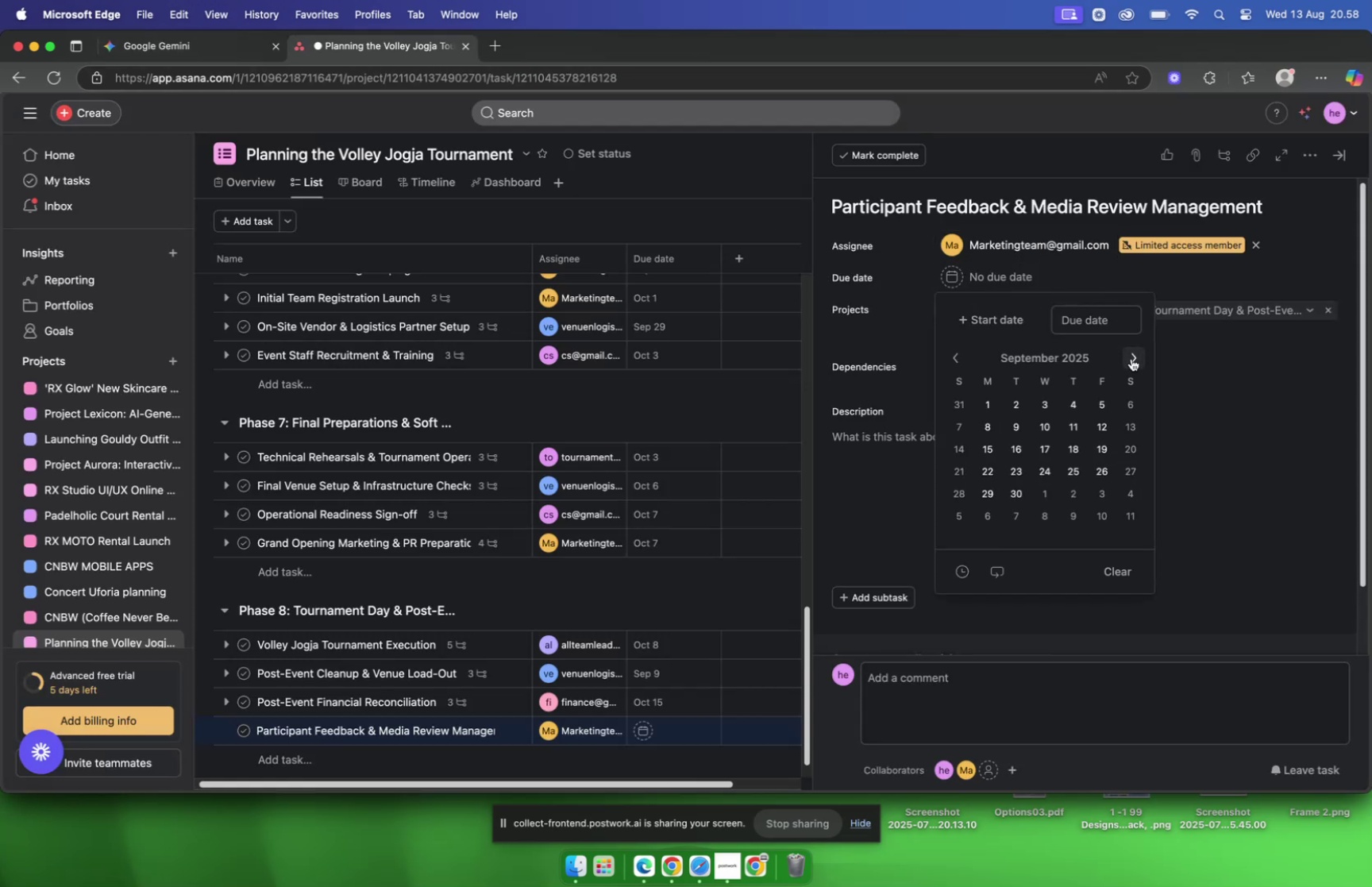 
left_click([1131, 358])
 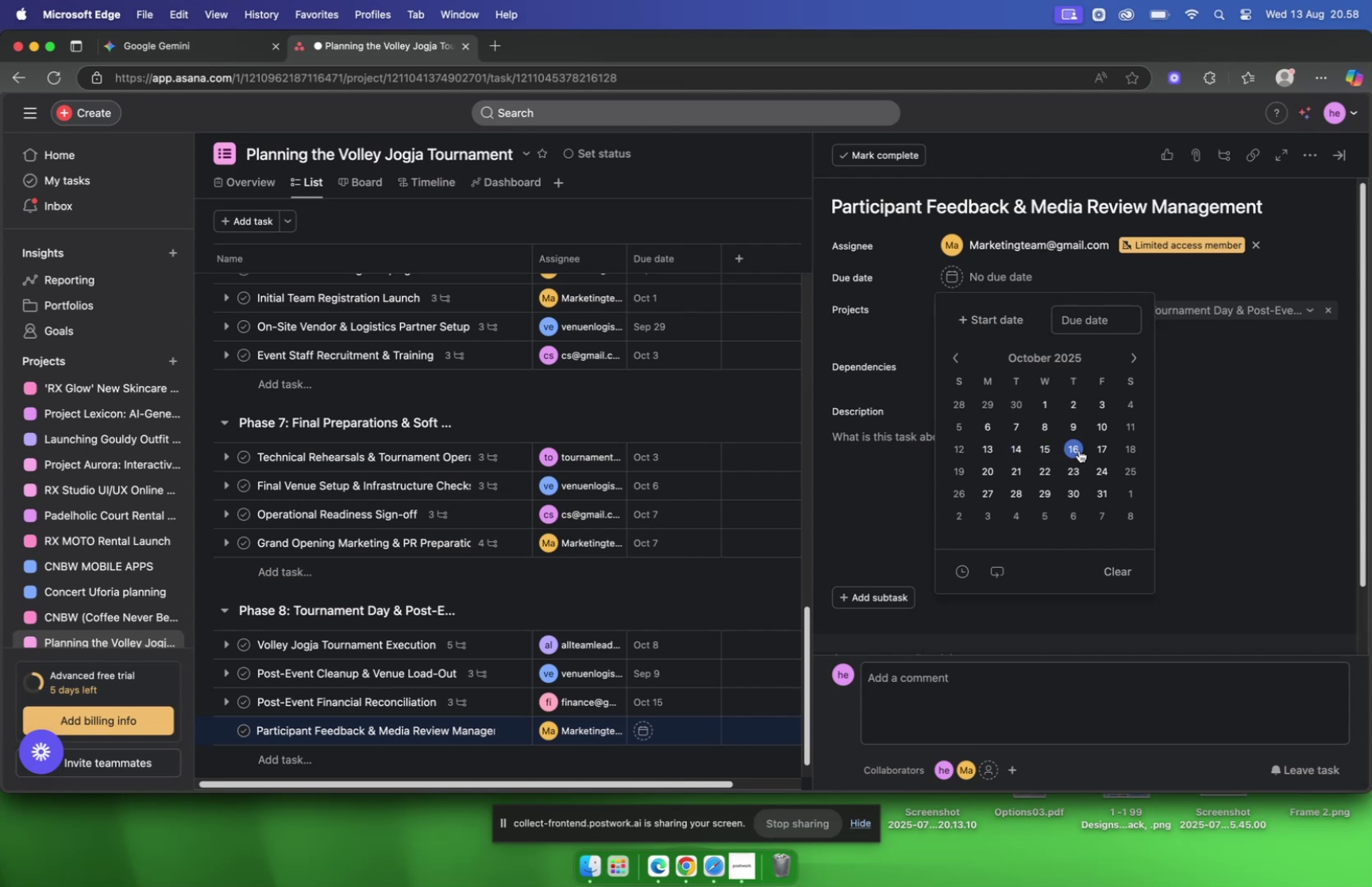 
left_click([1108, 449])
 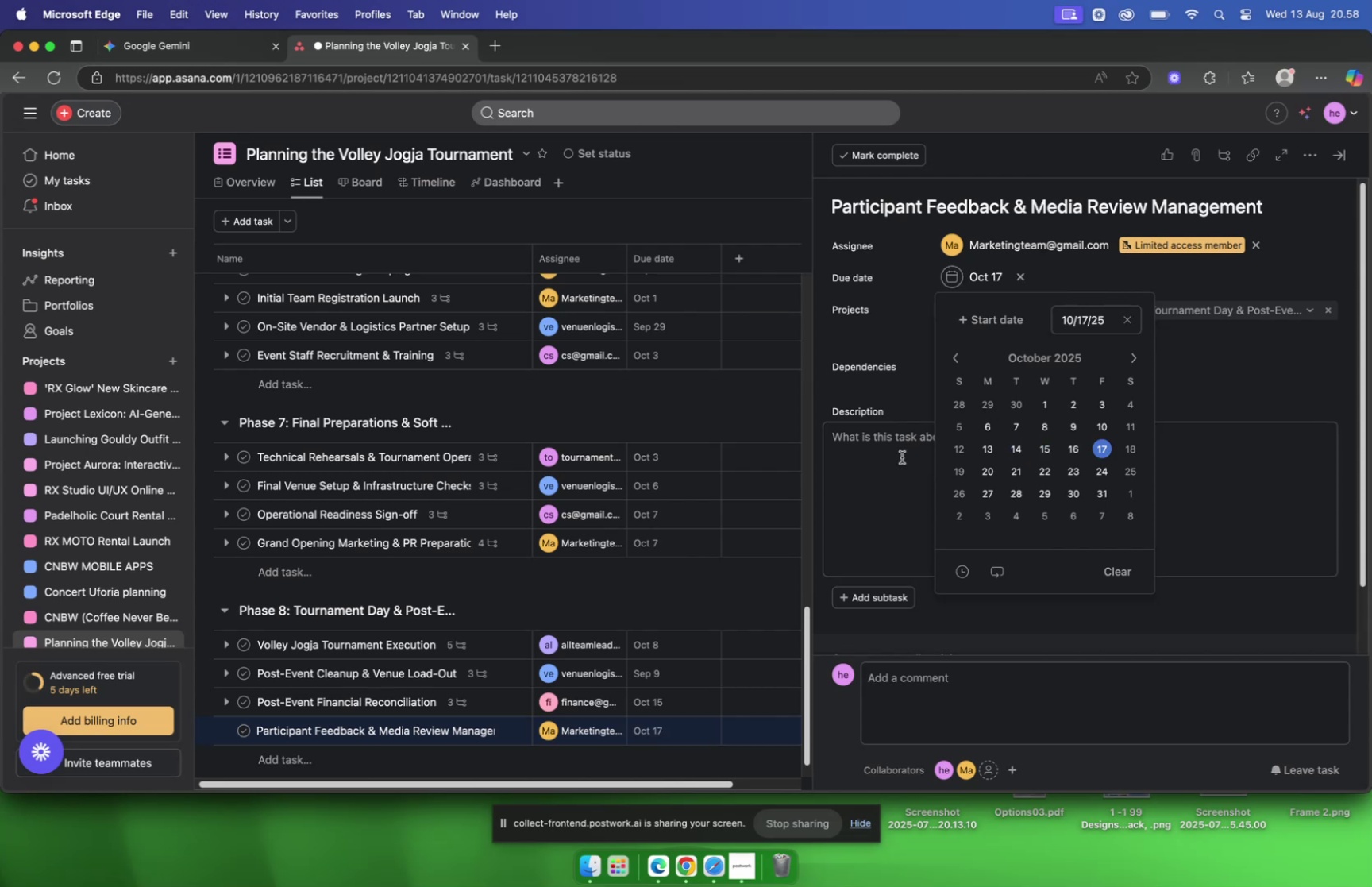 
left_click([902, 457])
 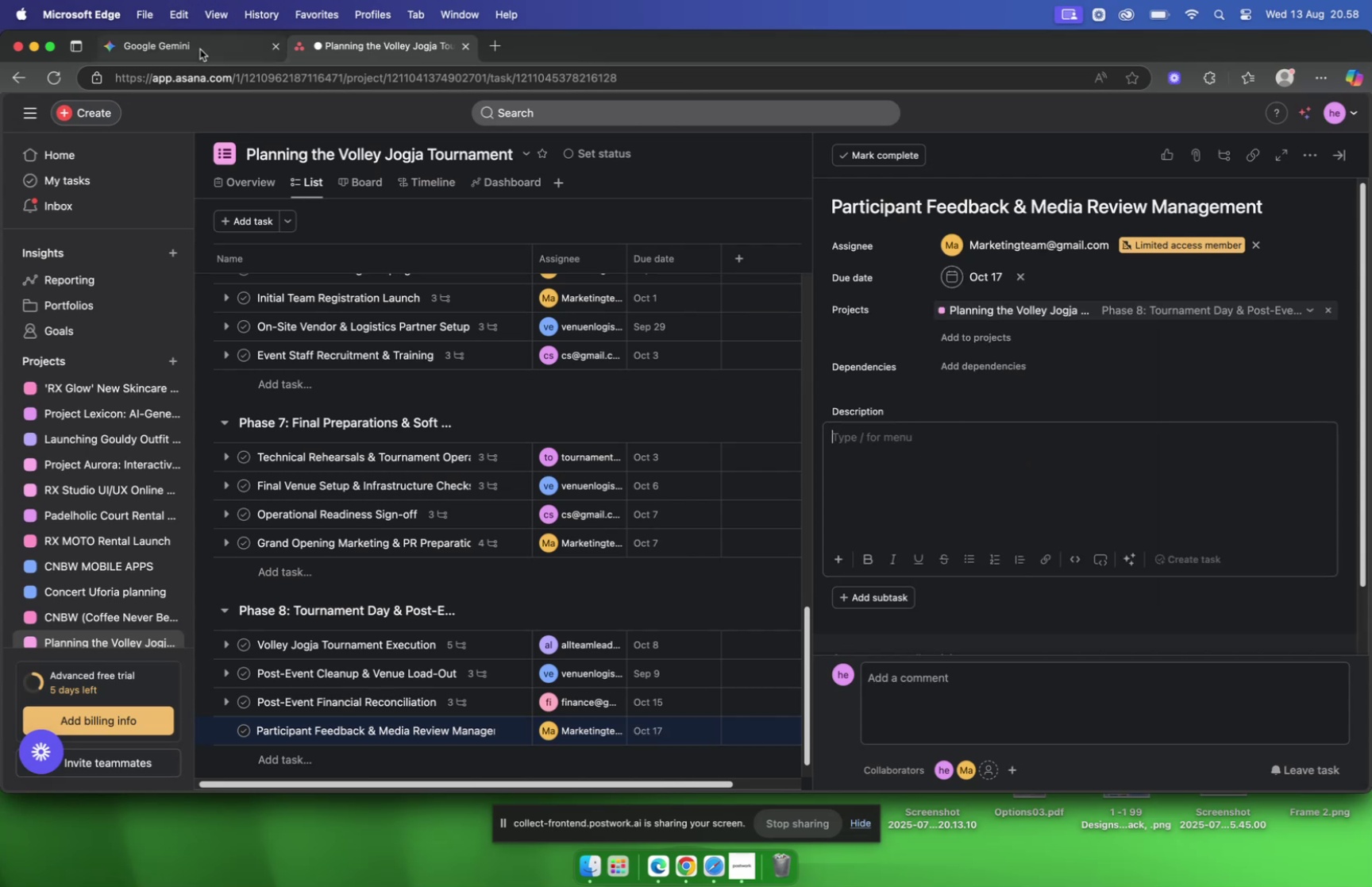 
left_click([200, 49])
 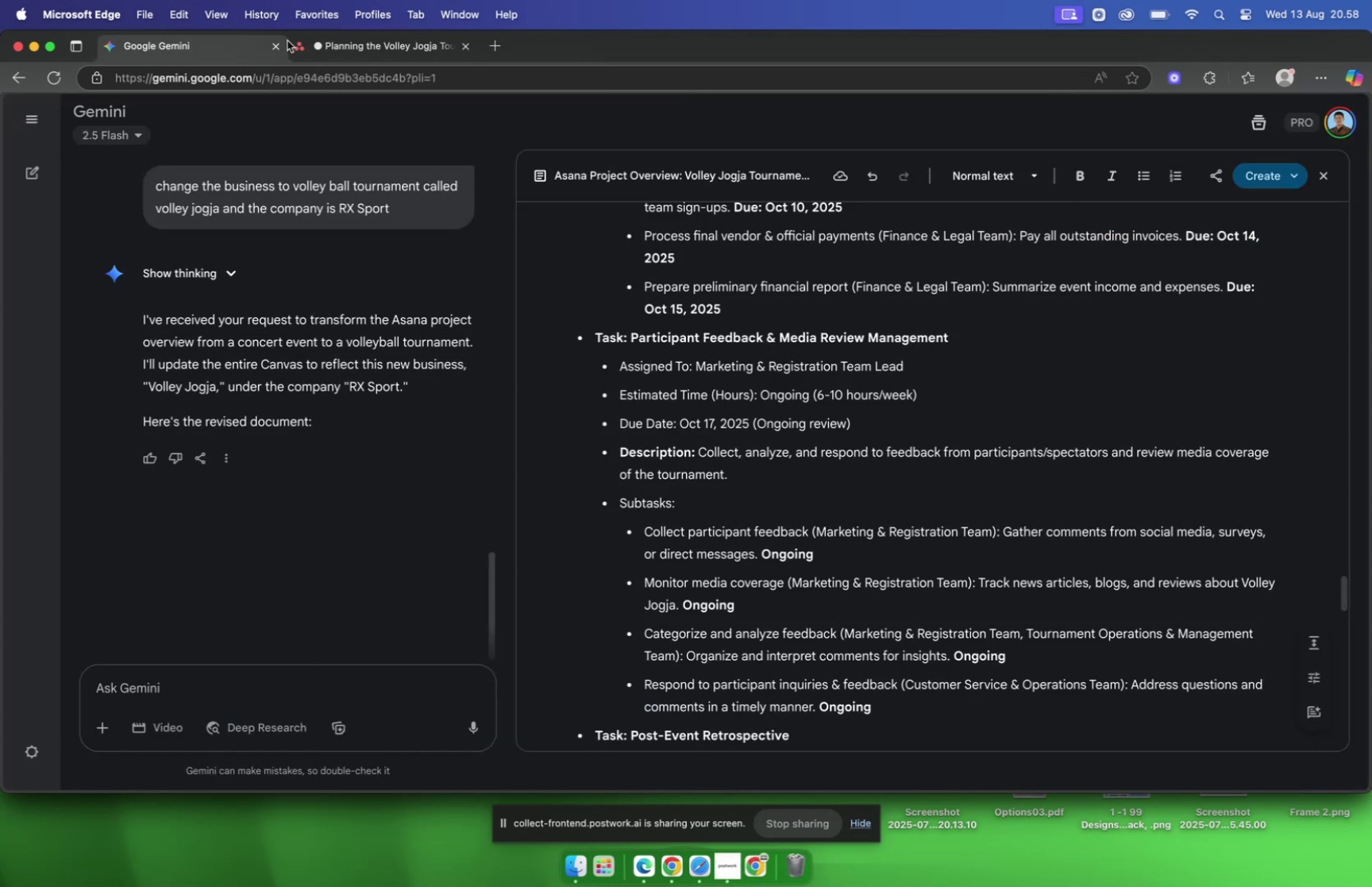 
left_click([342, 37])
 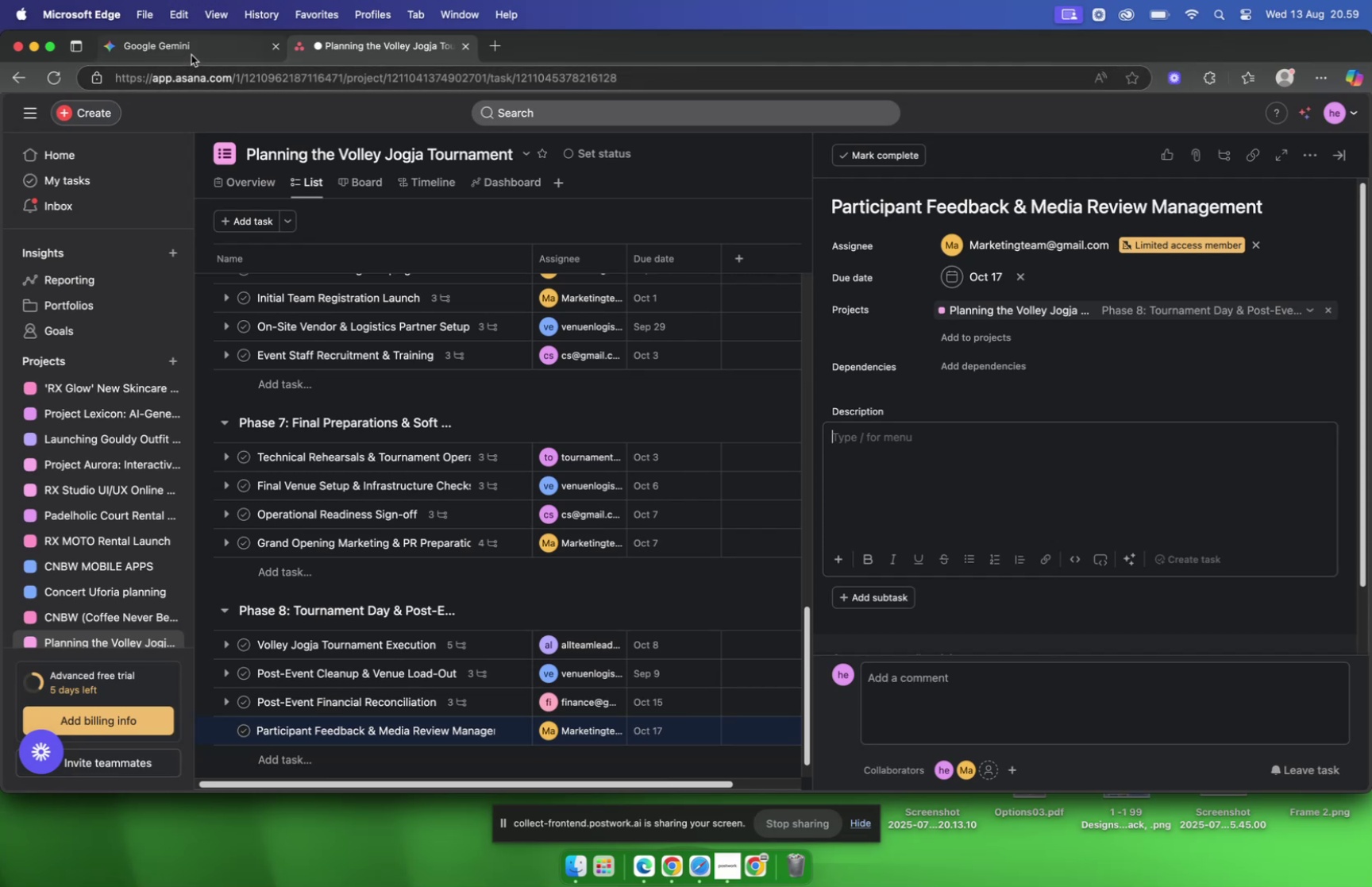 
left_click([191, 55])
 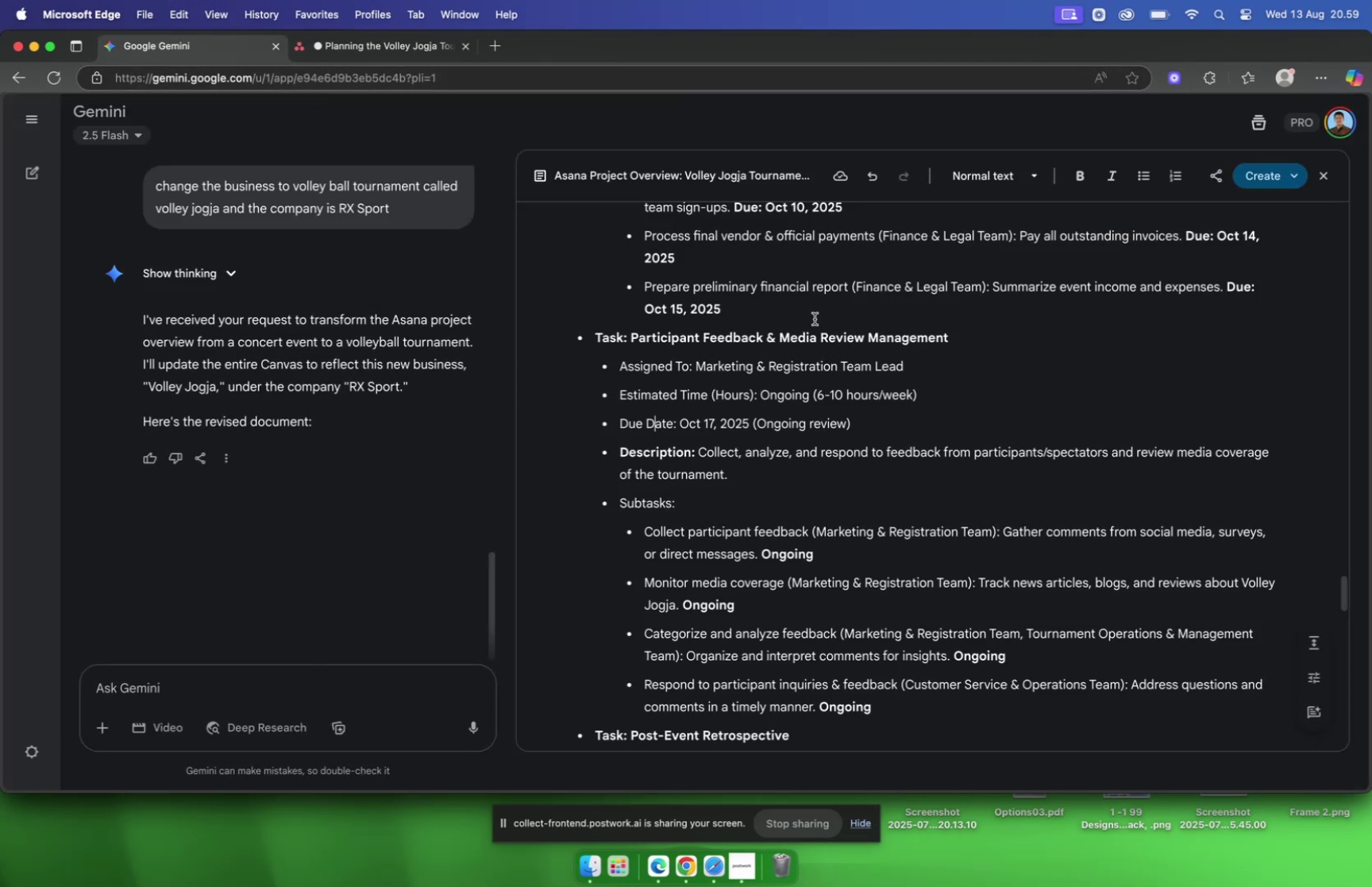 
scroll: coordinate [877, 333], scroll_direction: down, amount: 7.0
 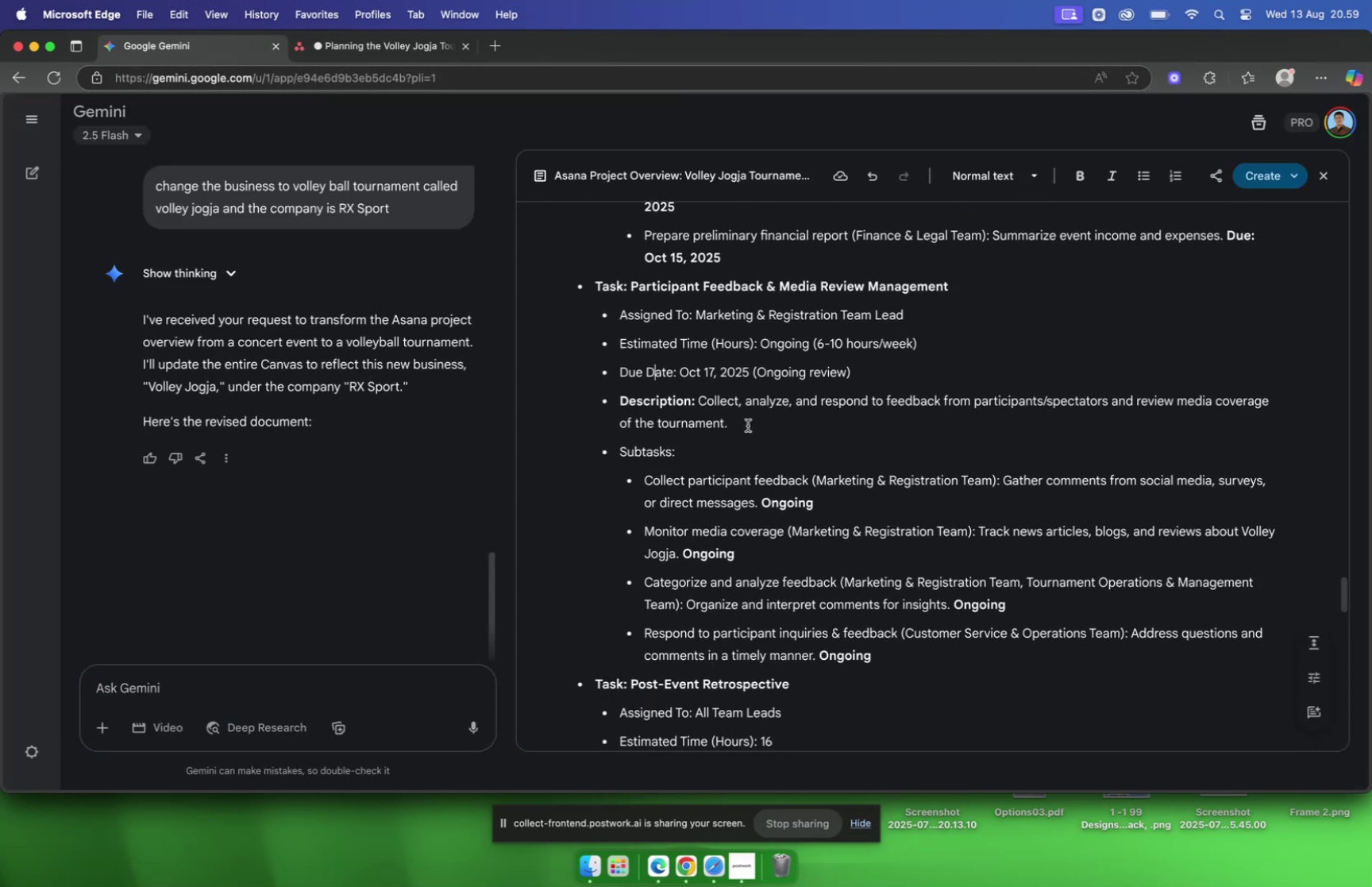 
left_click_drag(start_coordinate=[748, 425], to_coordinate=[701, 411])
 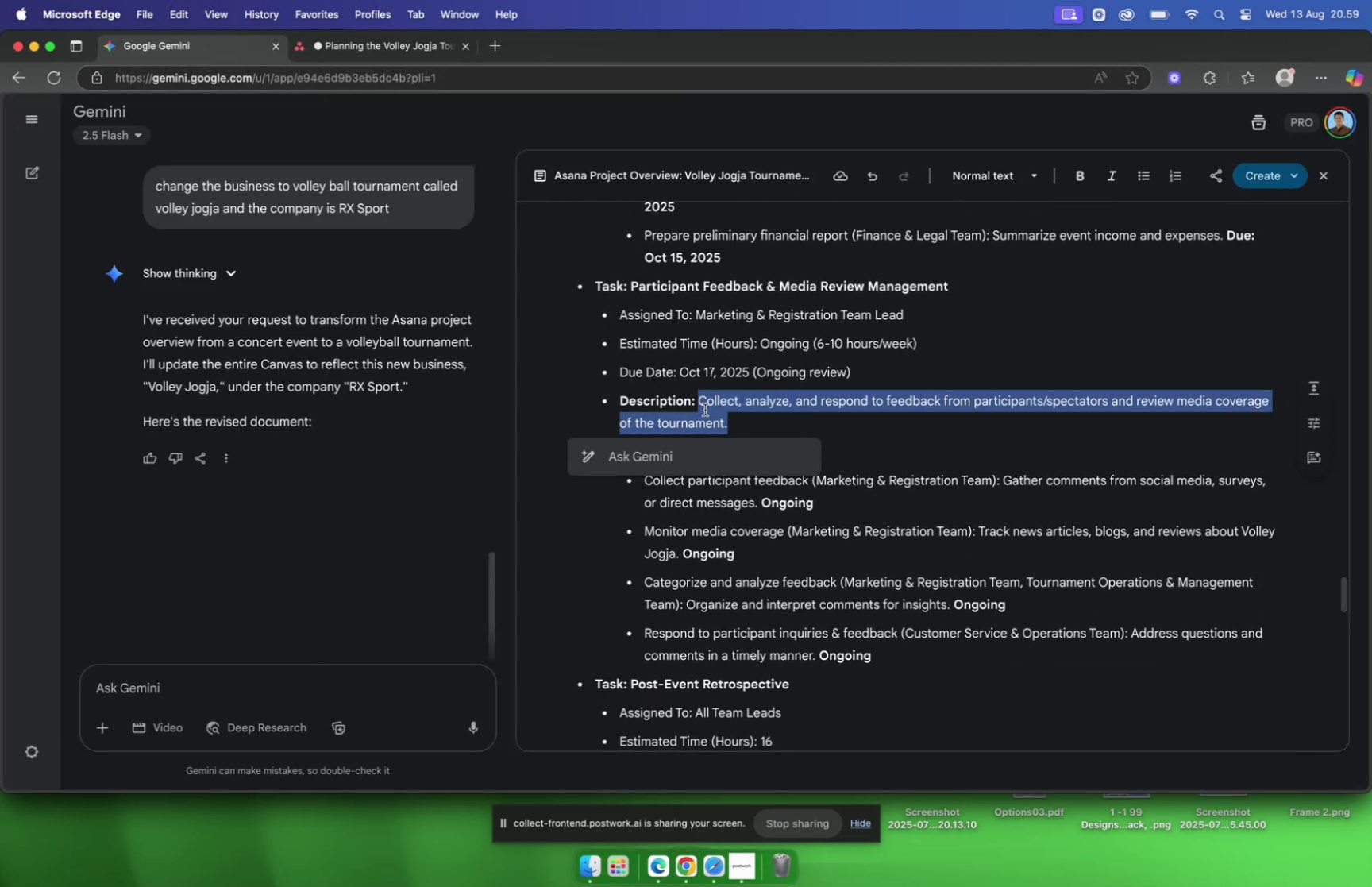 
key(Meta+C)
 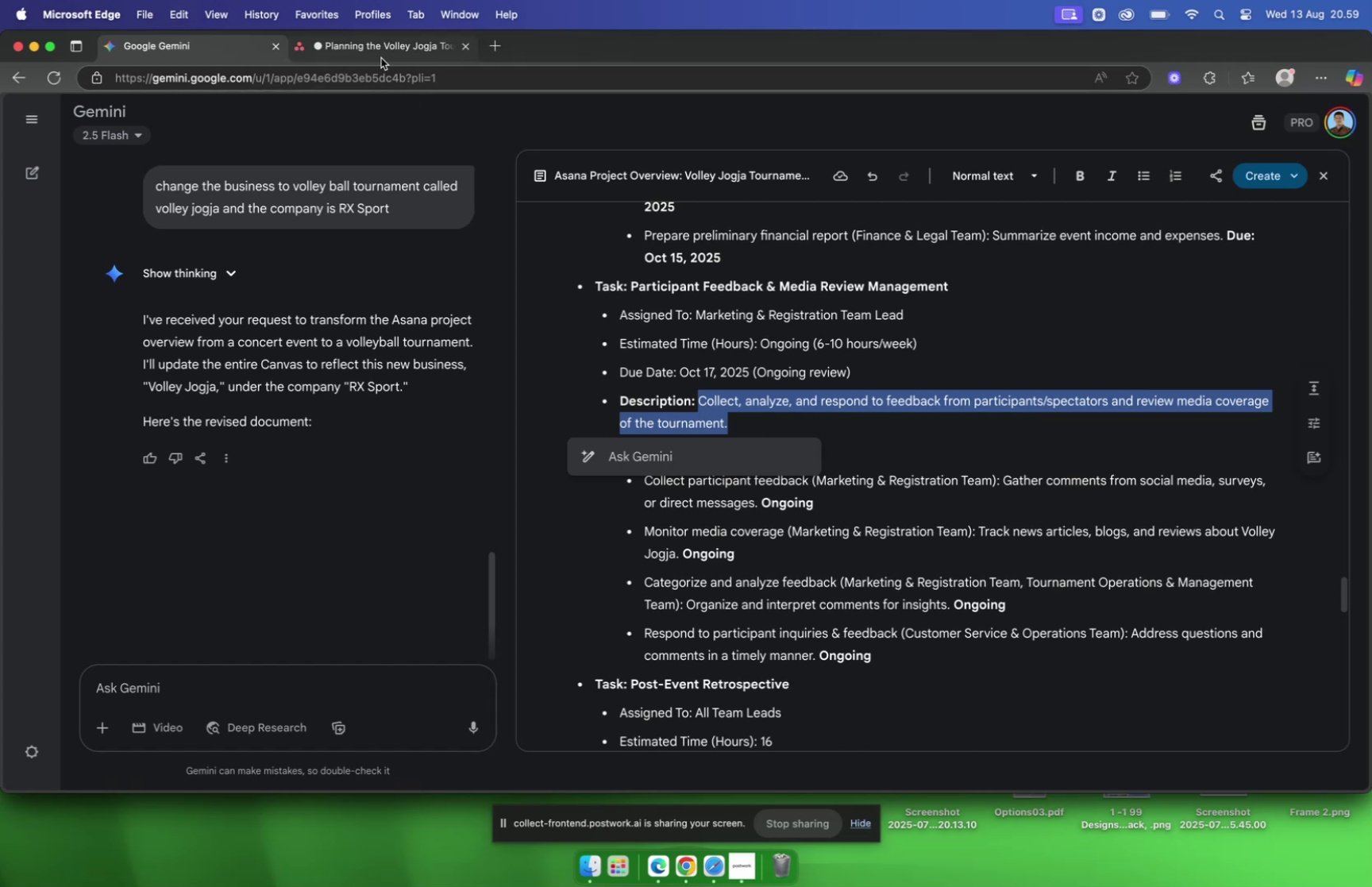 
left_click([381, 58])
 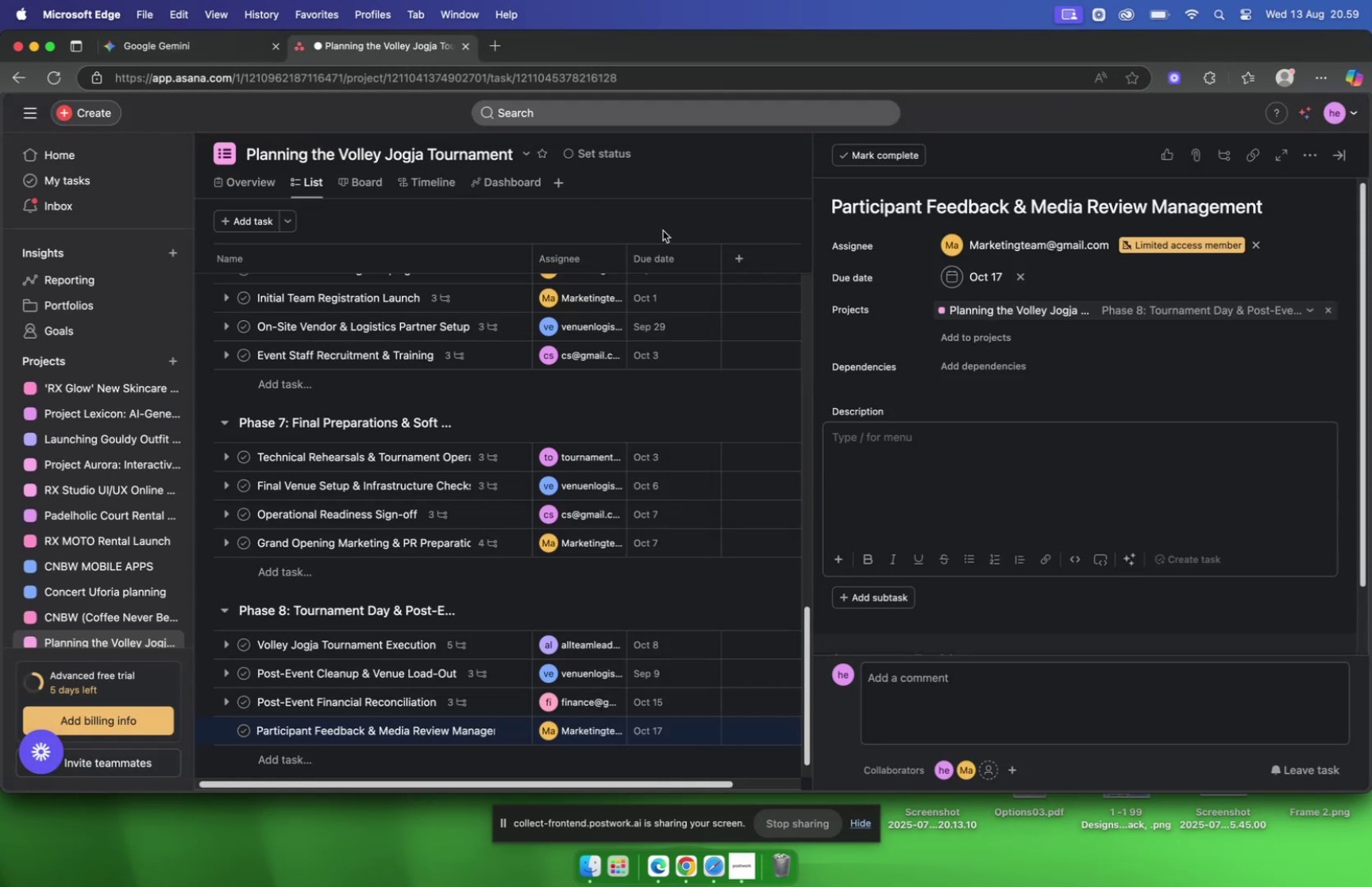 
key(Meta+V)
 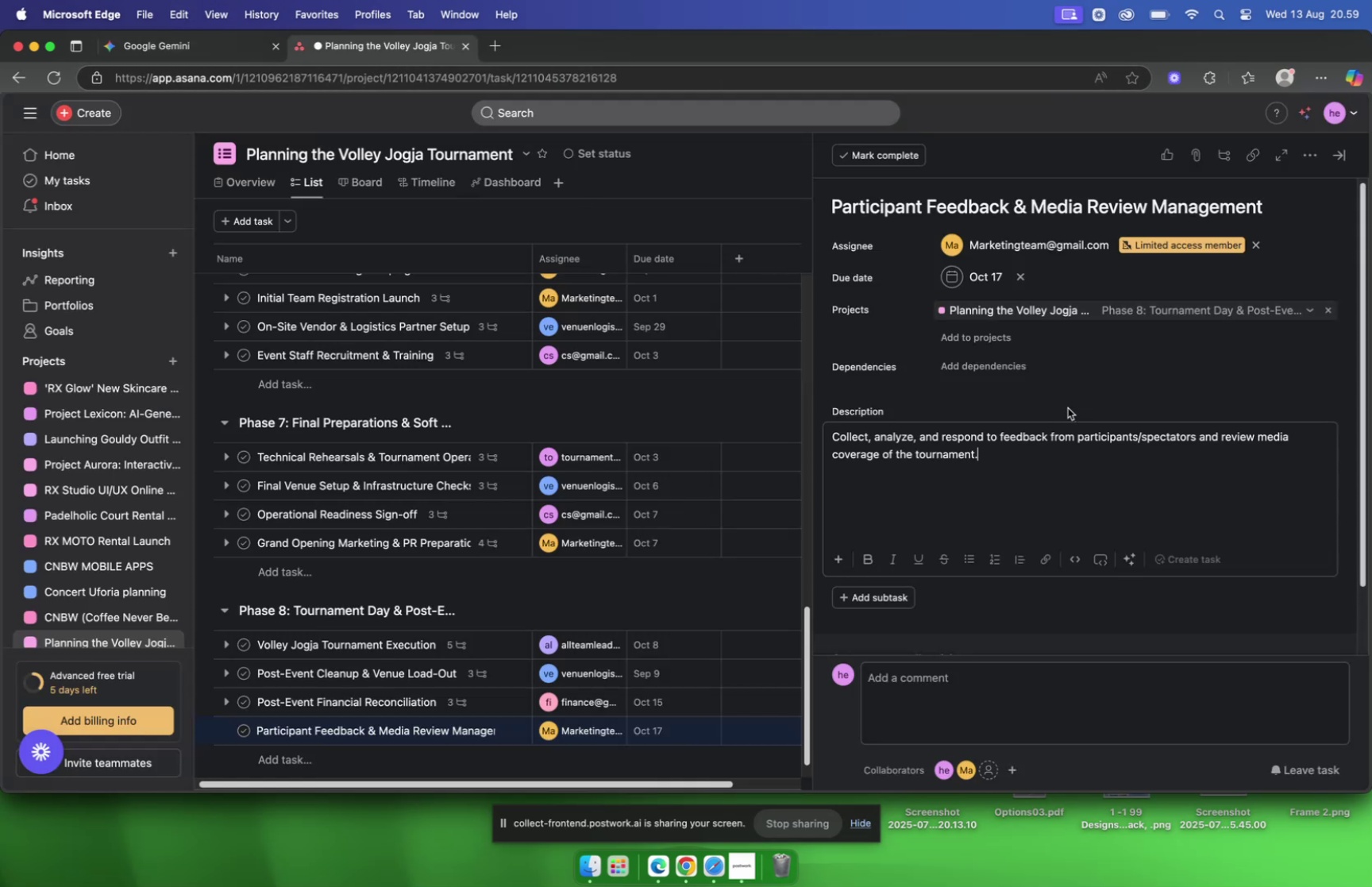 
left_click([994, 612])
 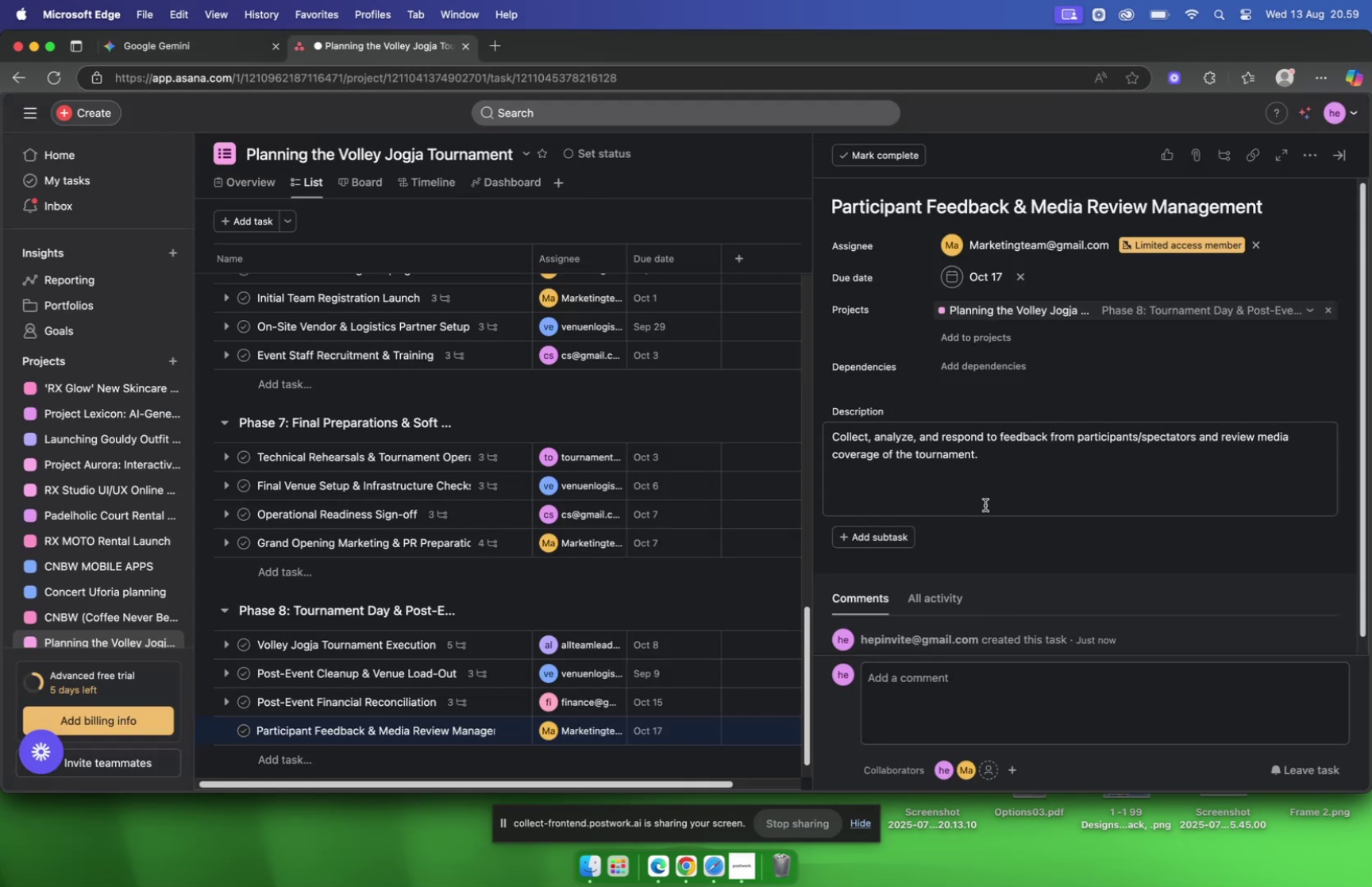 
scroll: coordinate [986, 500], scroll_direction: up, amount: 4.0
 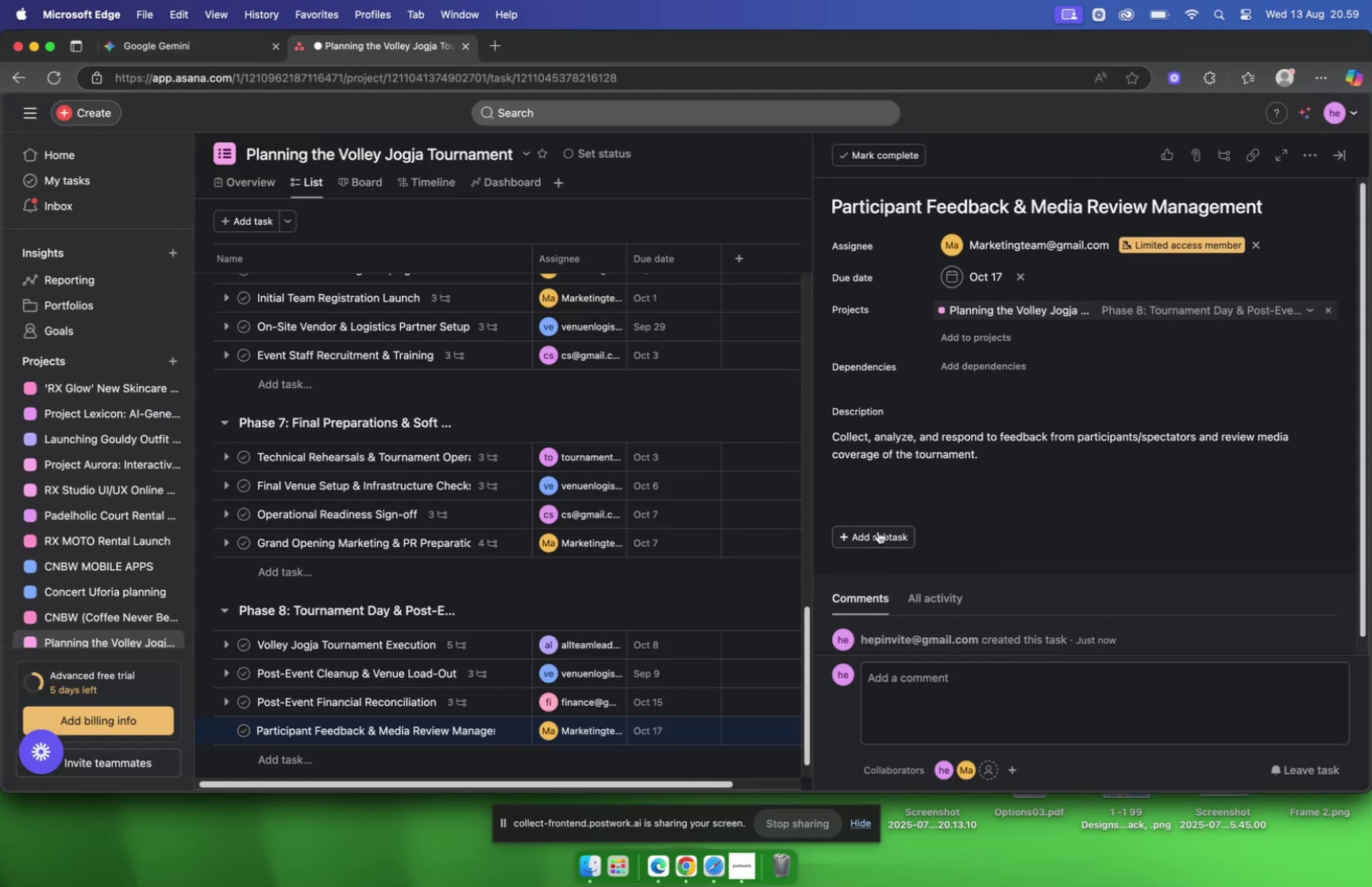 
left_click([878, 530])
 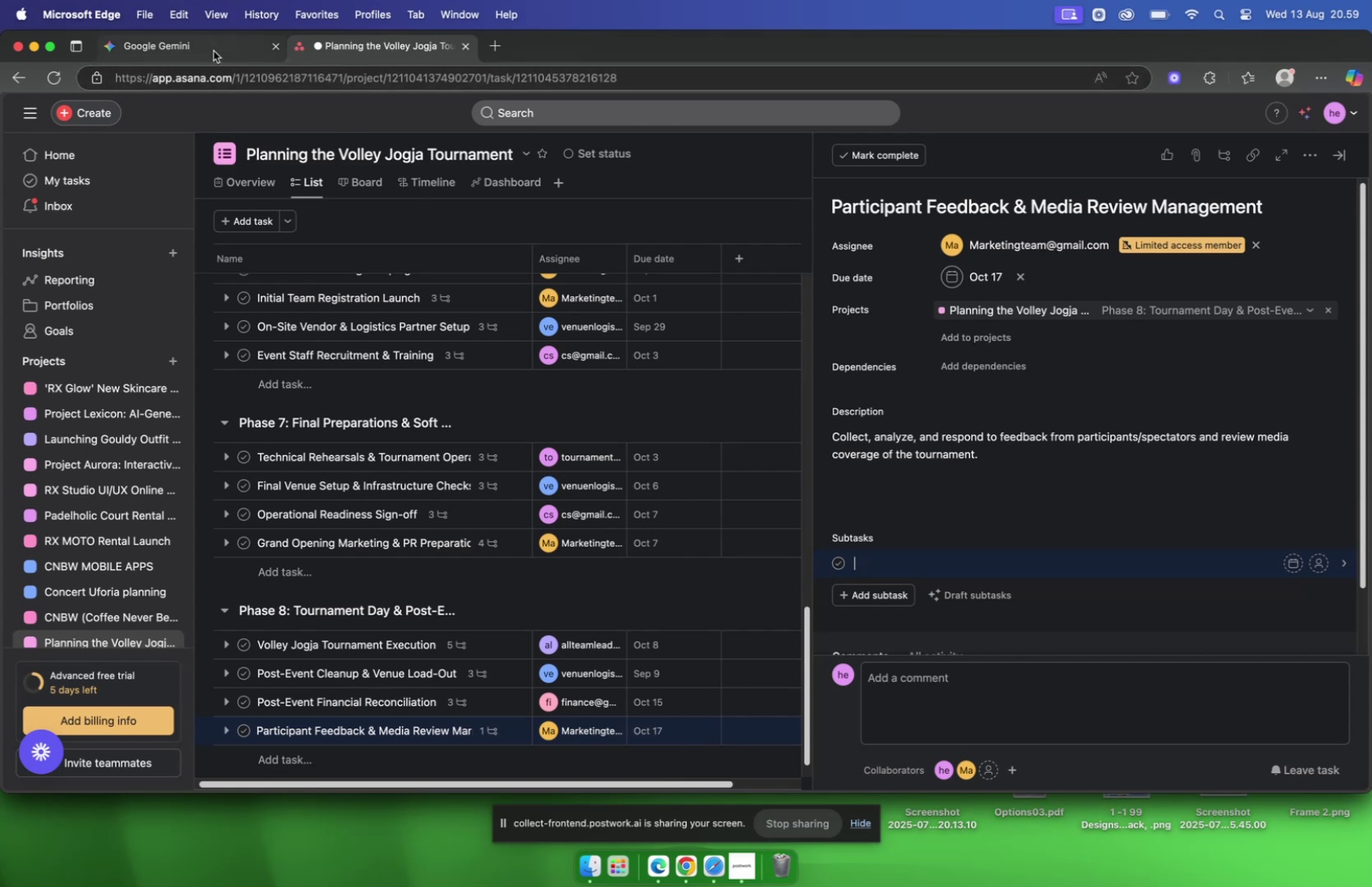 
left_click([214, 51])
 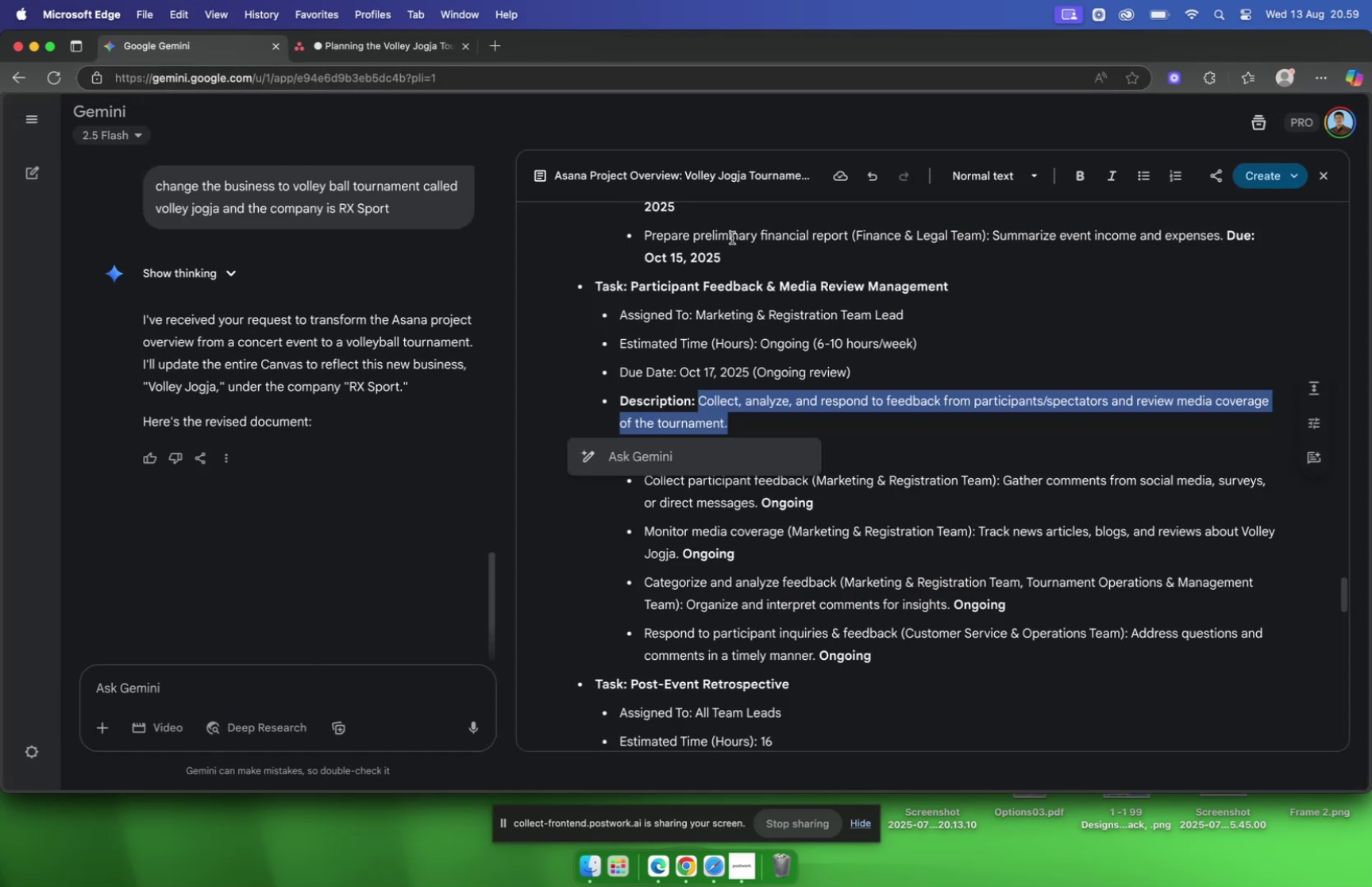 
scroll: coordinate [860, 323], scroll_direction: down, amount: 5.0
 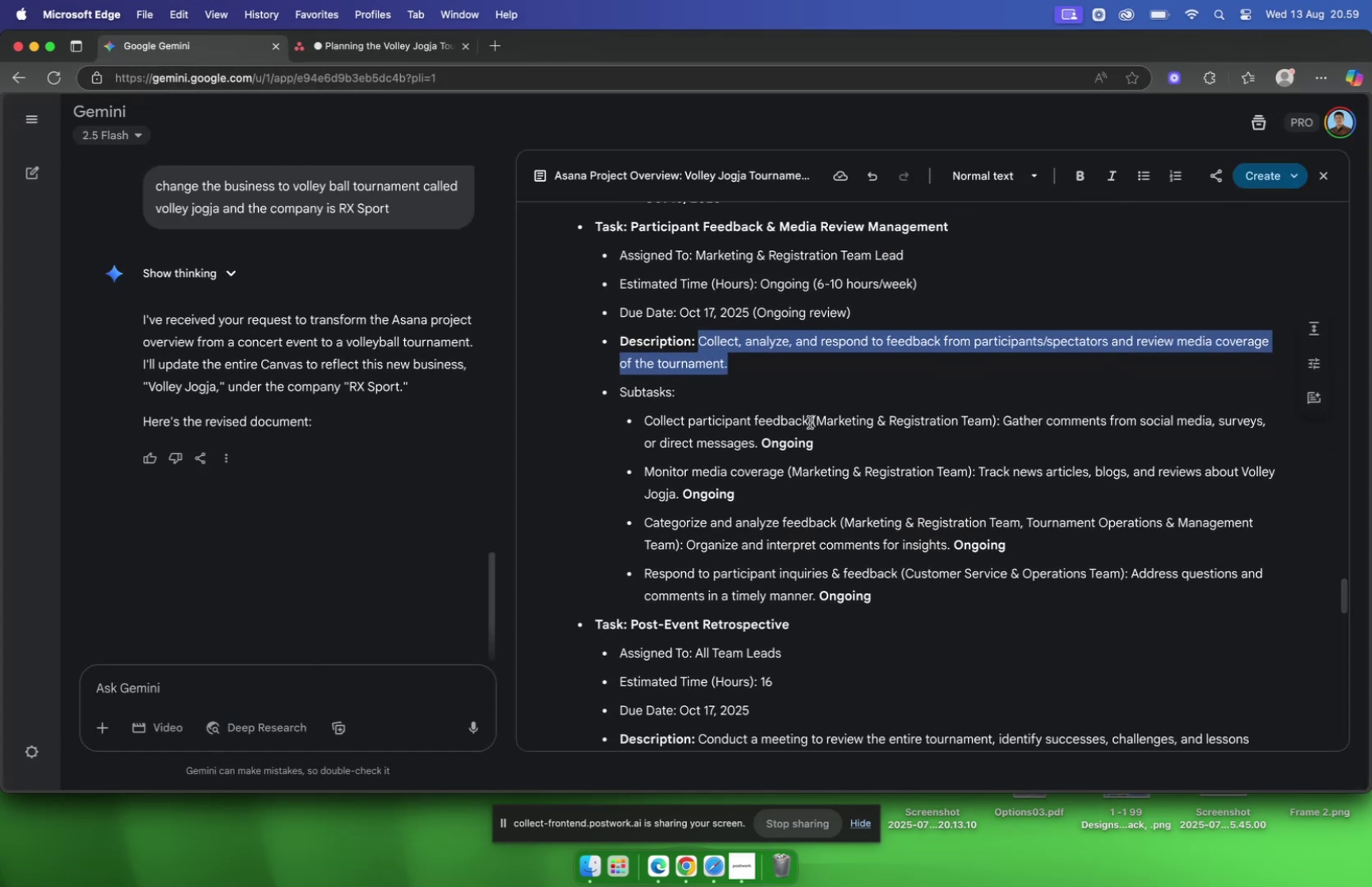 
left_click_drag(start_coordinate=[810, 422], to_coordinate=[647, 428])
 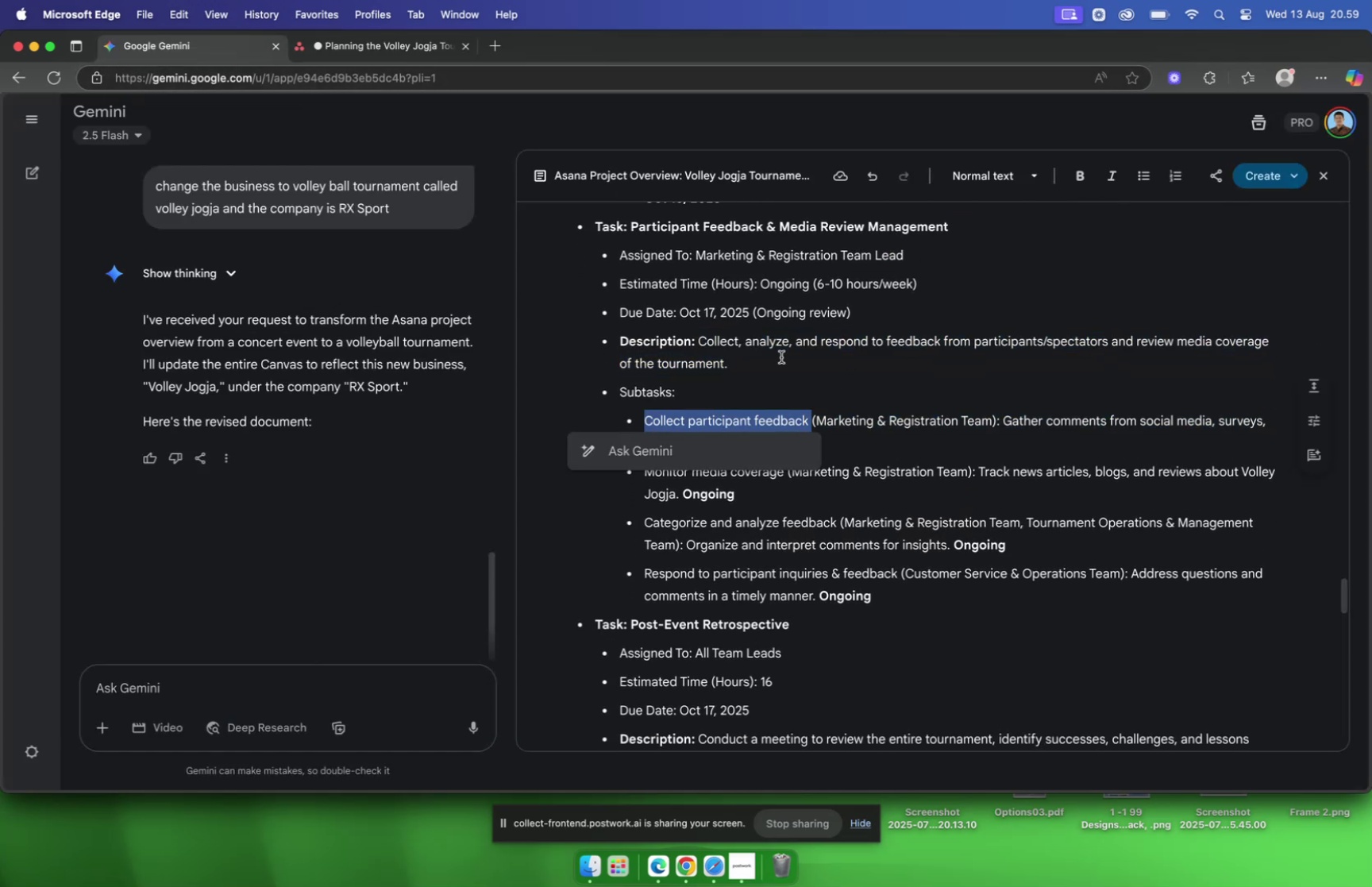 
key(Meta+C)
 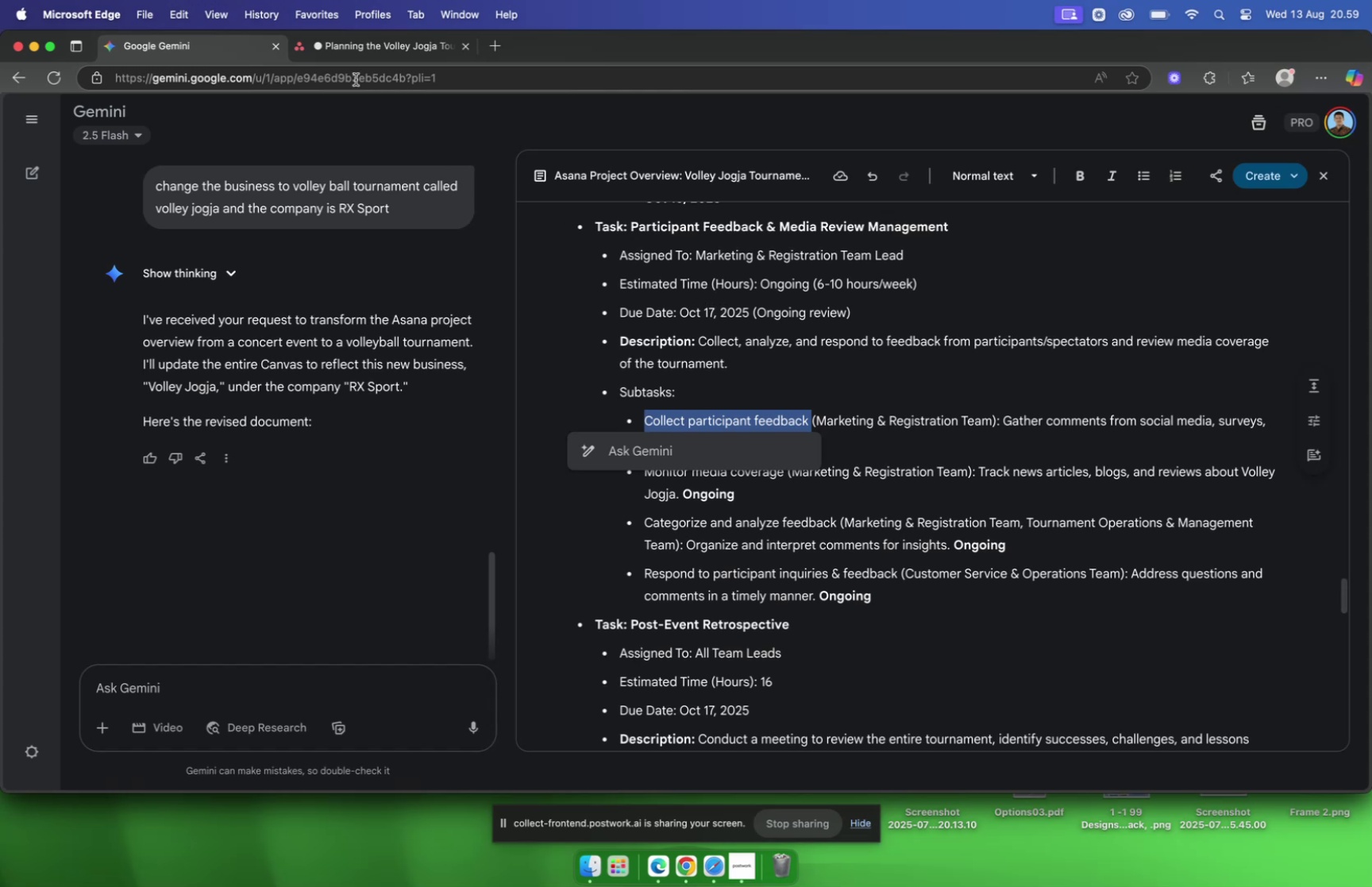 
left_click([347, 52])
 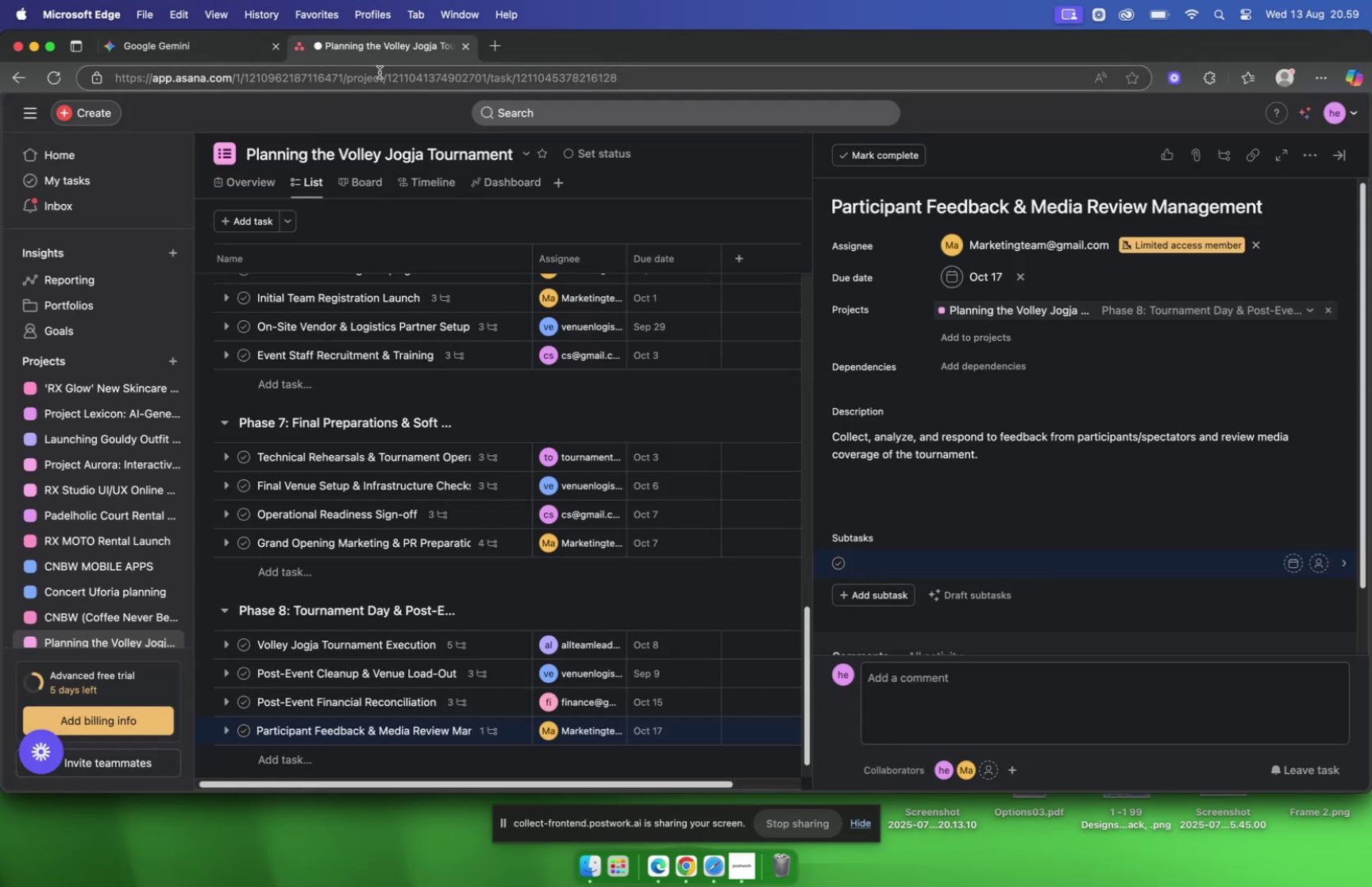 
key(Meta+V)
 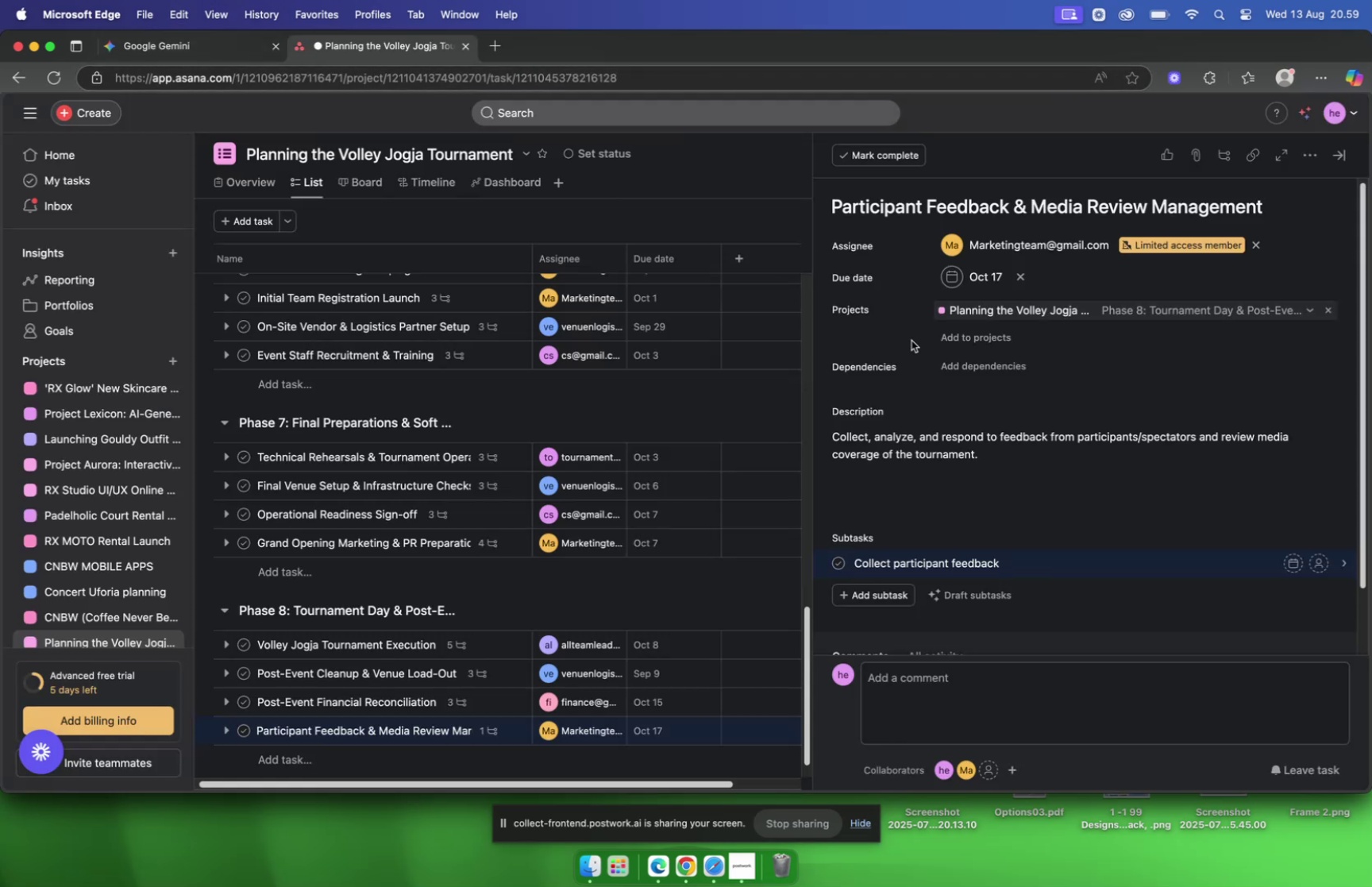 
key(Backspace)
 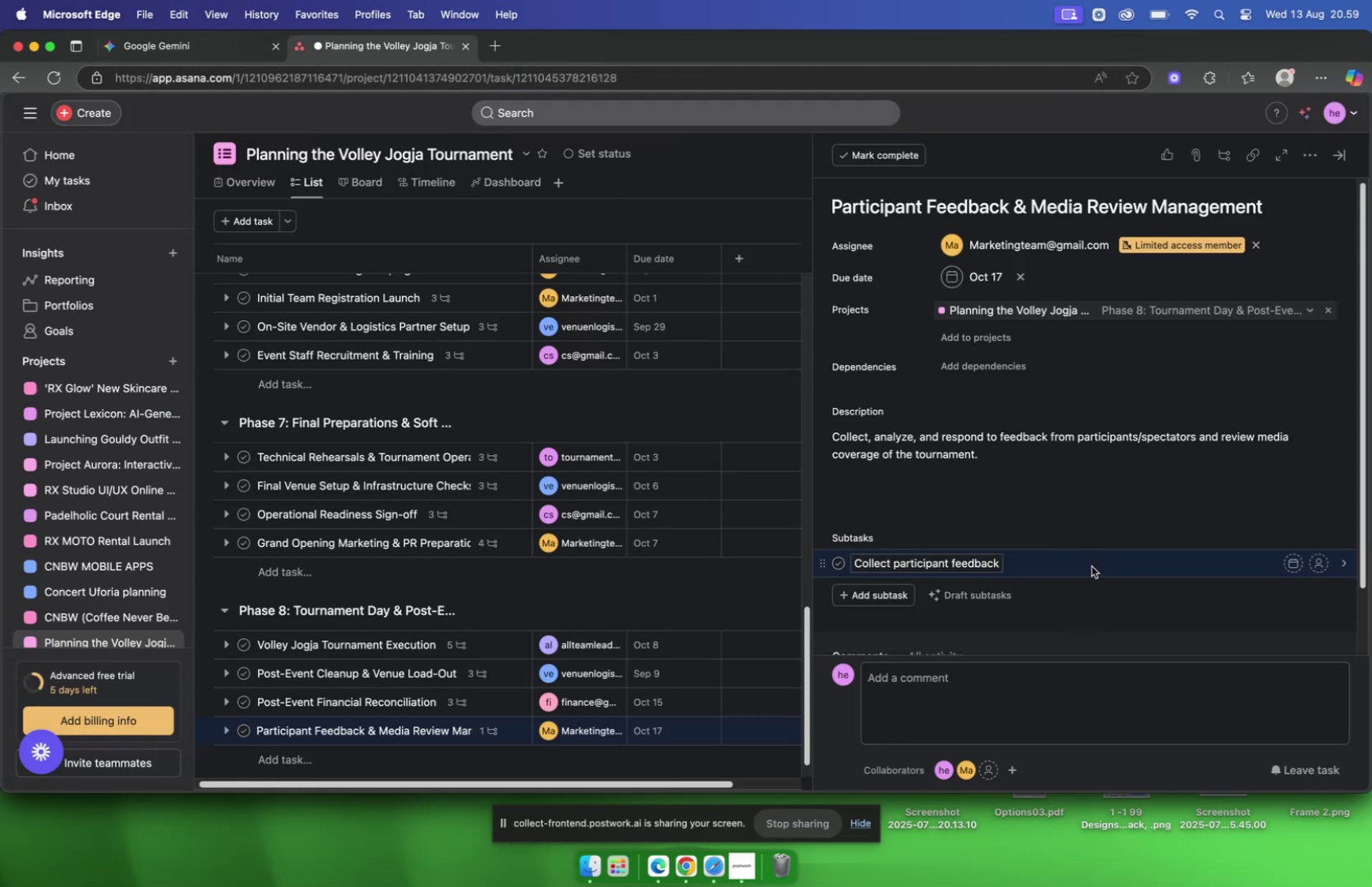 
left_click([1092, 565])
 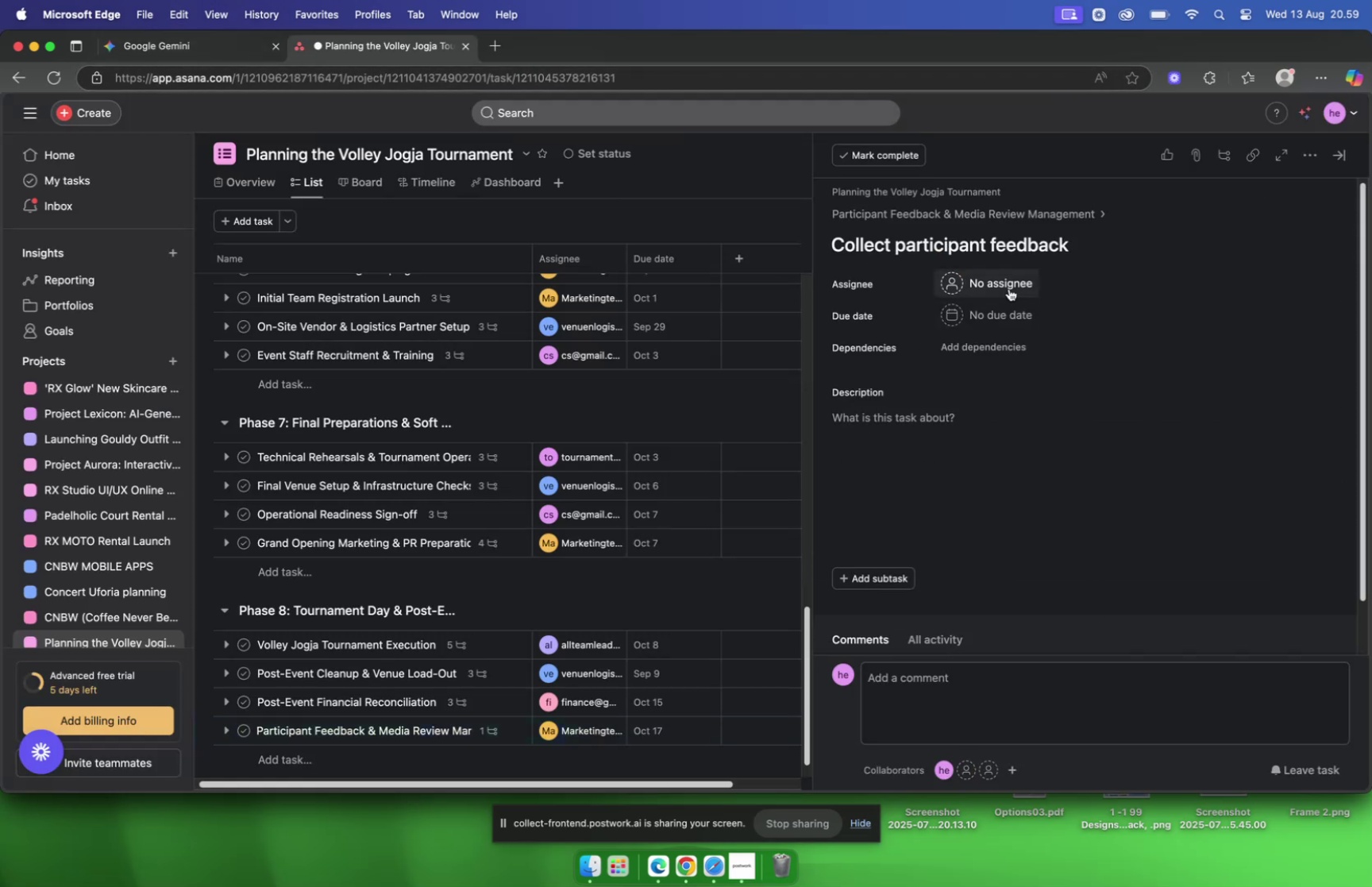 
left_click([1009, 288])
 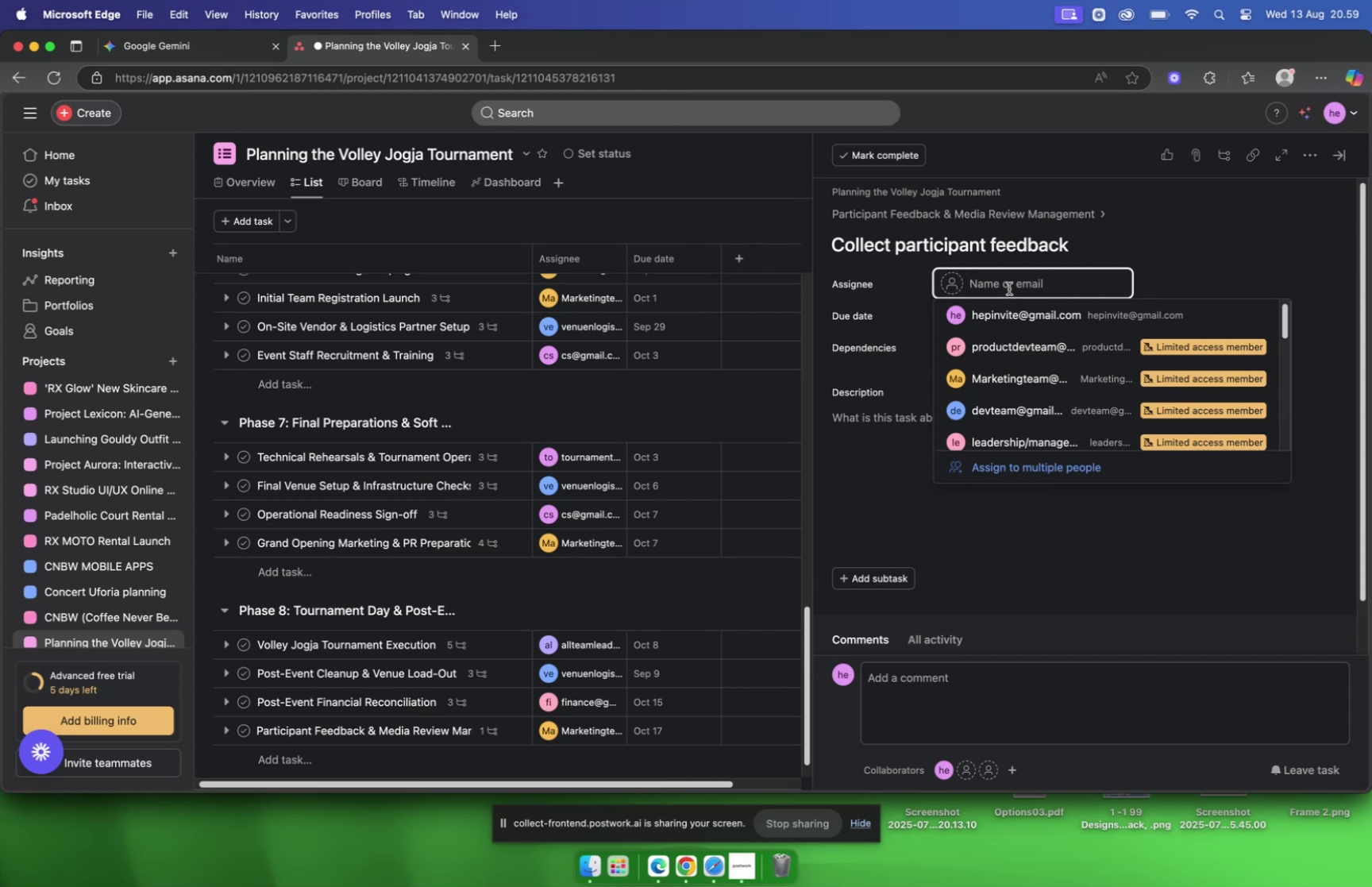 
type(marke)
 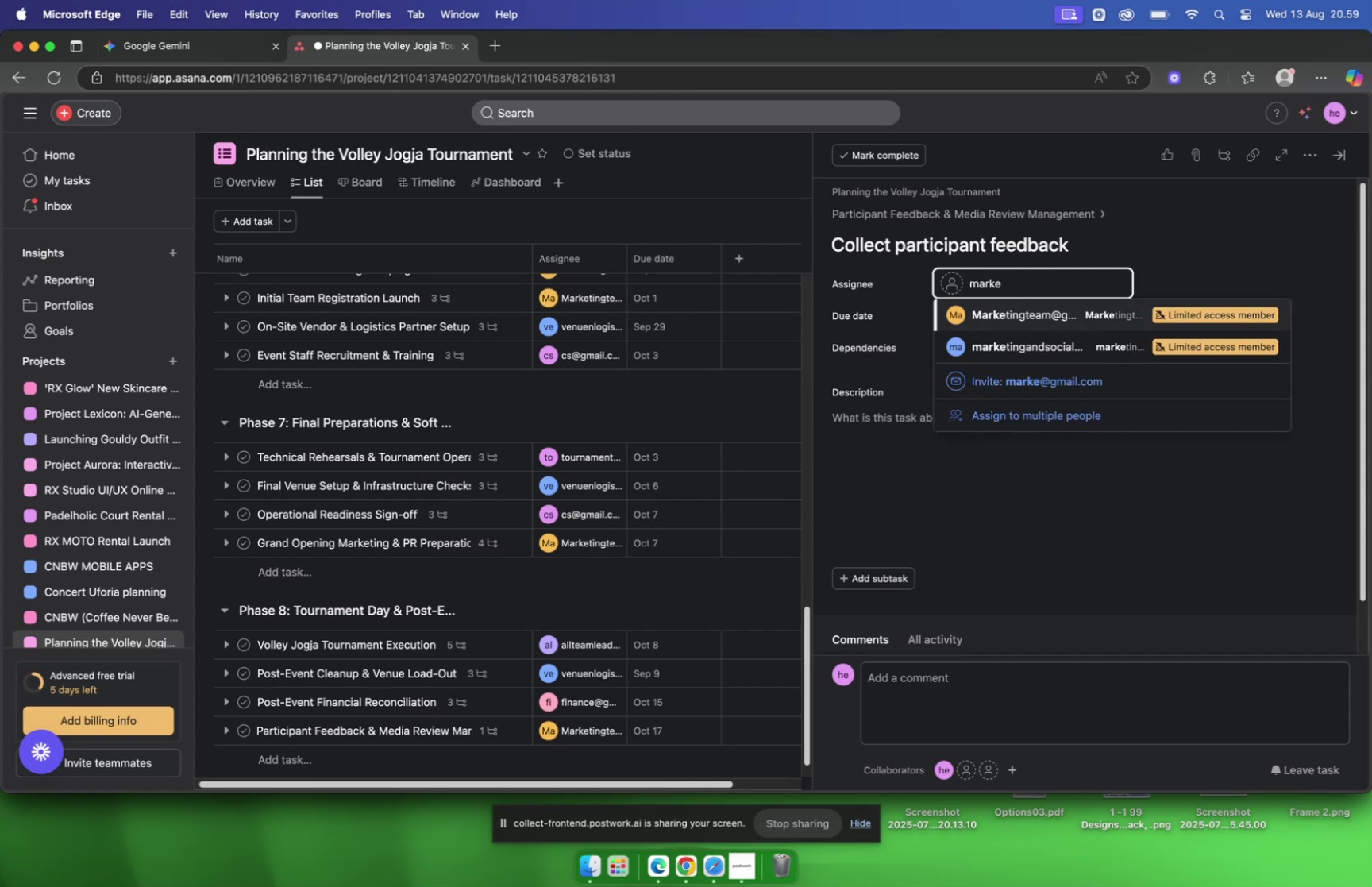 
key(Enter)
 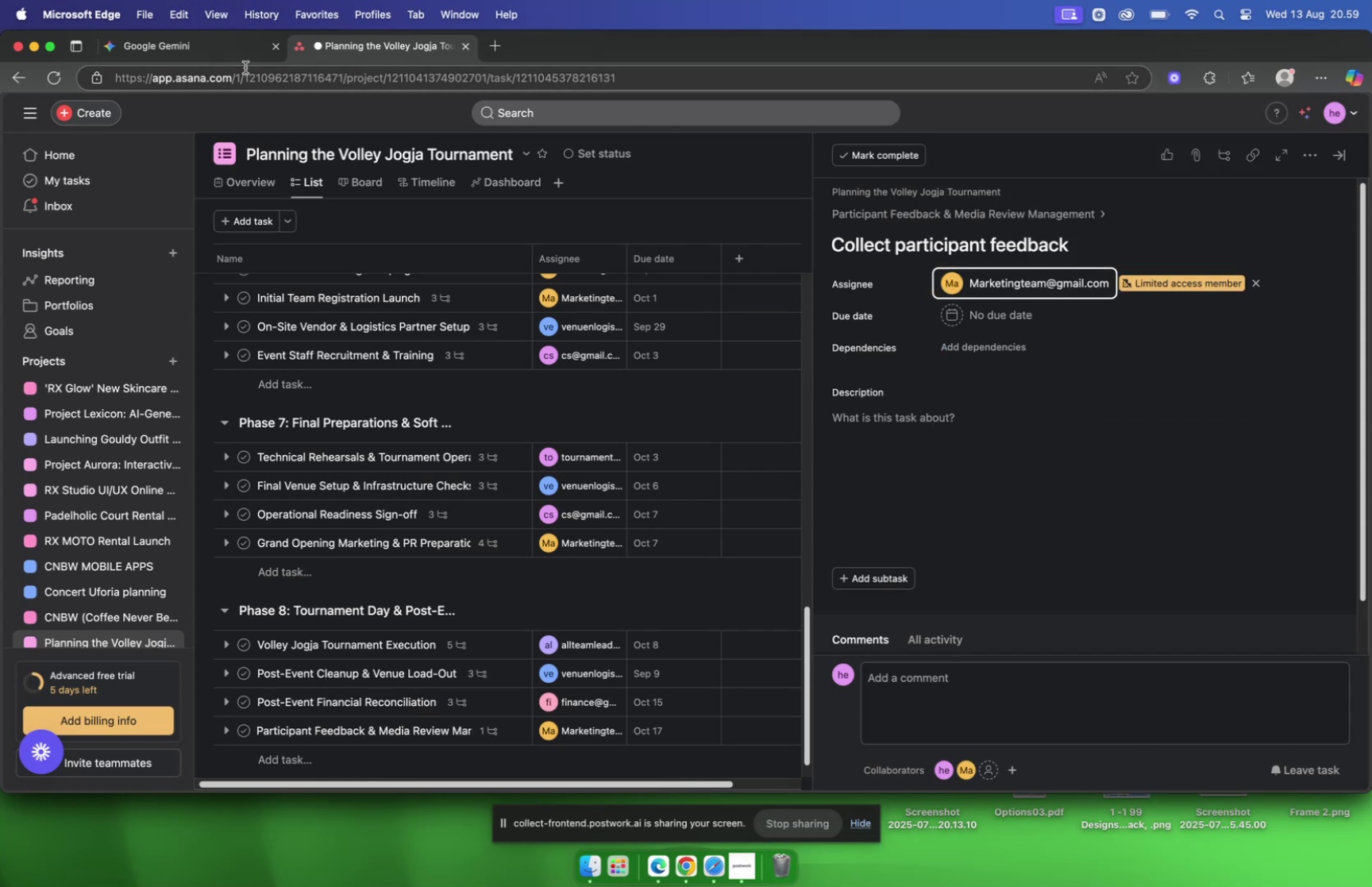 
left_click([198, 57])
 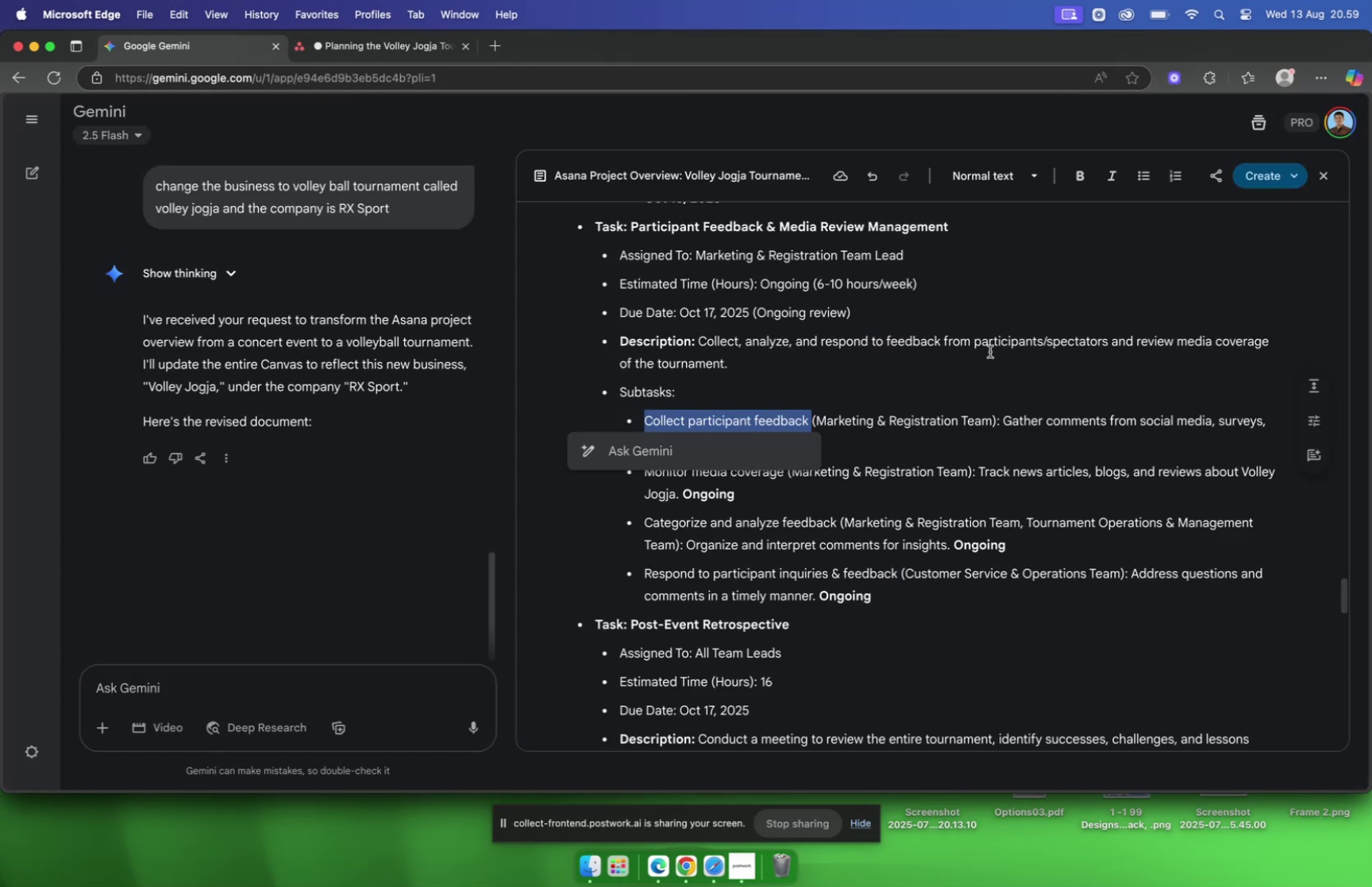 
left_click([1000, 366])
 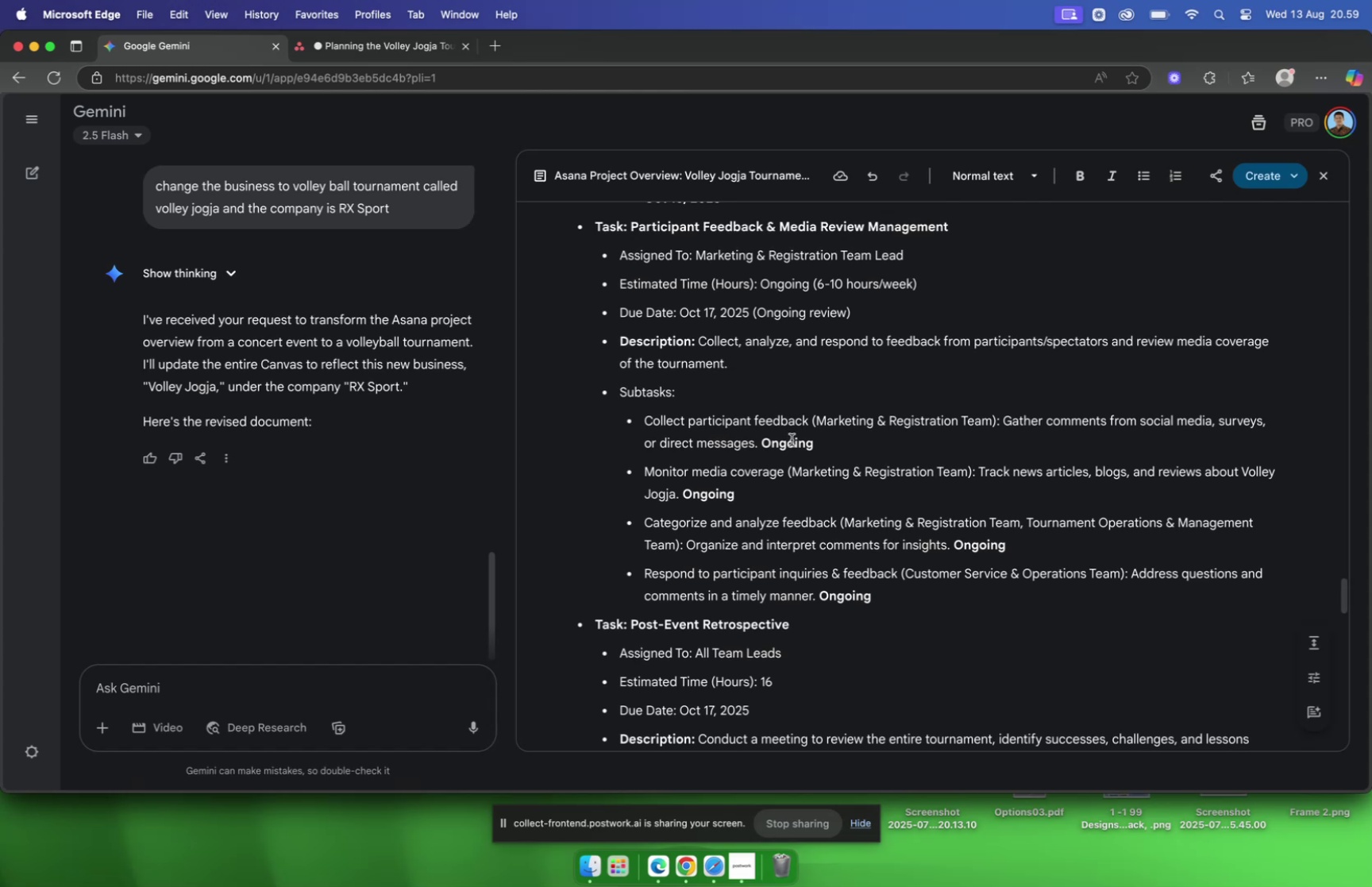 
wait(6.35)
 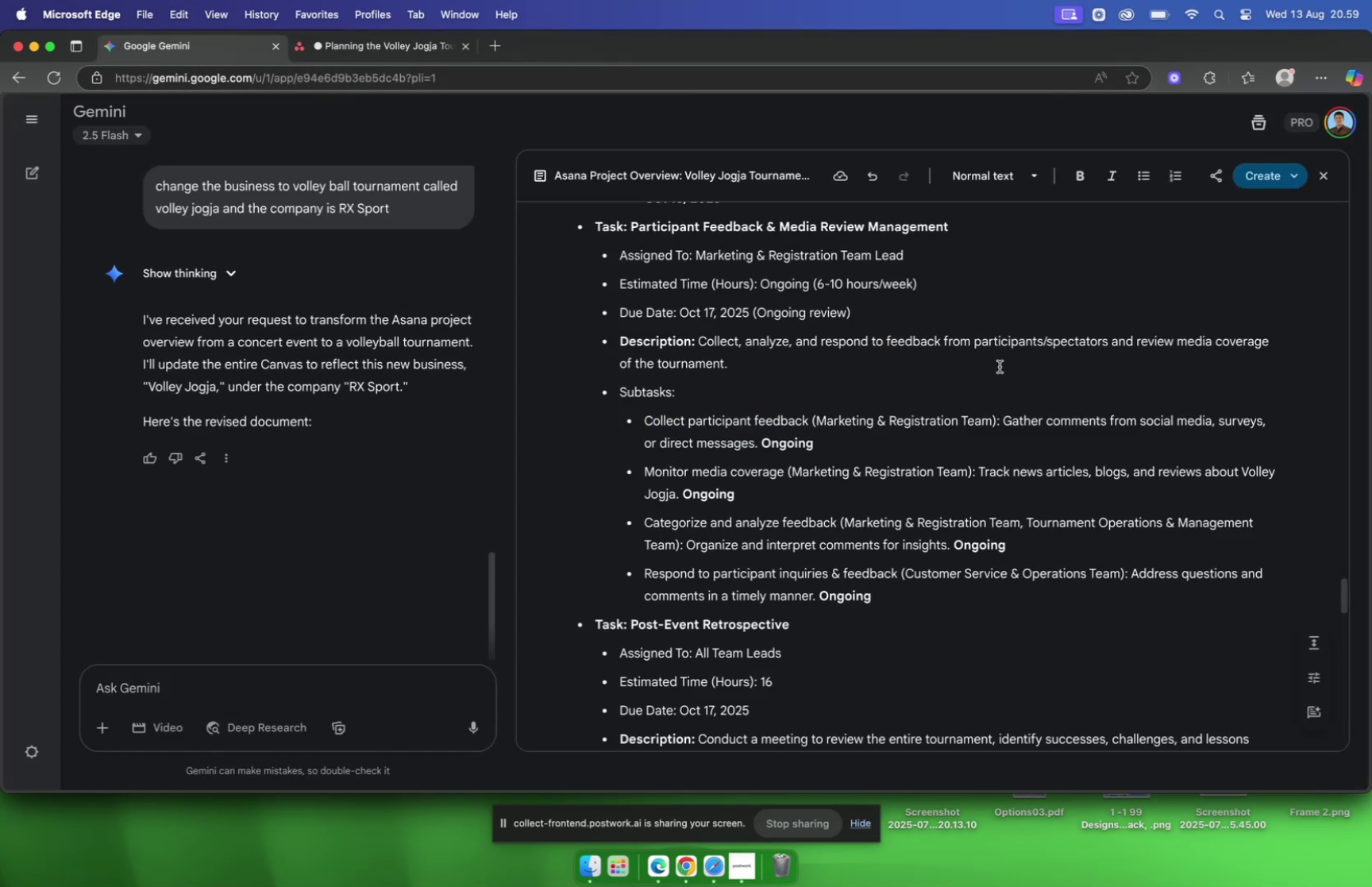 
left_click_drag(start_coordinate=[757, 447], to_coordinate=[1007, 423])
 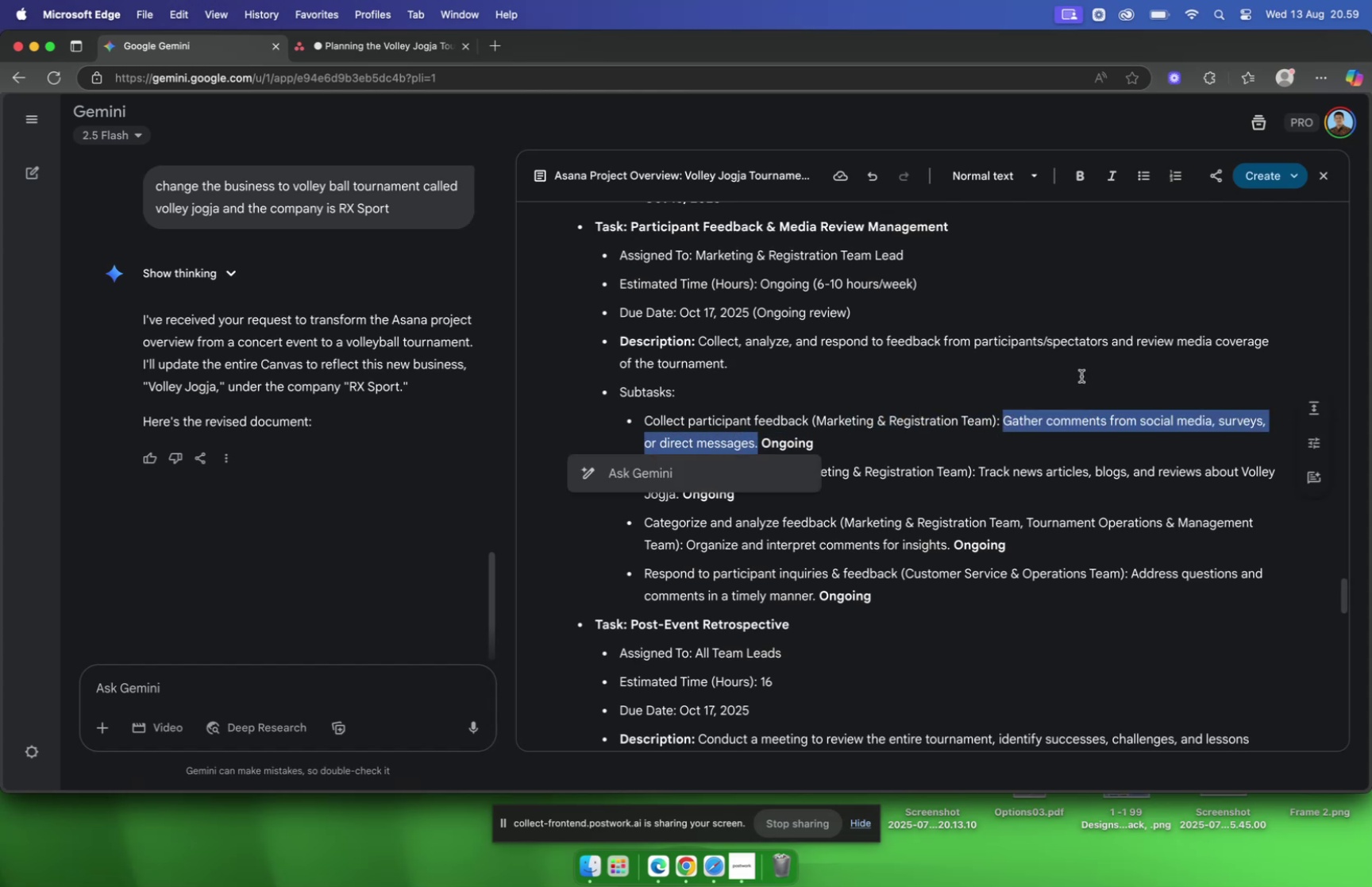 
key(Meta+C)
 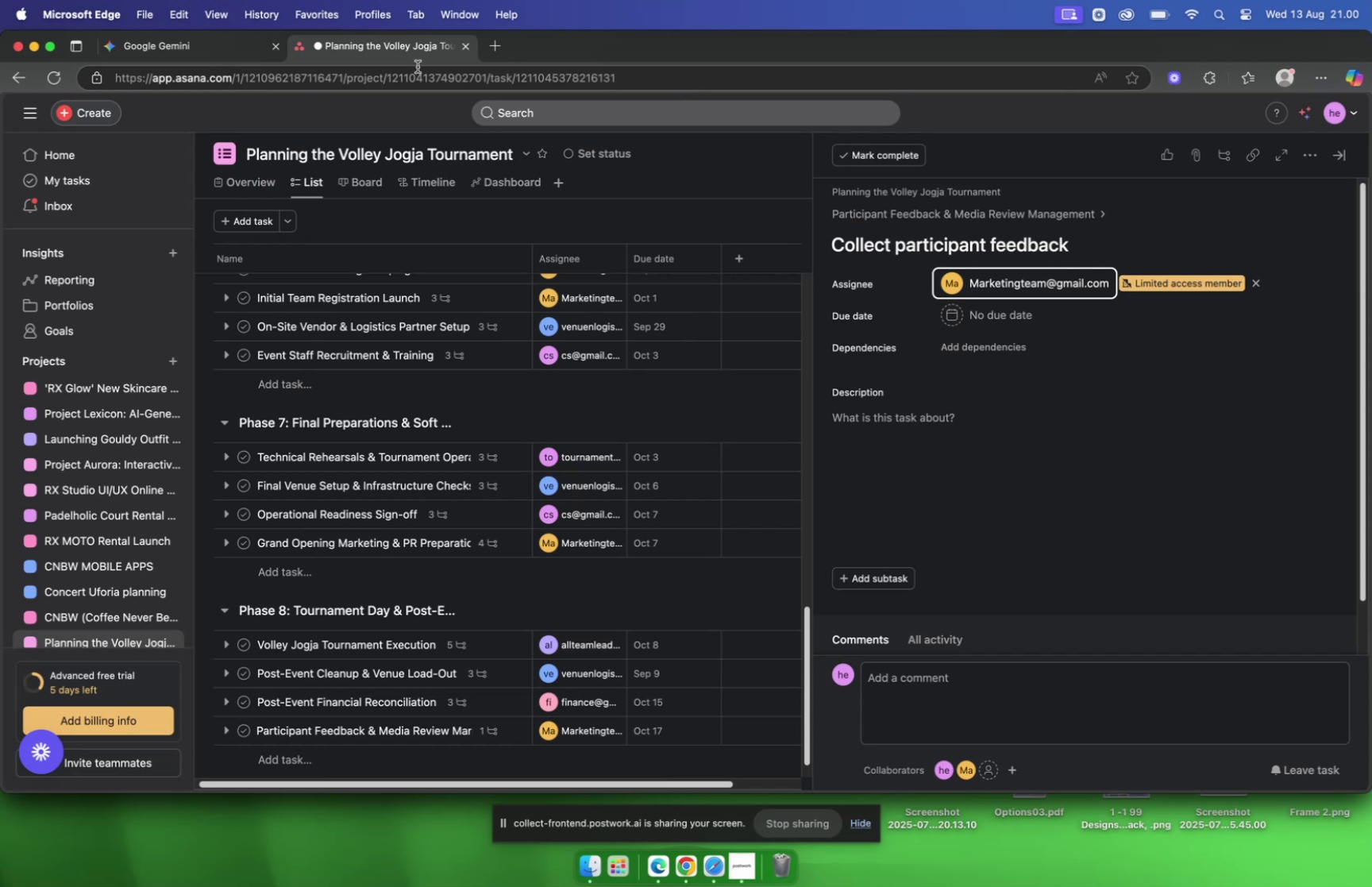 
left_click([915, 445])
 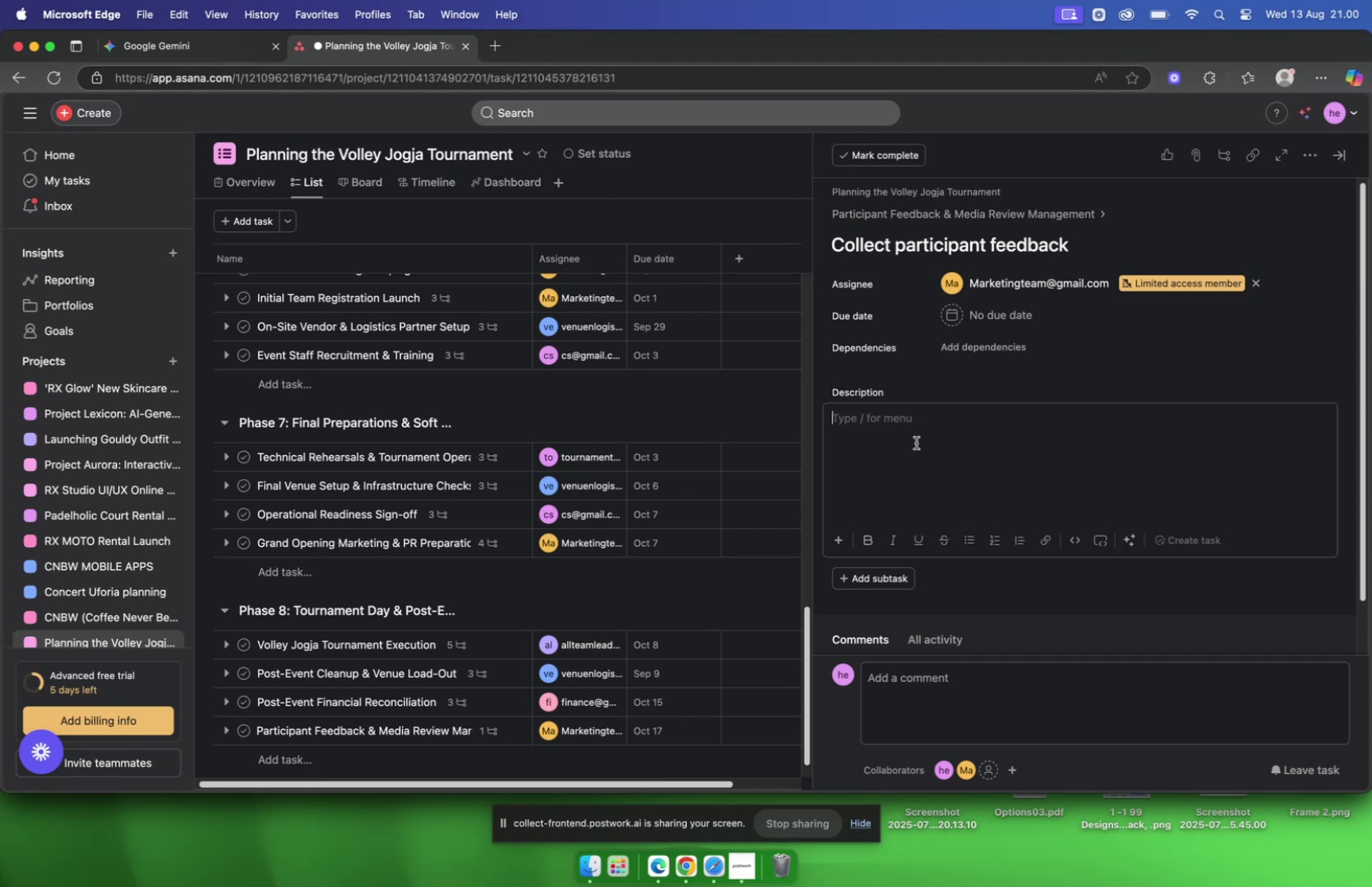 
key(Meta+CommandLeft)
 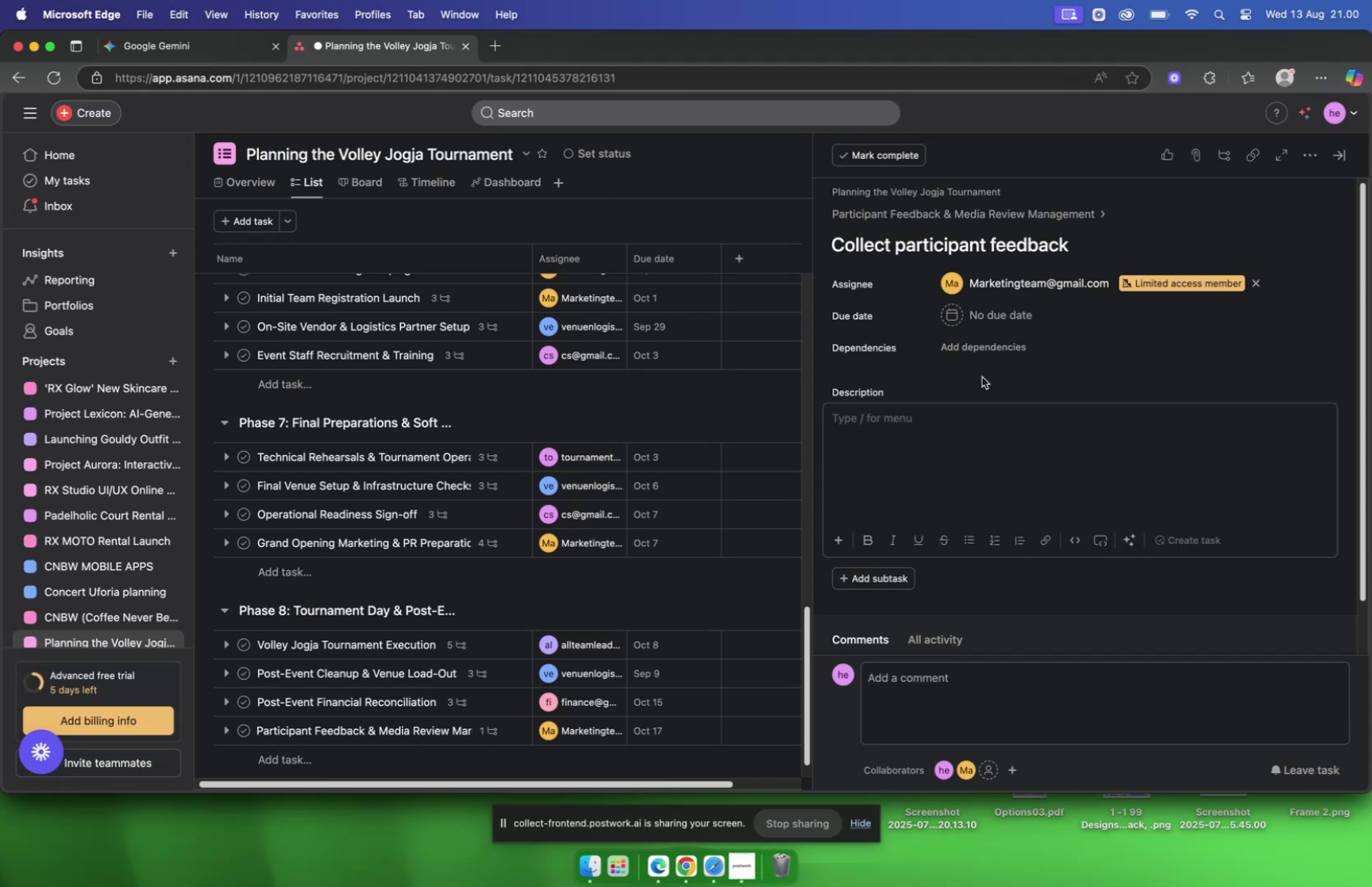 
key(Meta+V)
 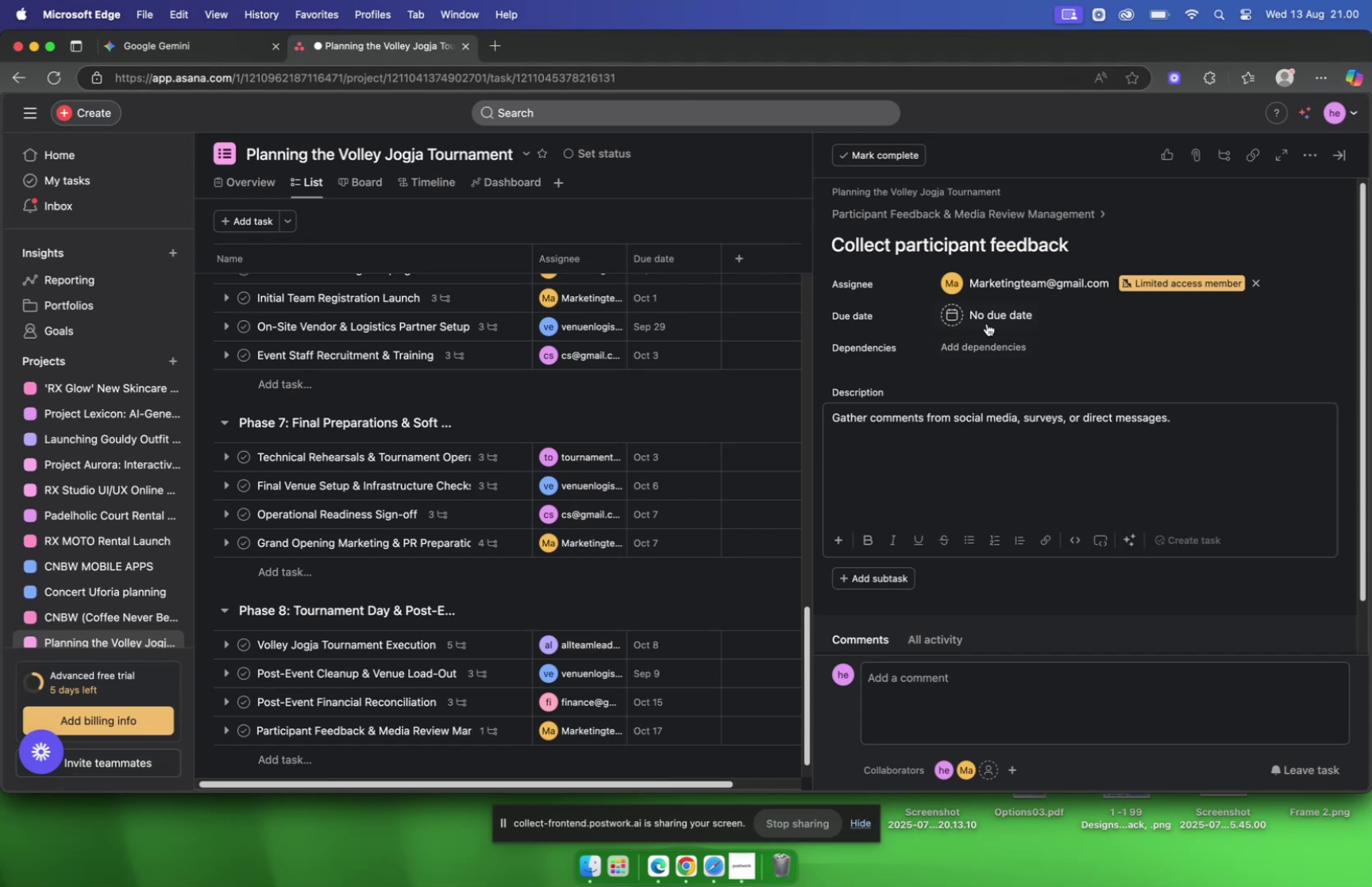 
left_click([986, 322])
 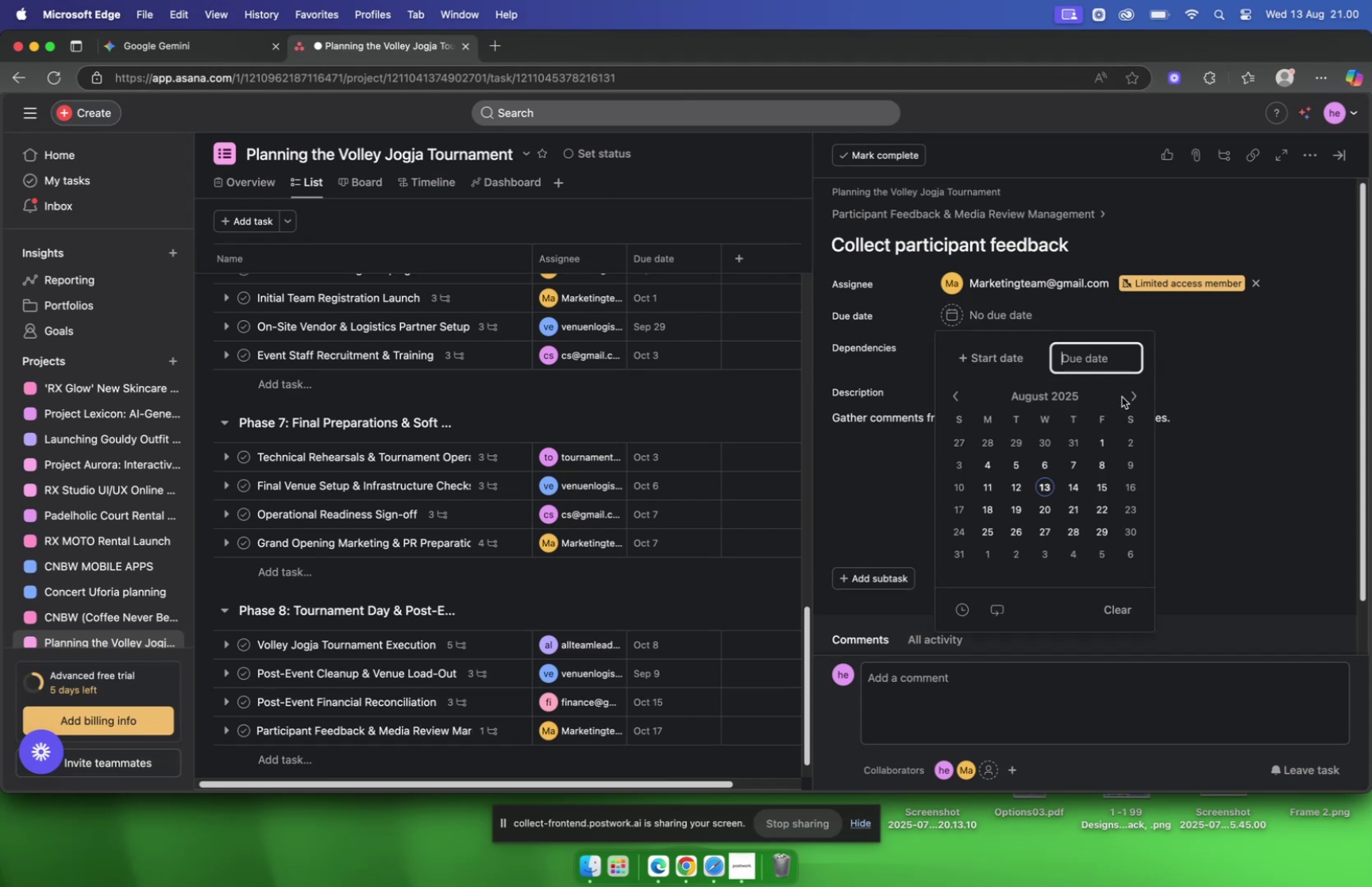 
left_click([1127, 395])
 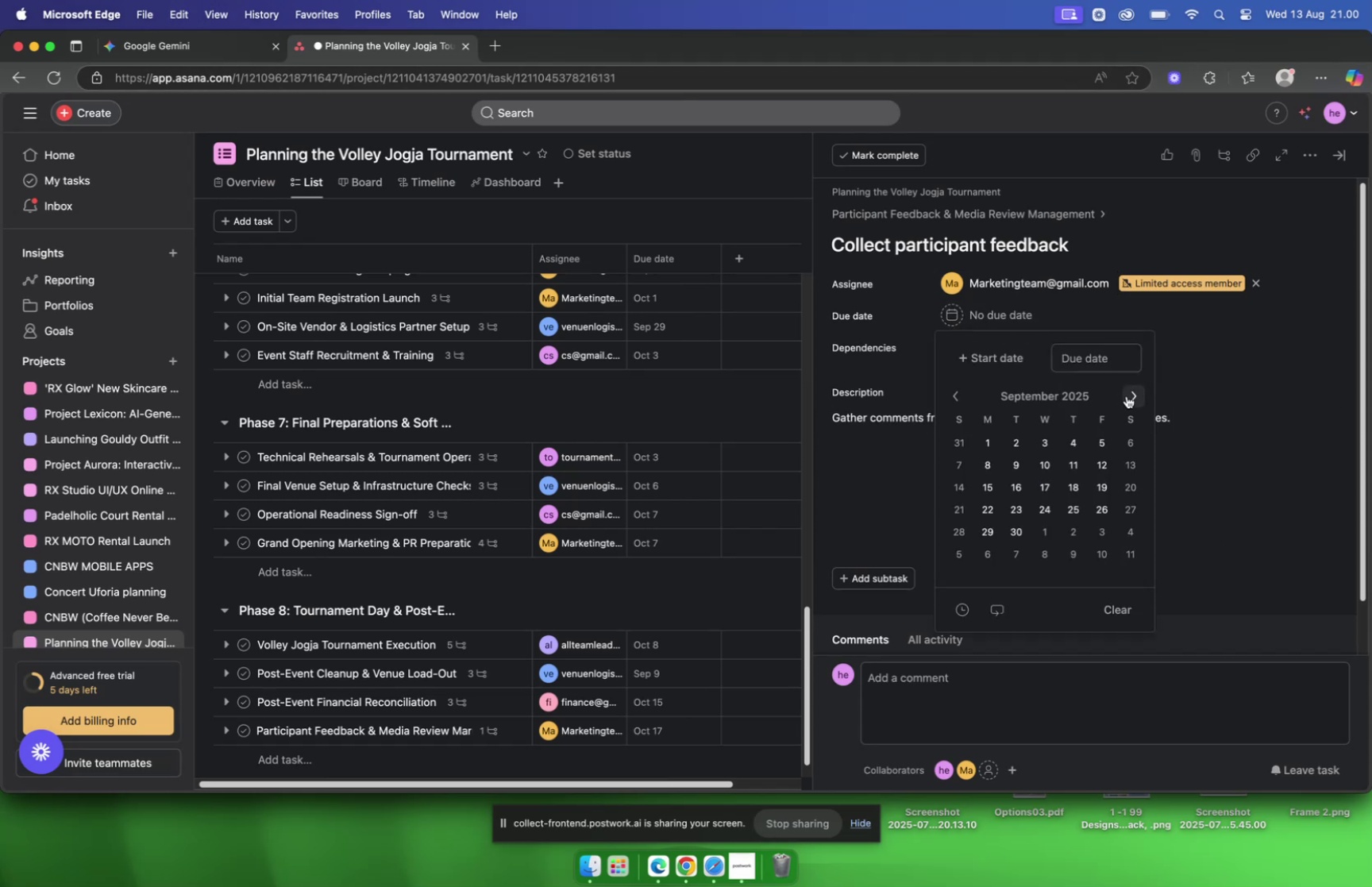 
left_click([1127, 395])
 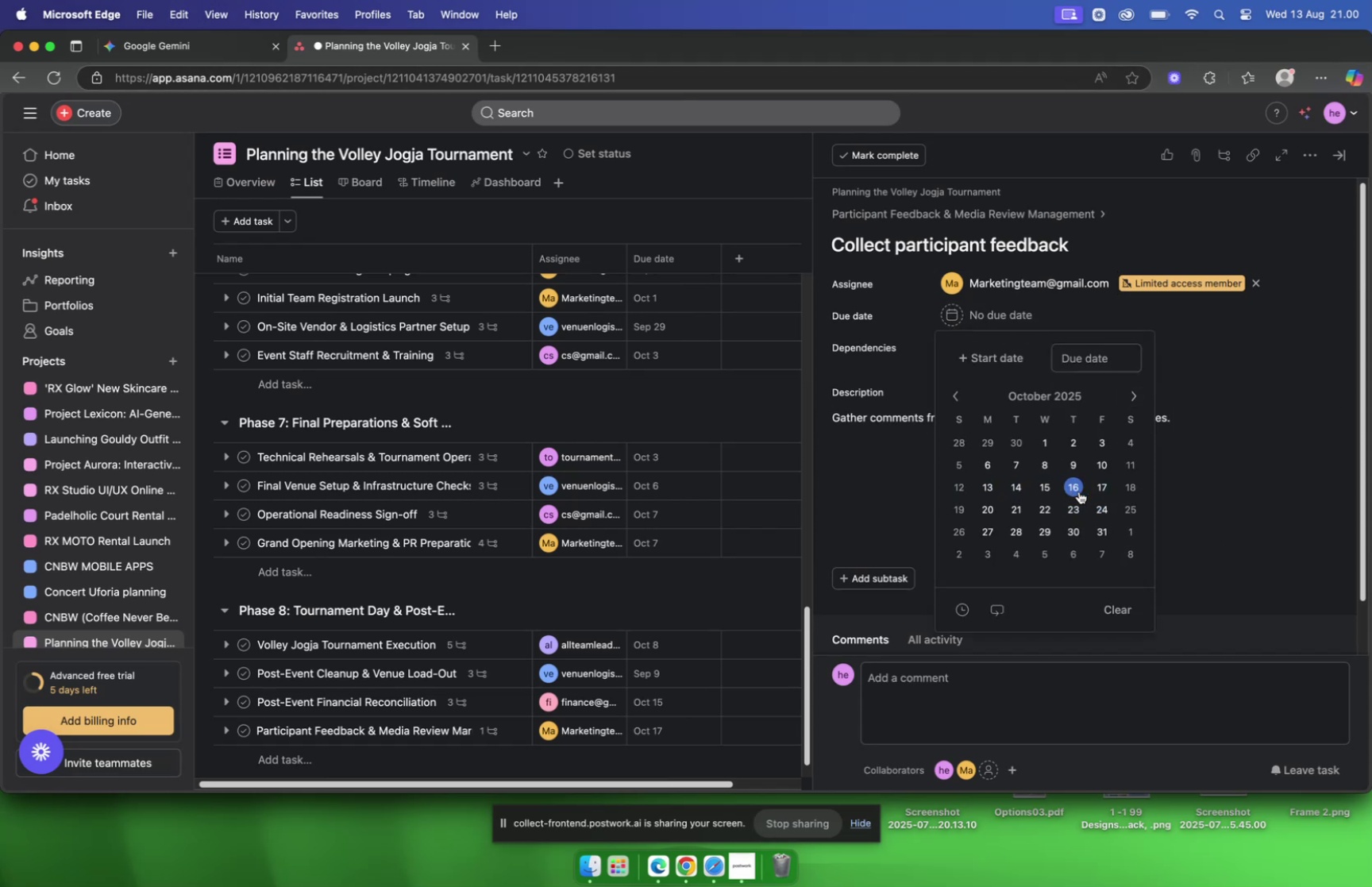 
left_click([1140, 490])
 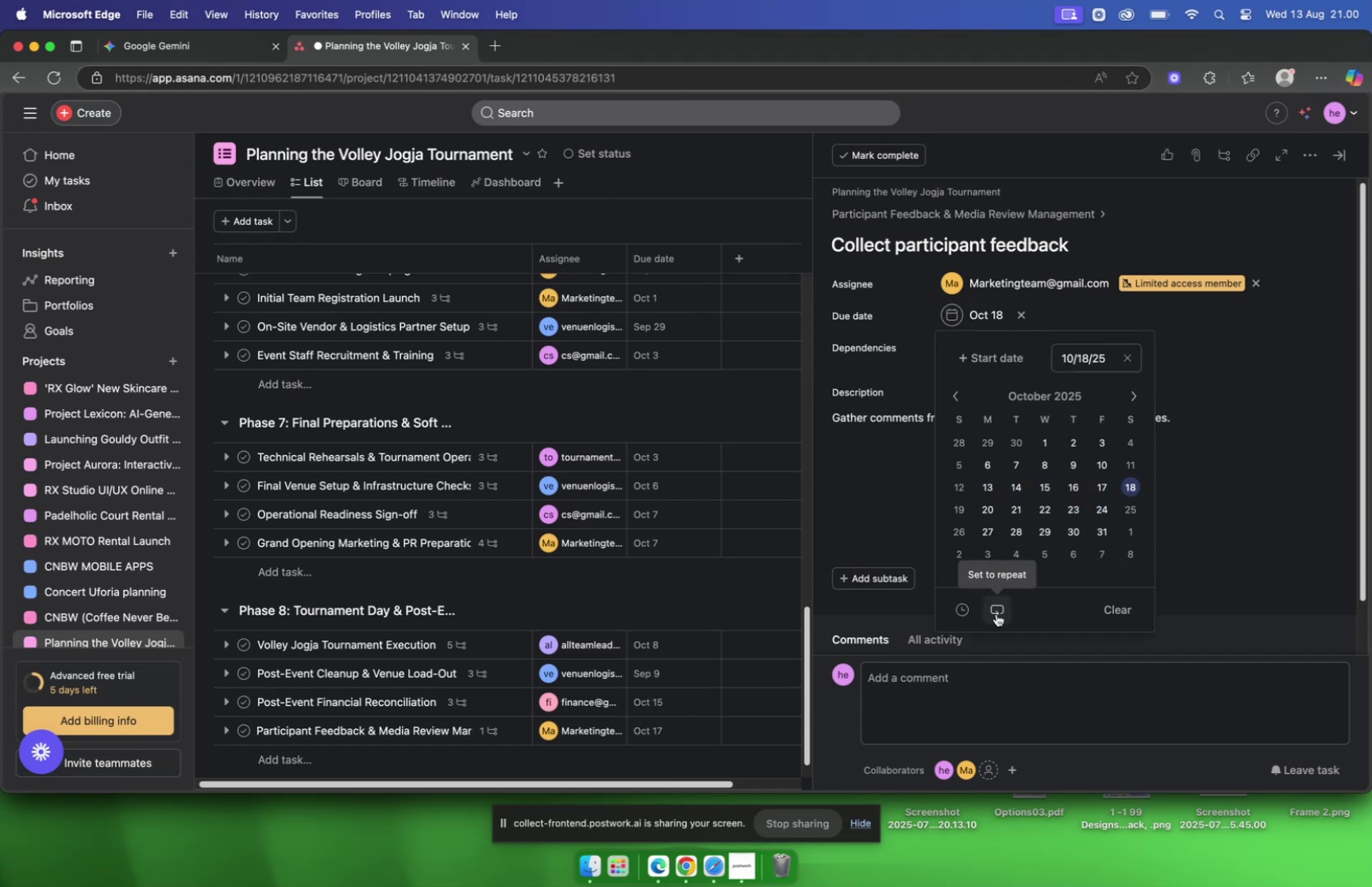 
left_click([996, 613])
 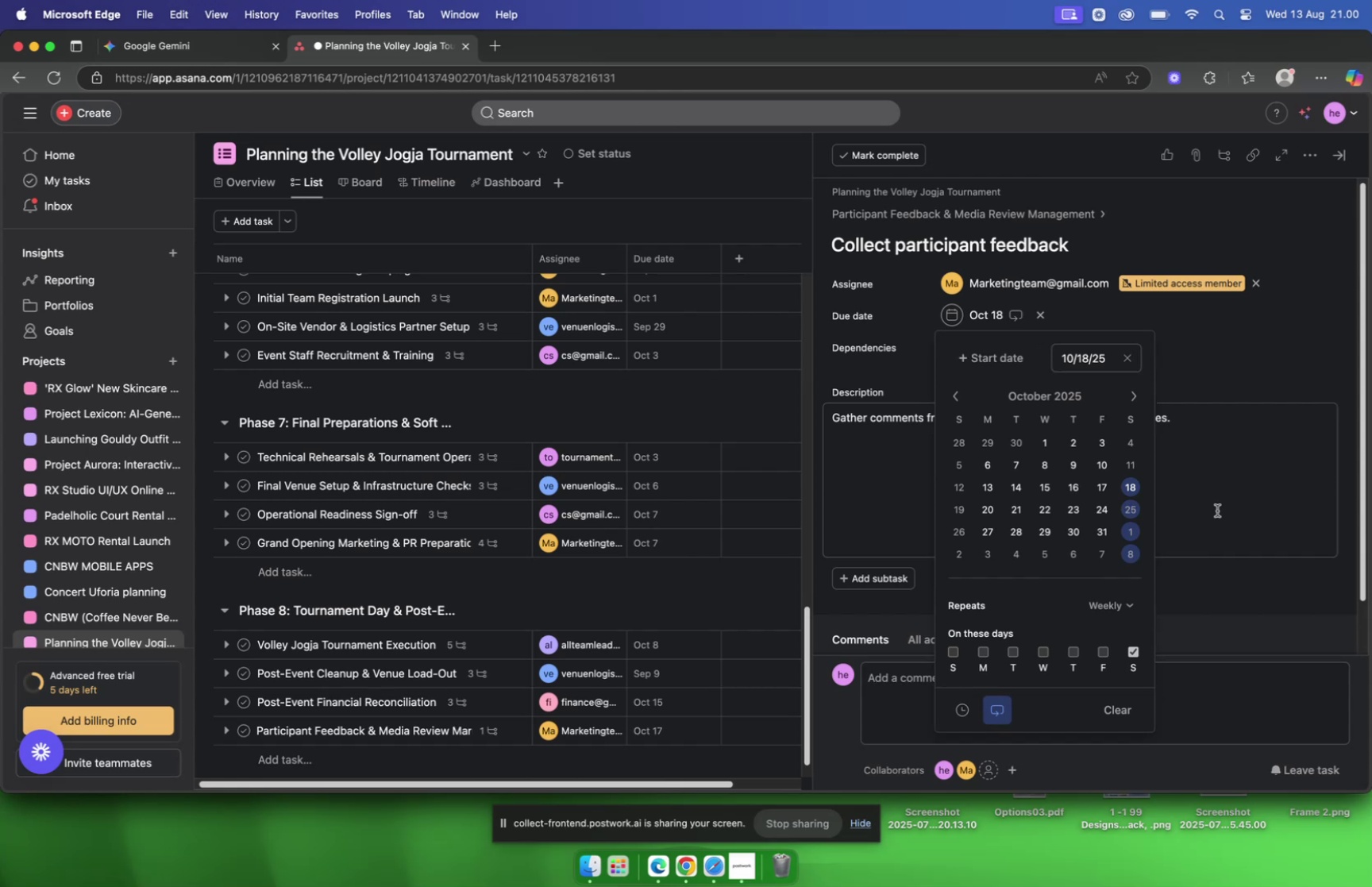 
left_click([1217, 510])
 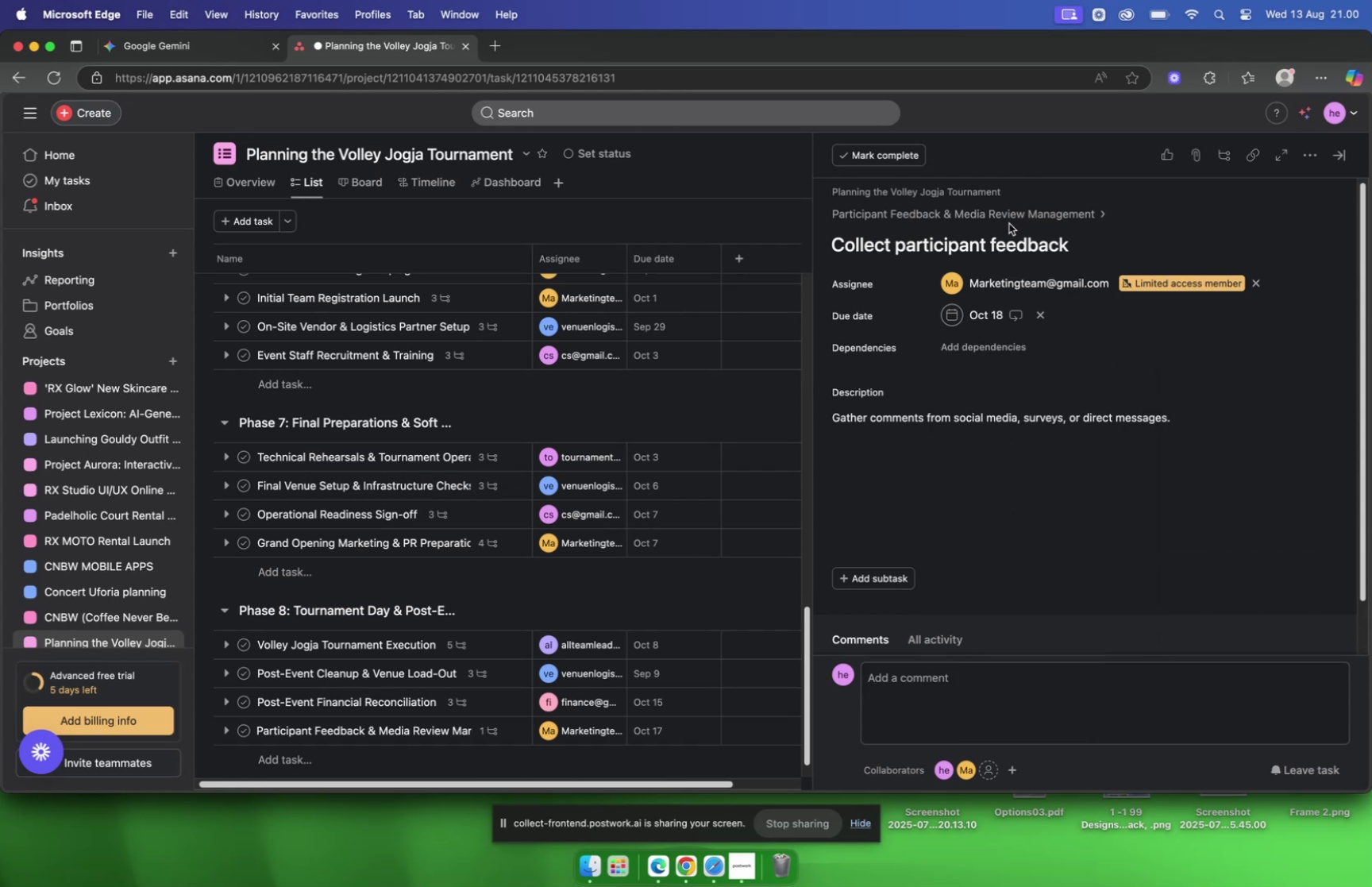 
left_click([1008, 219])
 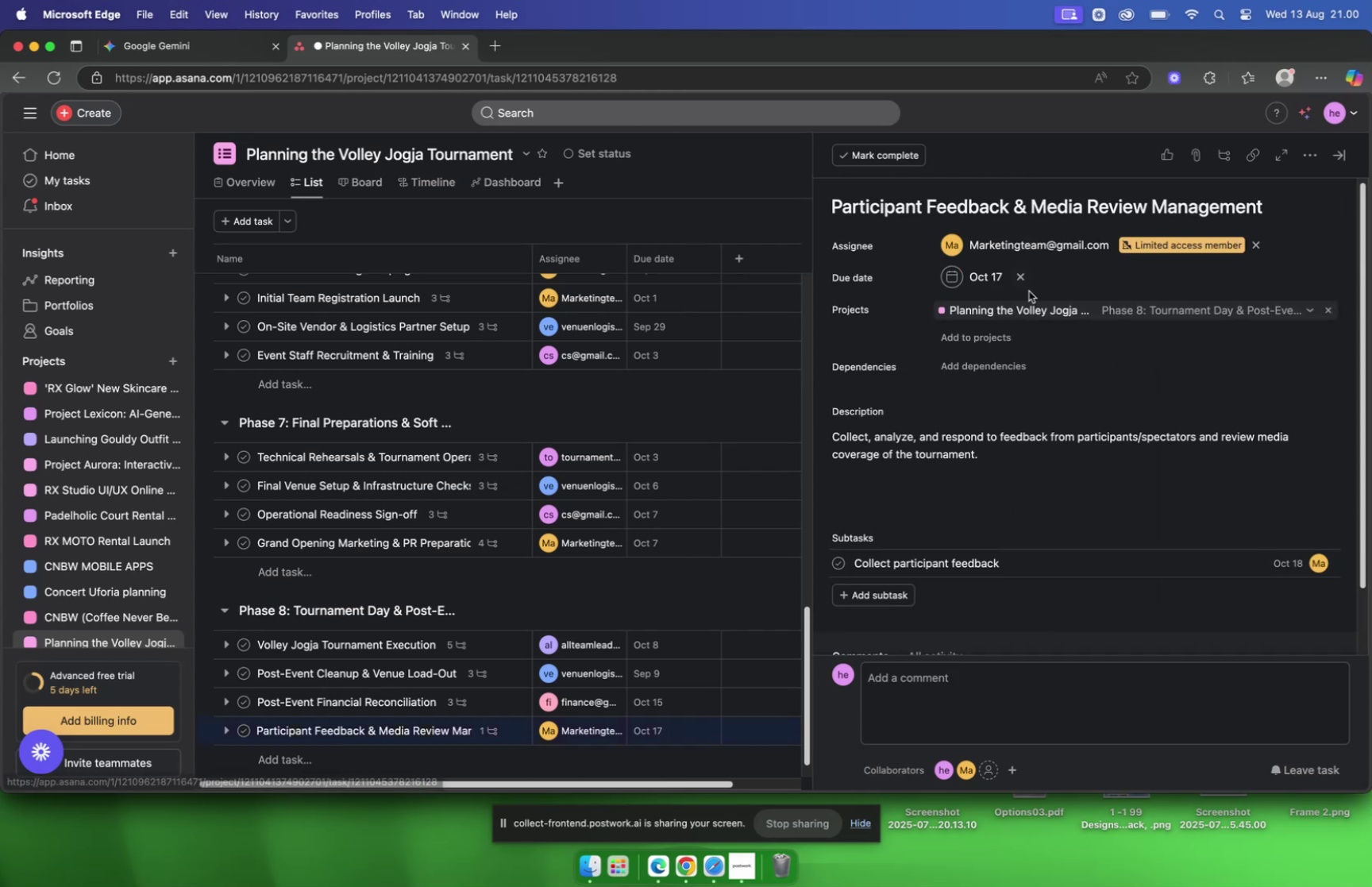 
scroll: coordinate [1029, 291], scroll_direction: down, amount: 24.0
 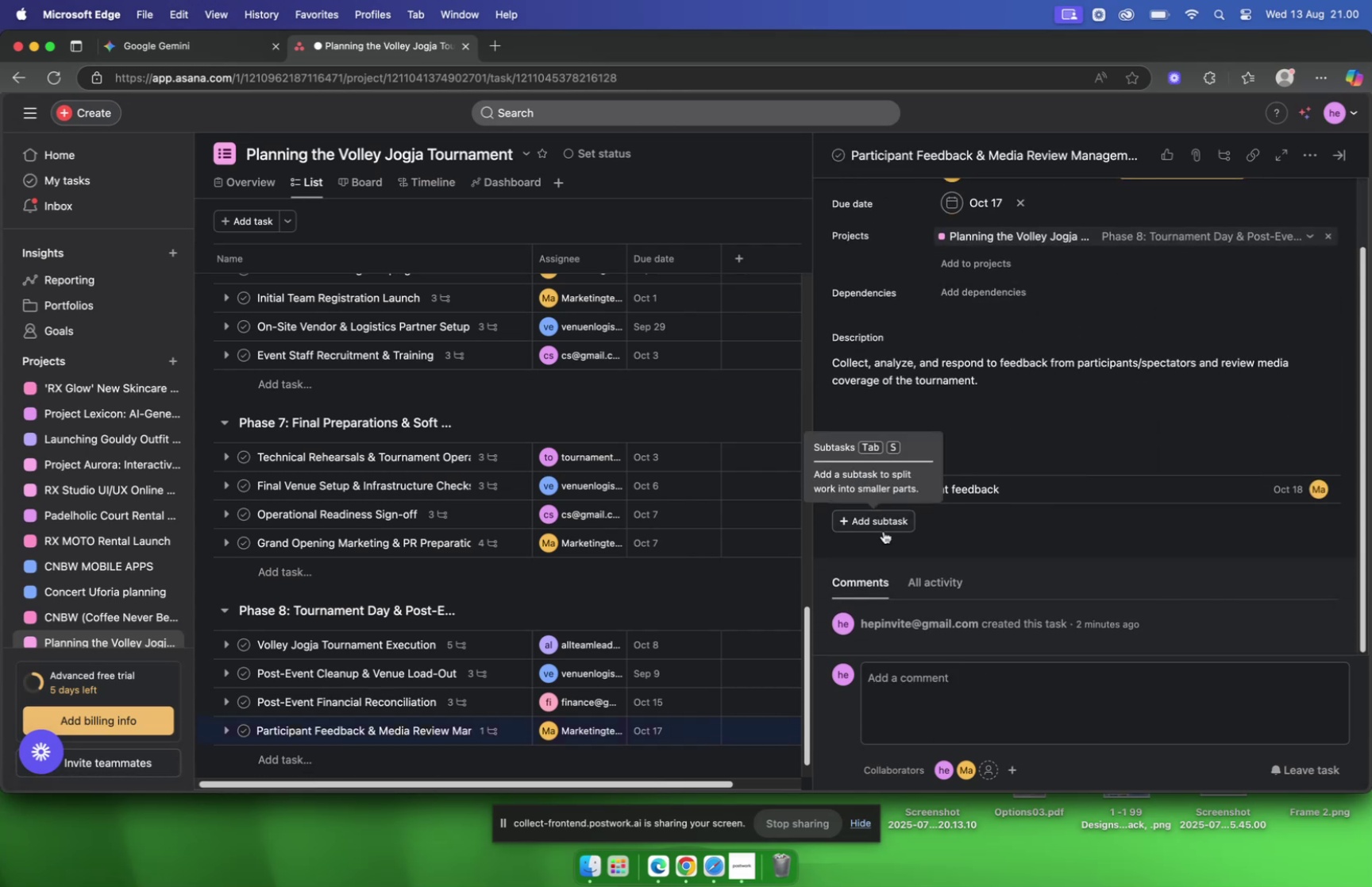 
left_click([884, 530])
 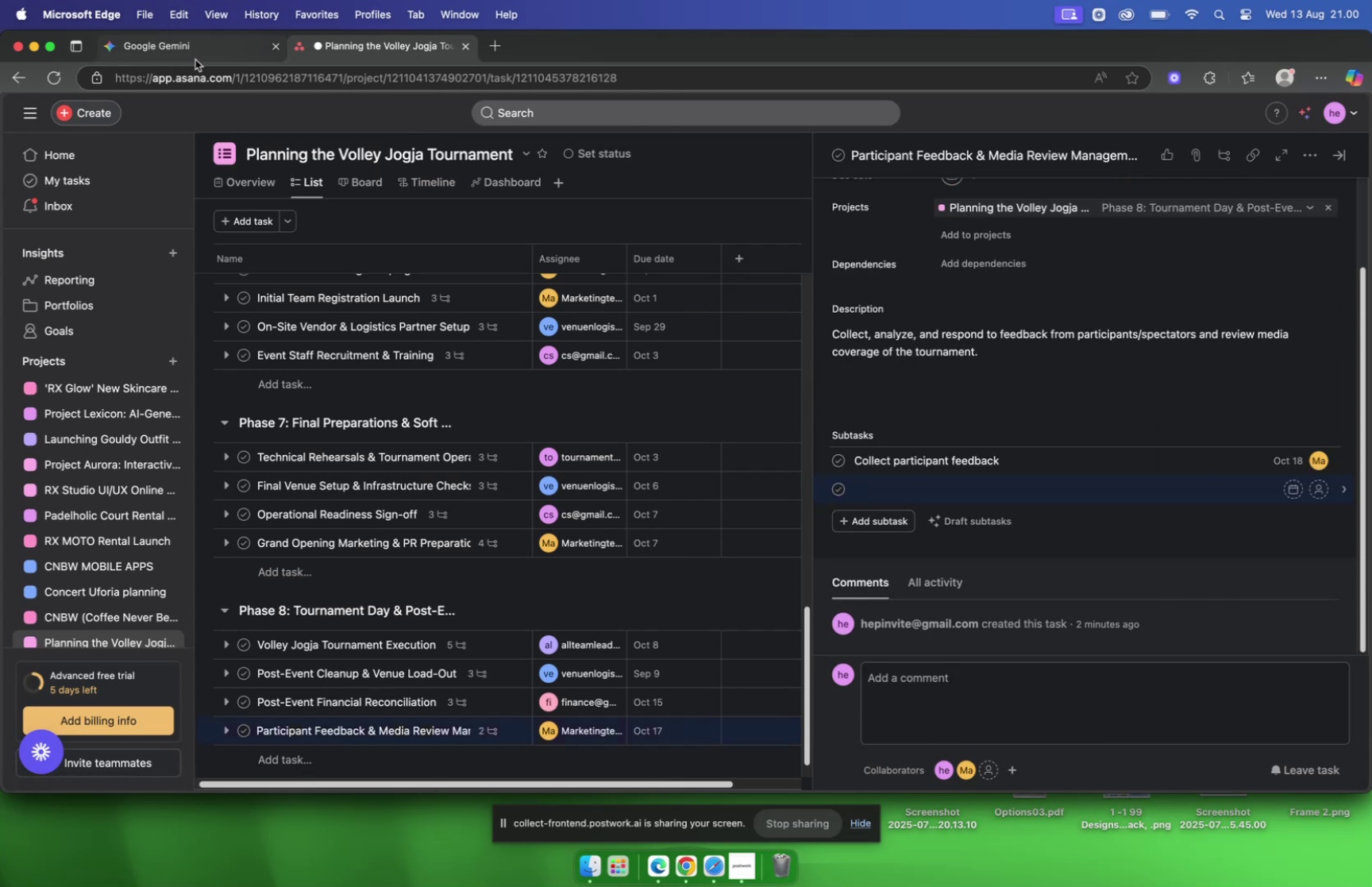 
left_click([194, 56])
 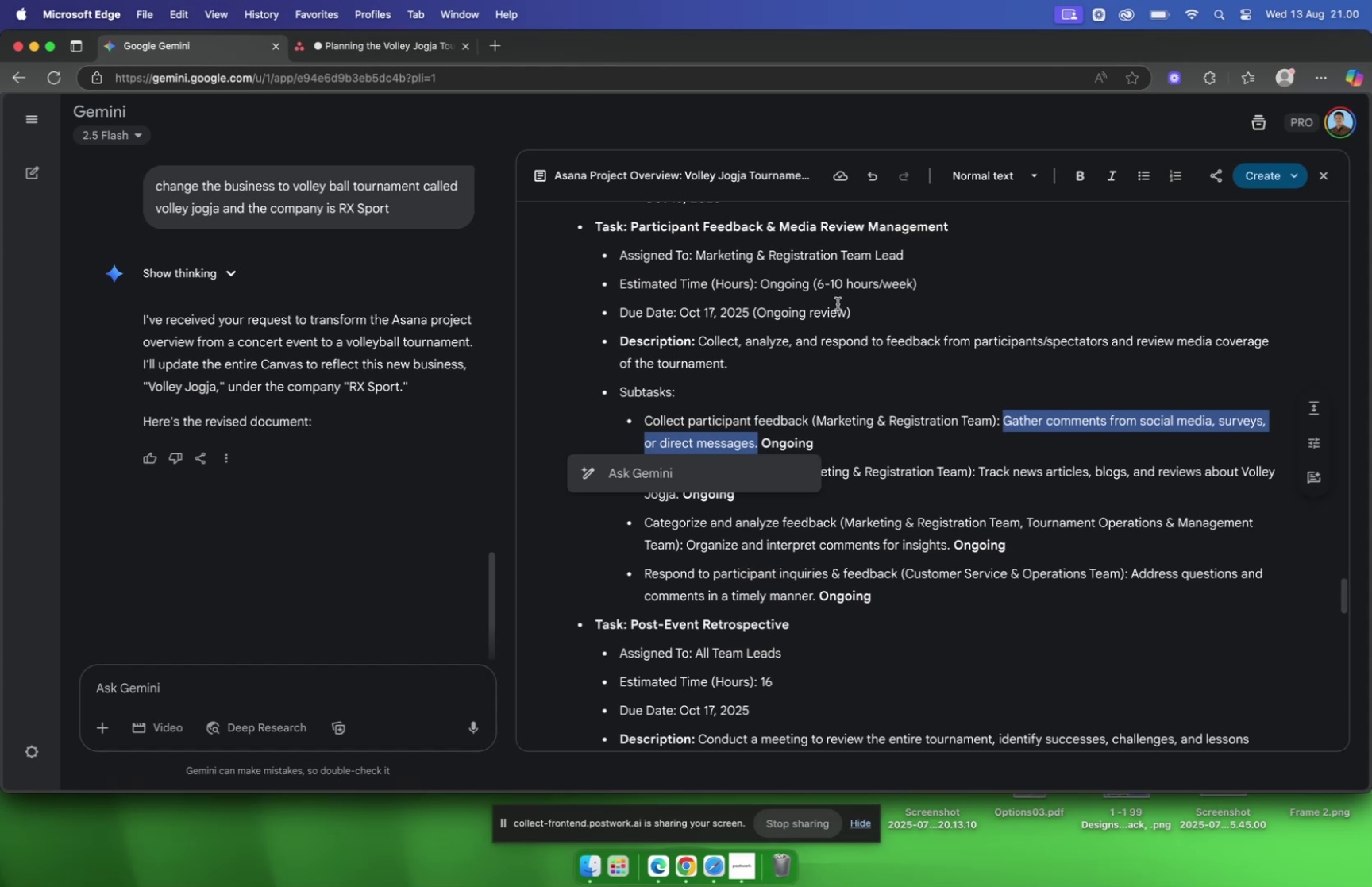 
scroll: coordinate [838, 303], scroll_direction: down, amount: 10.0
 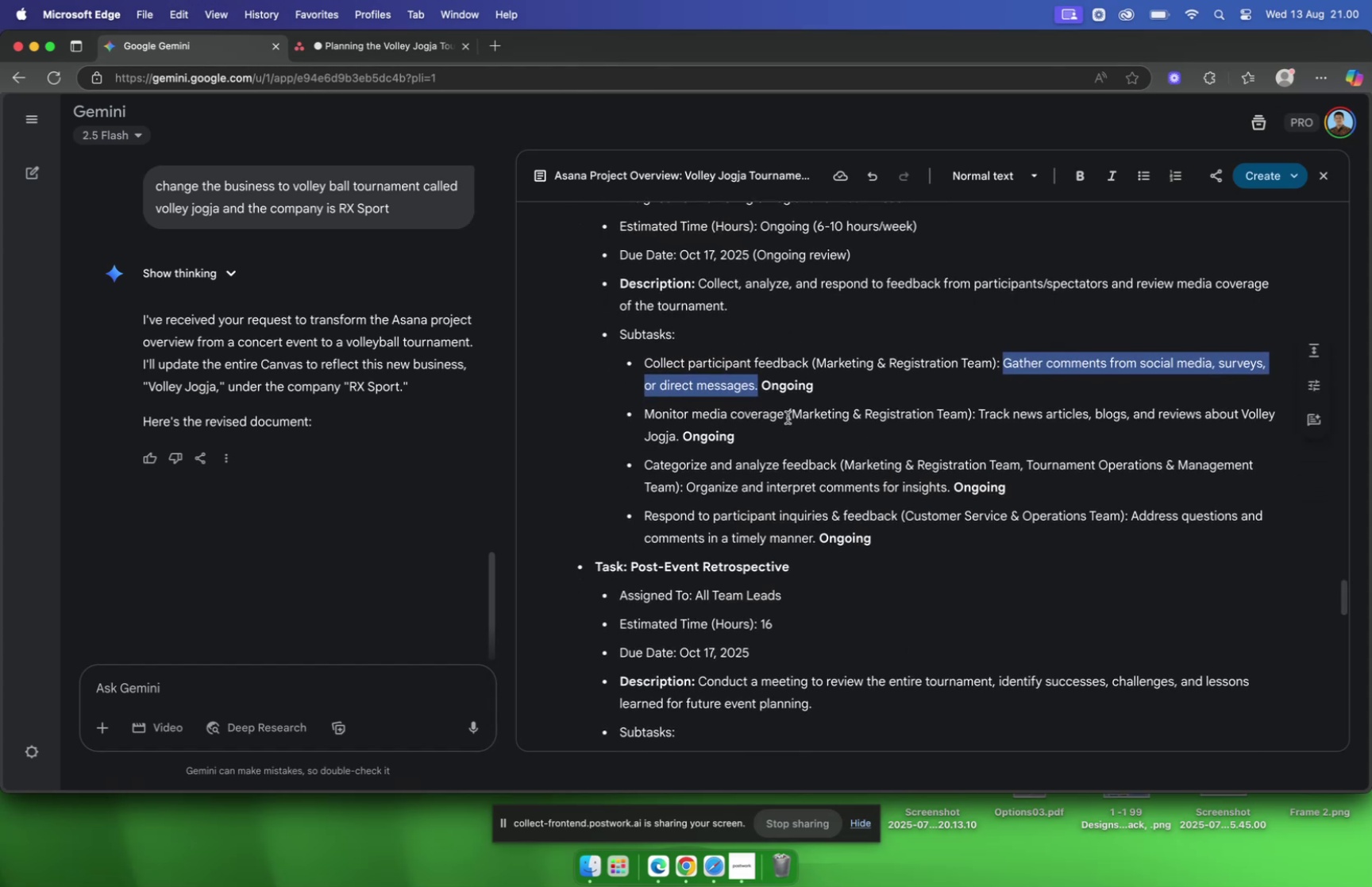 
left_click_drag(start_coordinate=[784, 416], to_coordinate=[649, 423])
 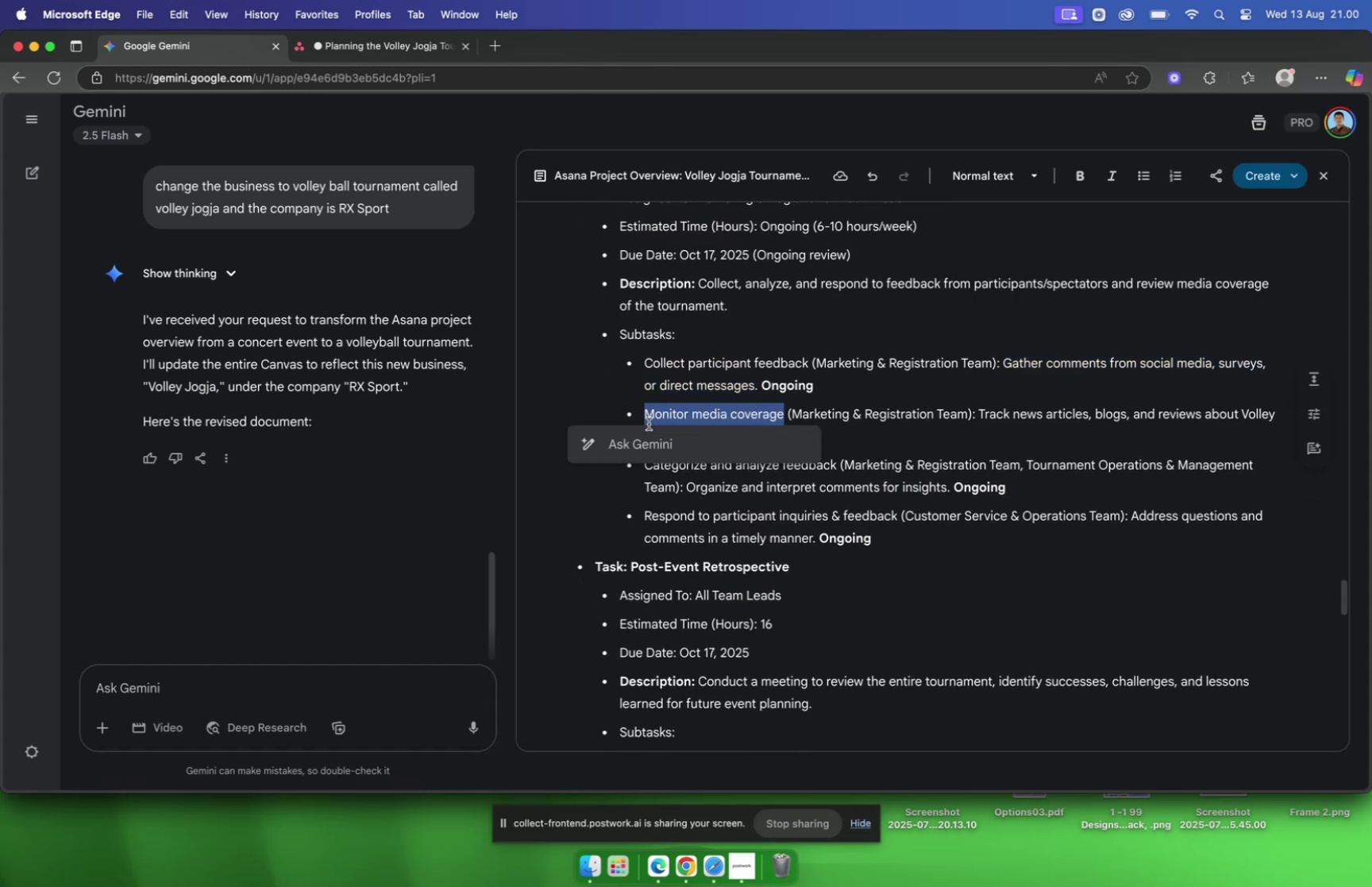 
key(Meta+C)
 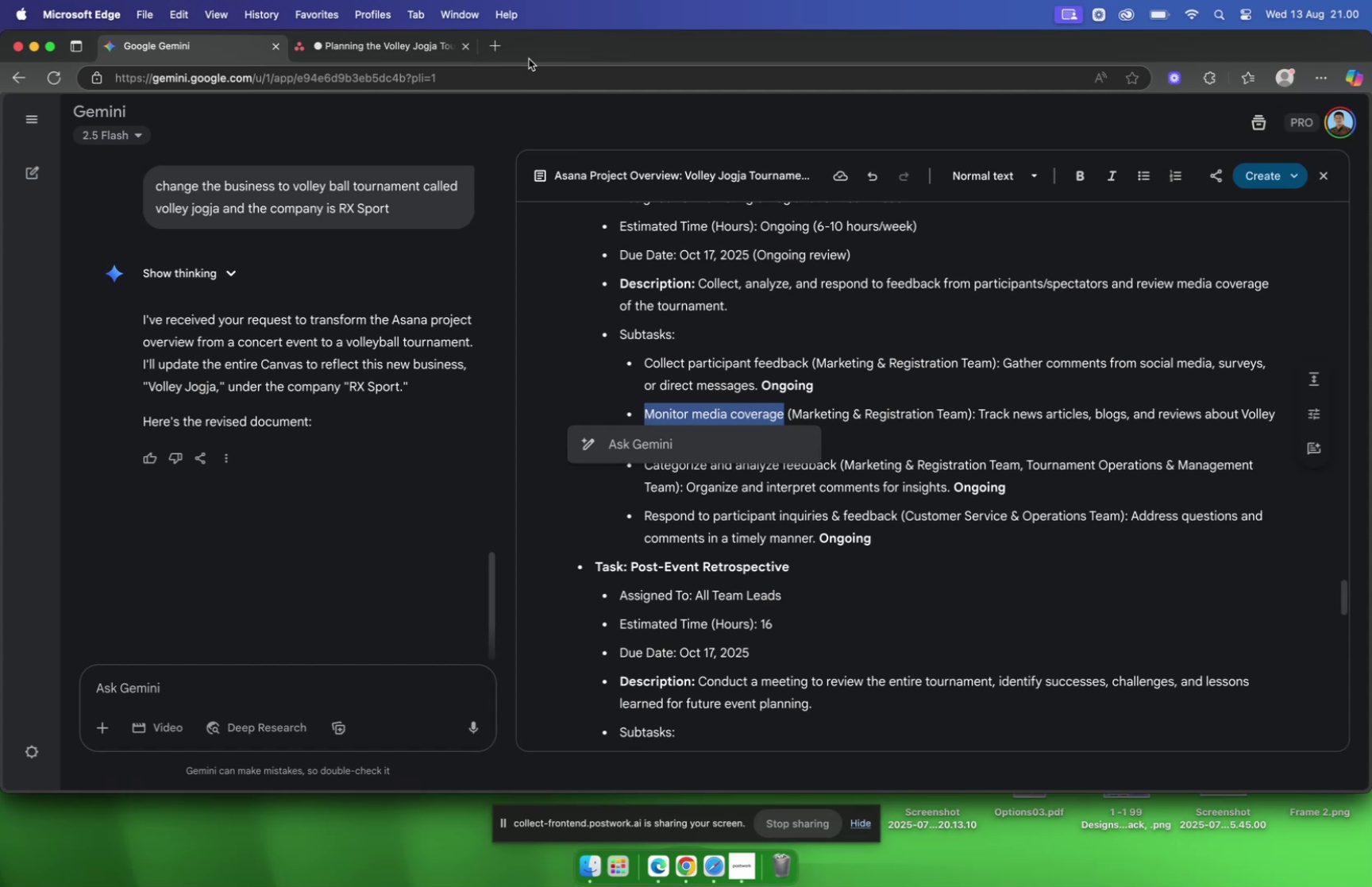 
left_click([377, 53])
 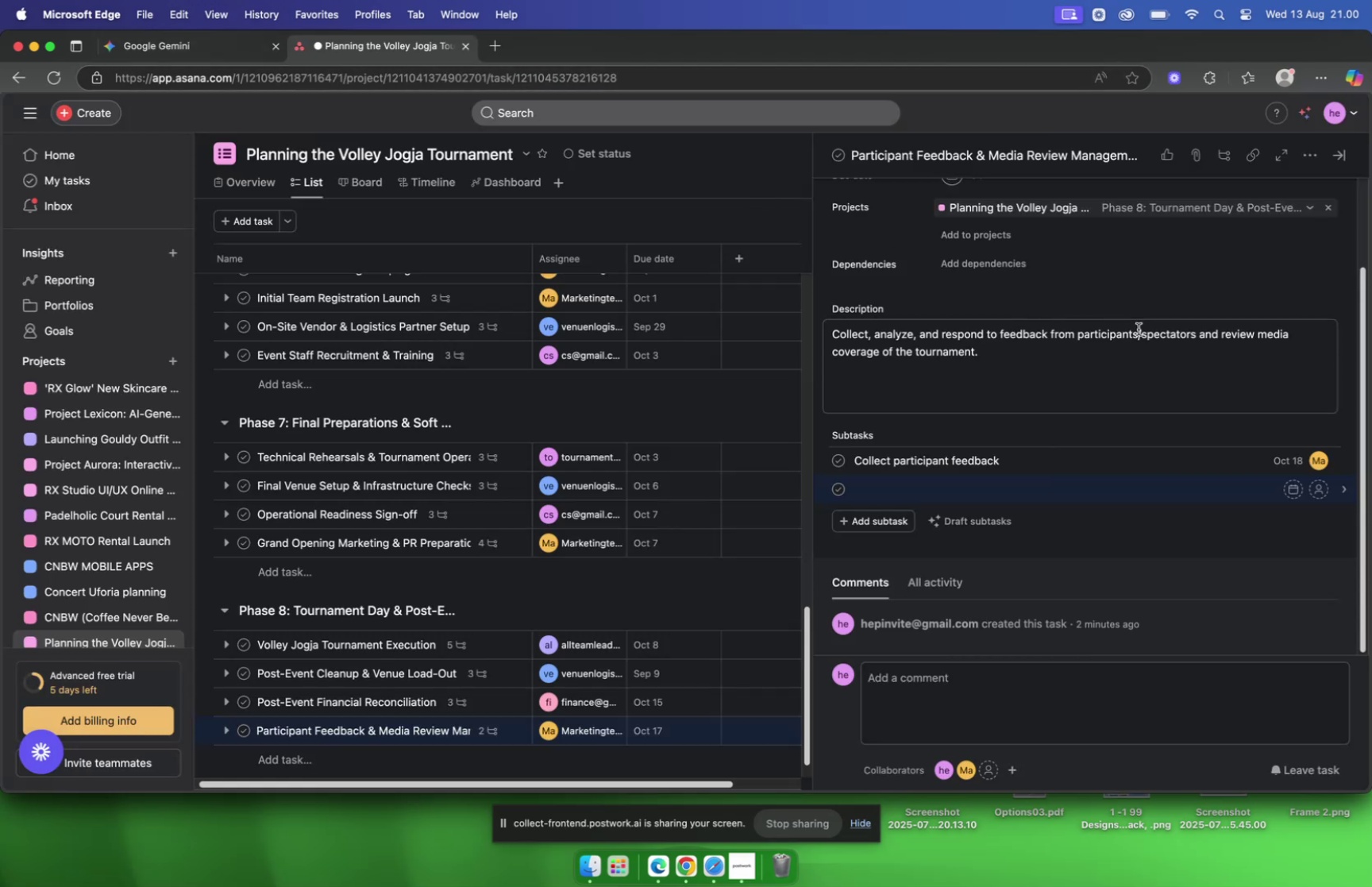 
key(Meta+V)
 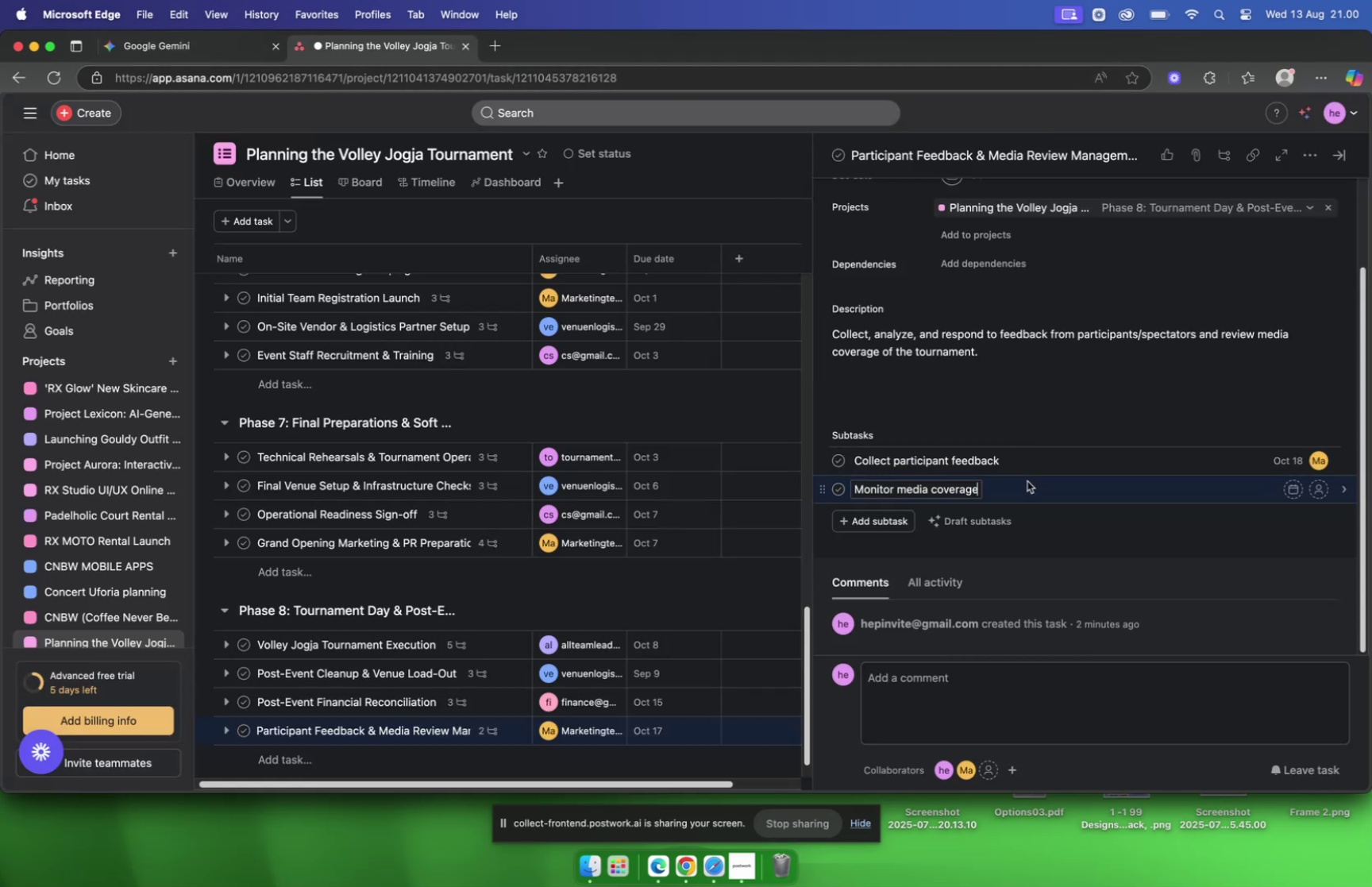 
left_click([1027, 484])
 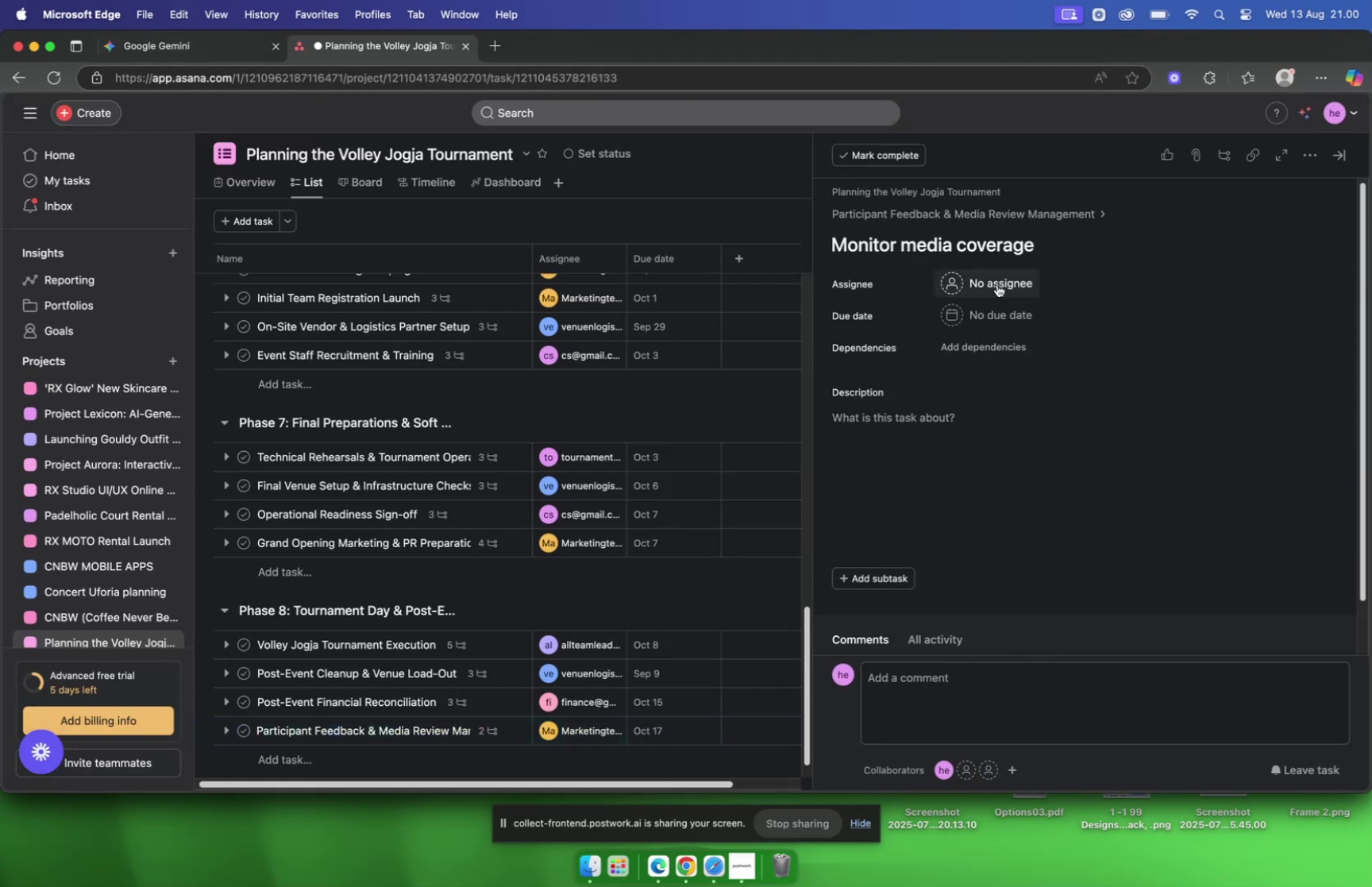 
left_click([997, 284])
 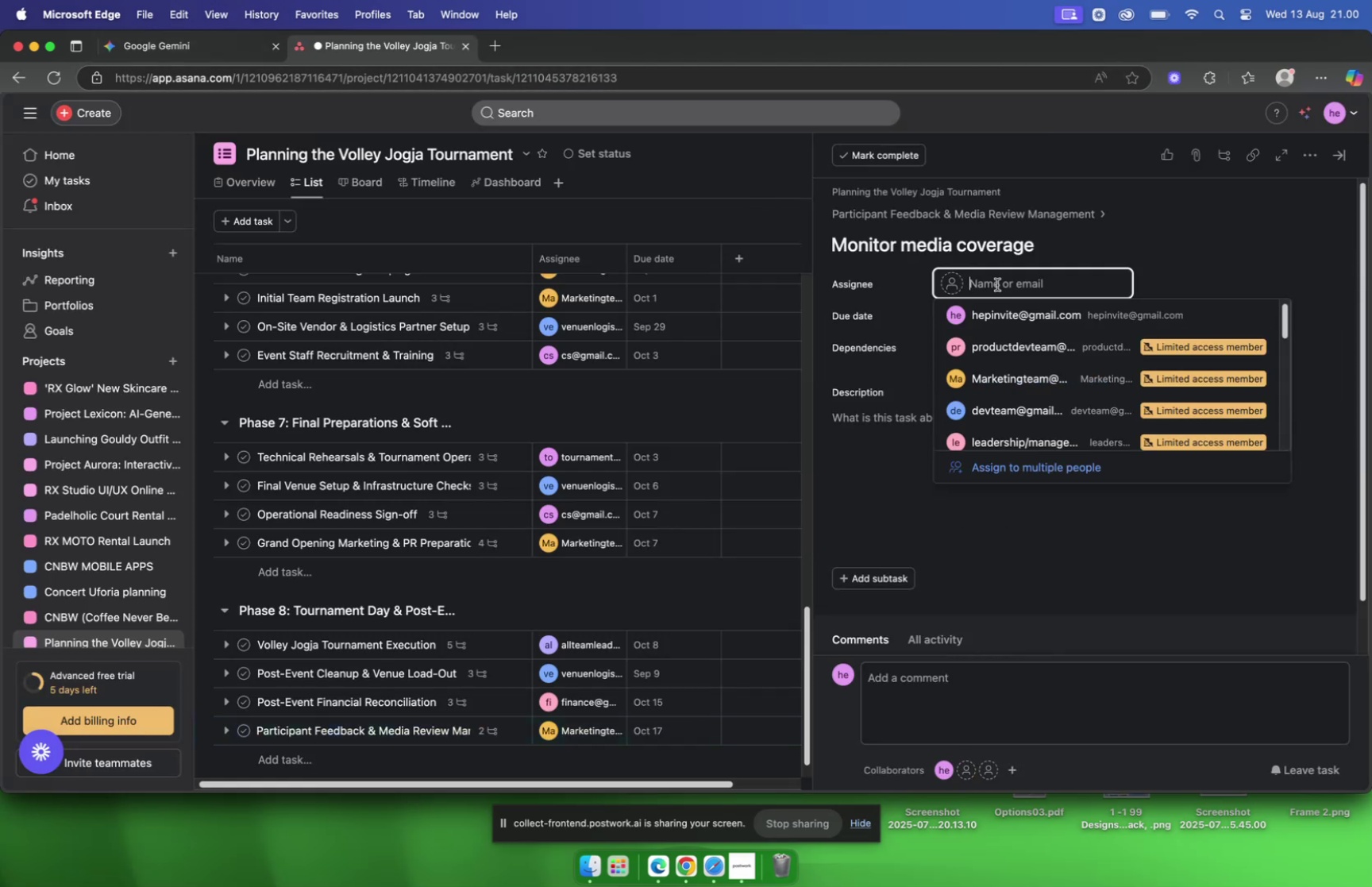 
type(marke)
 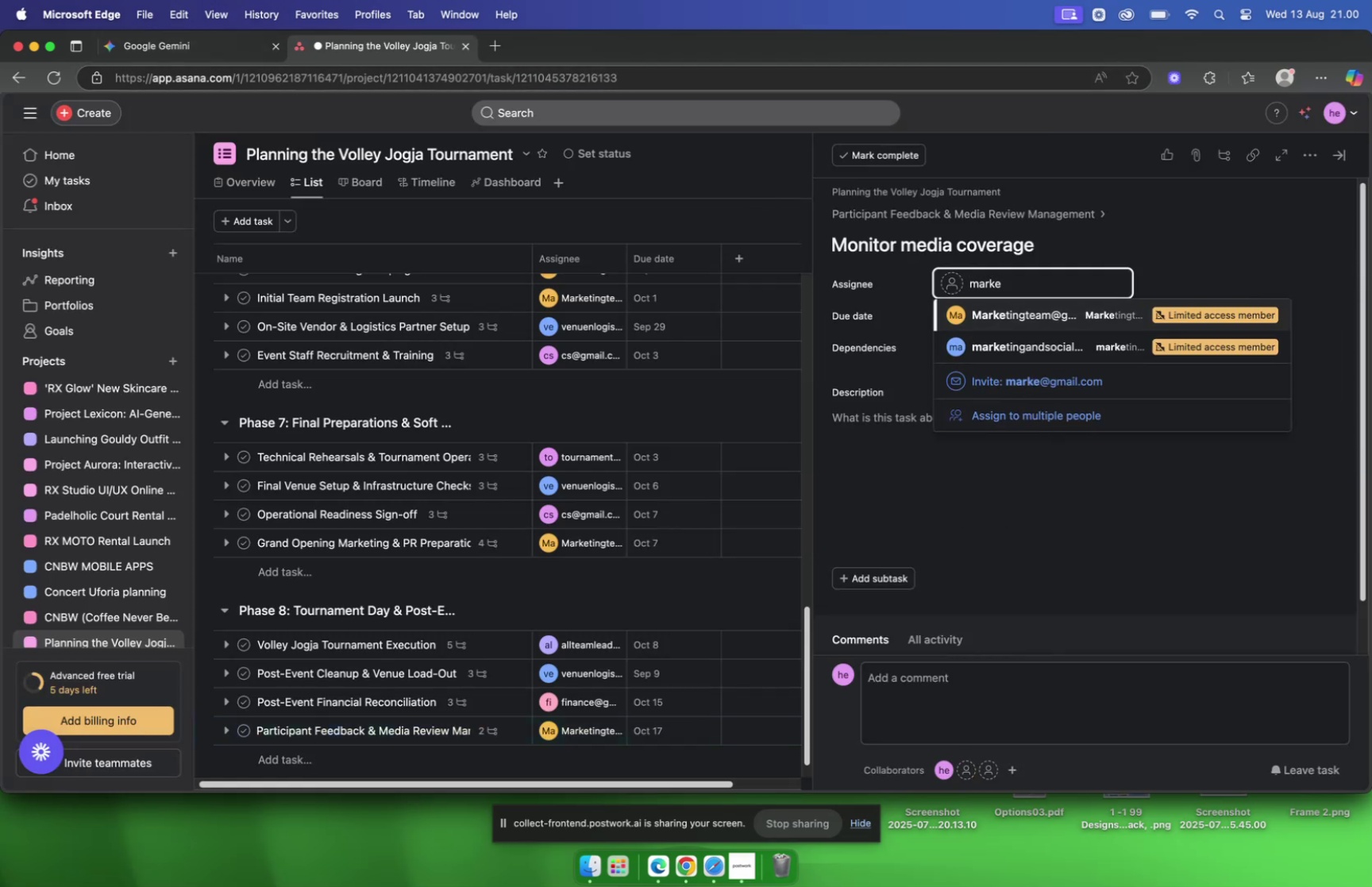 
key(Enter)
 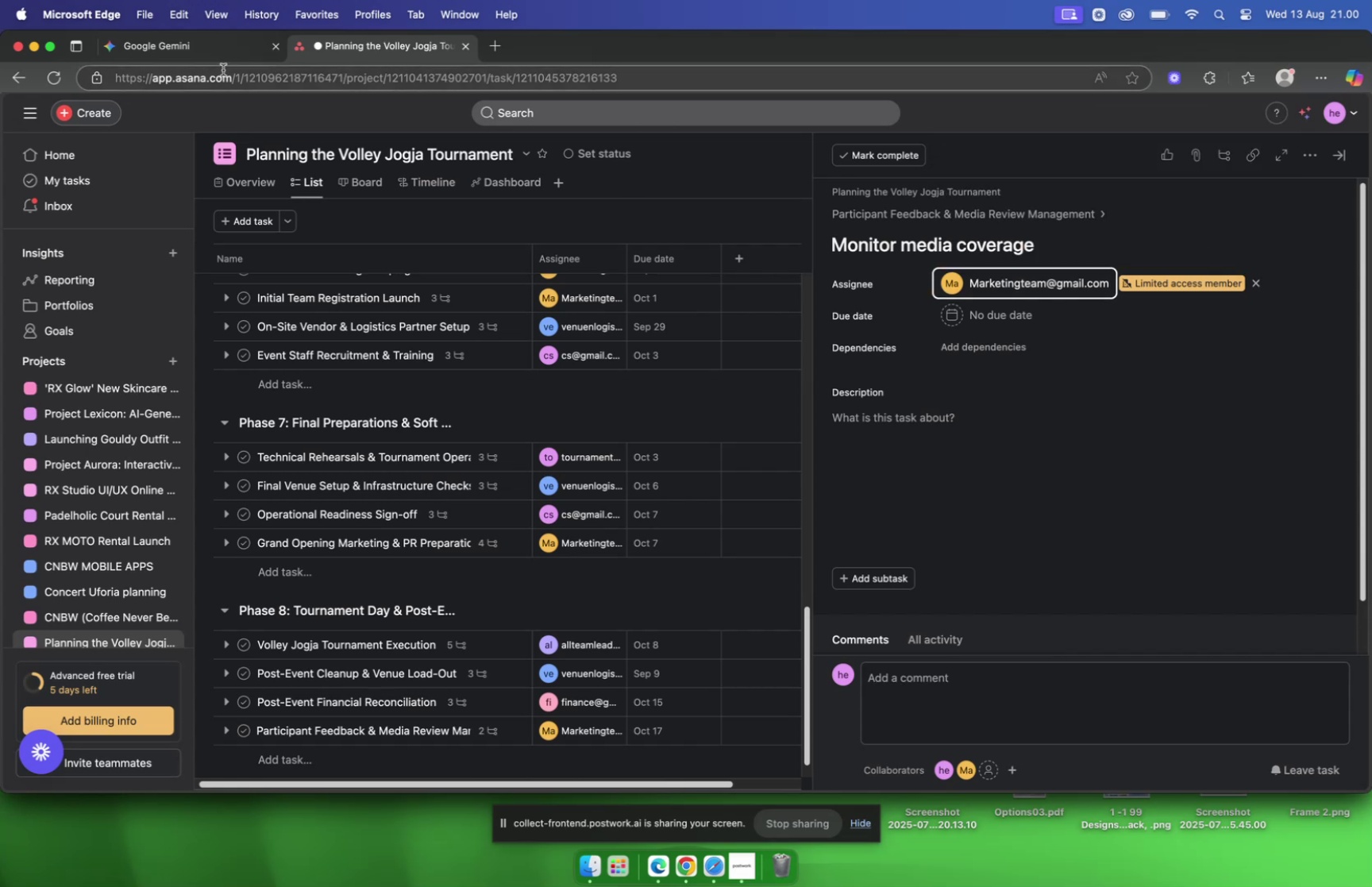 
wait(5.98)
 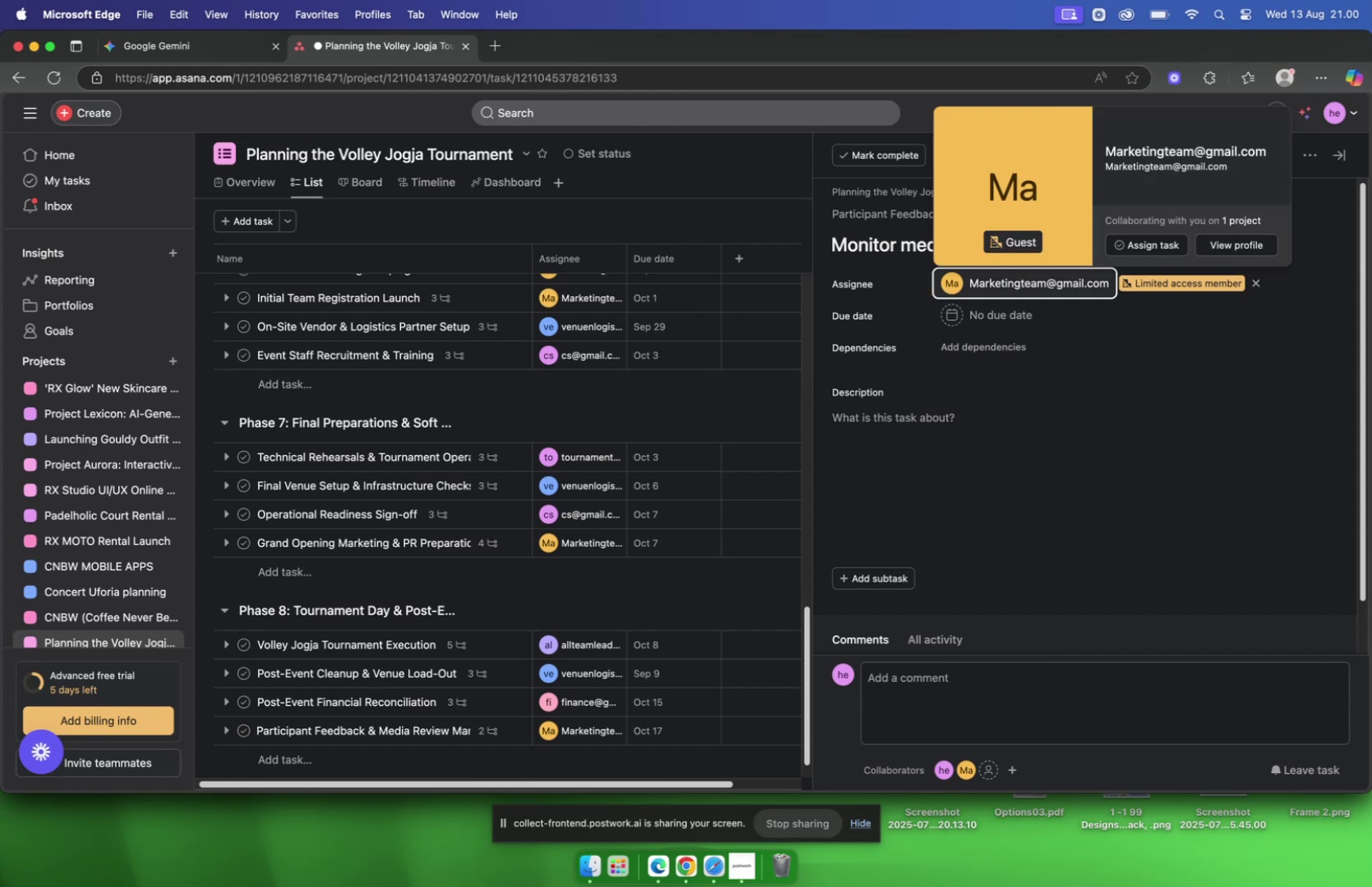 
left_click([185, 47])
 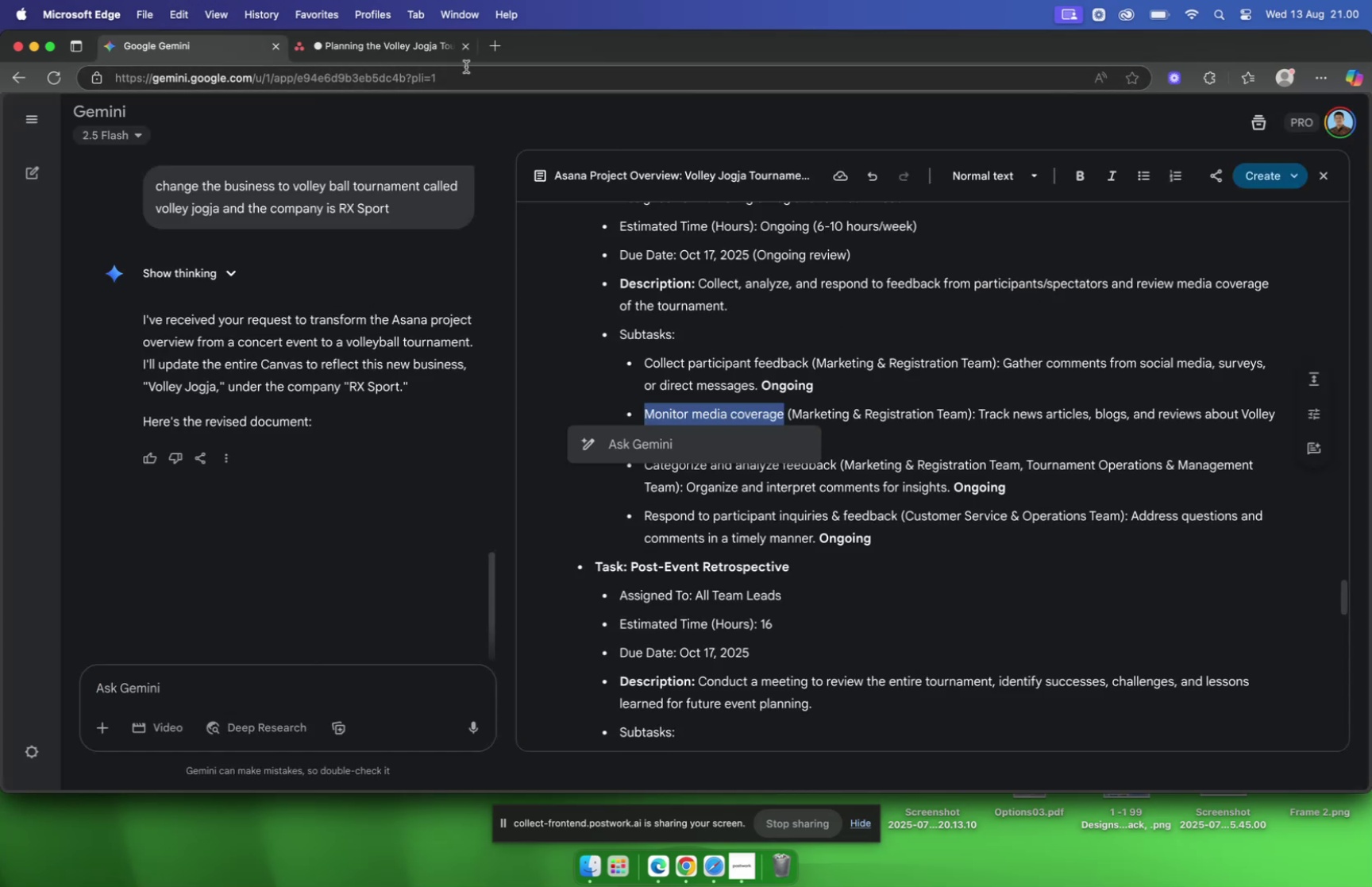 
left_click([395, 47])
 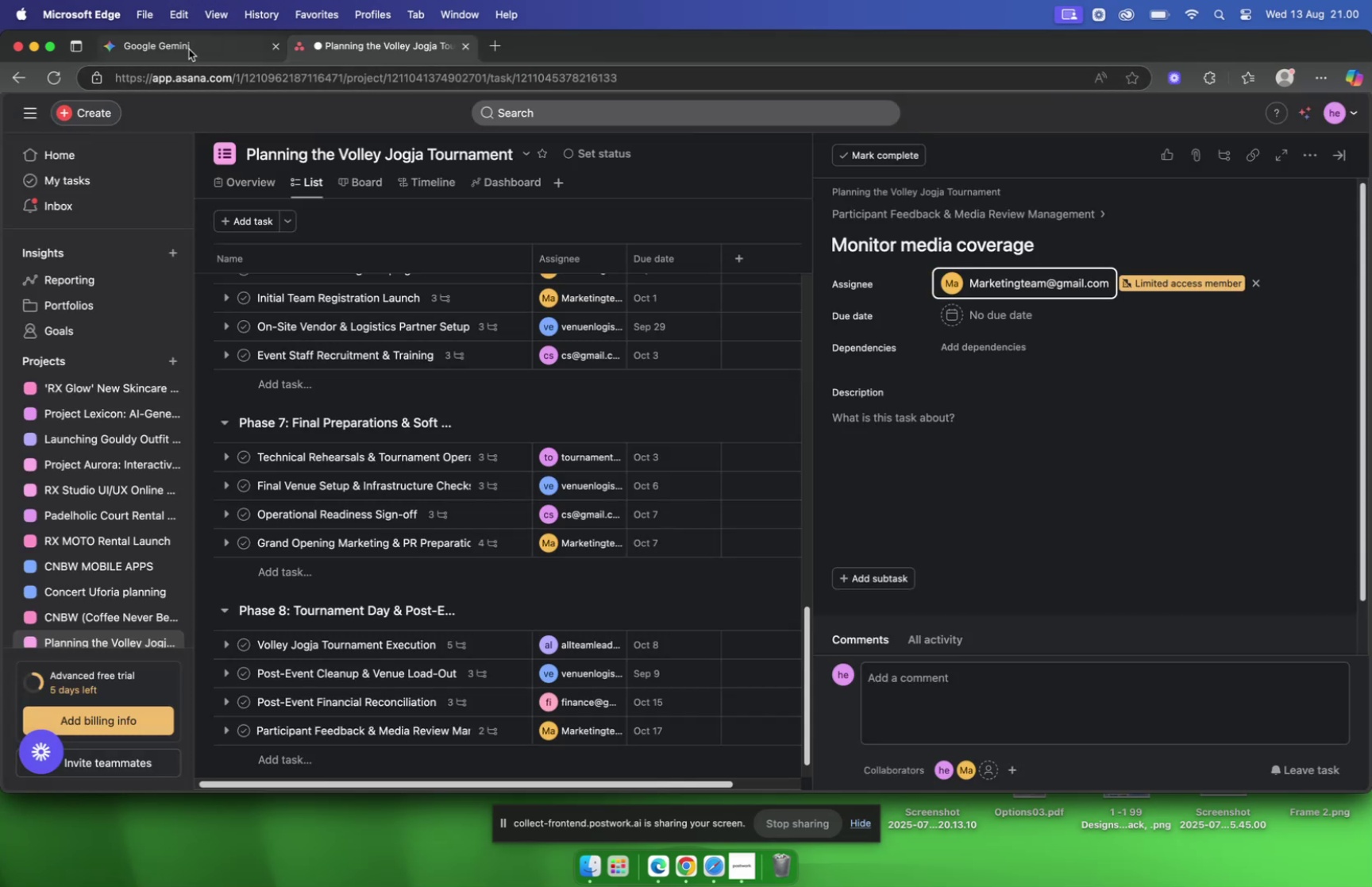 
left_click([189, 49])
 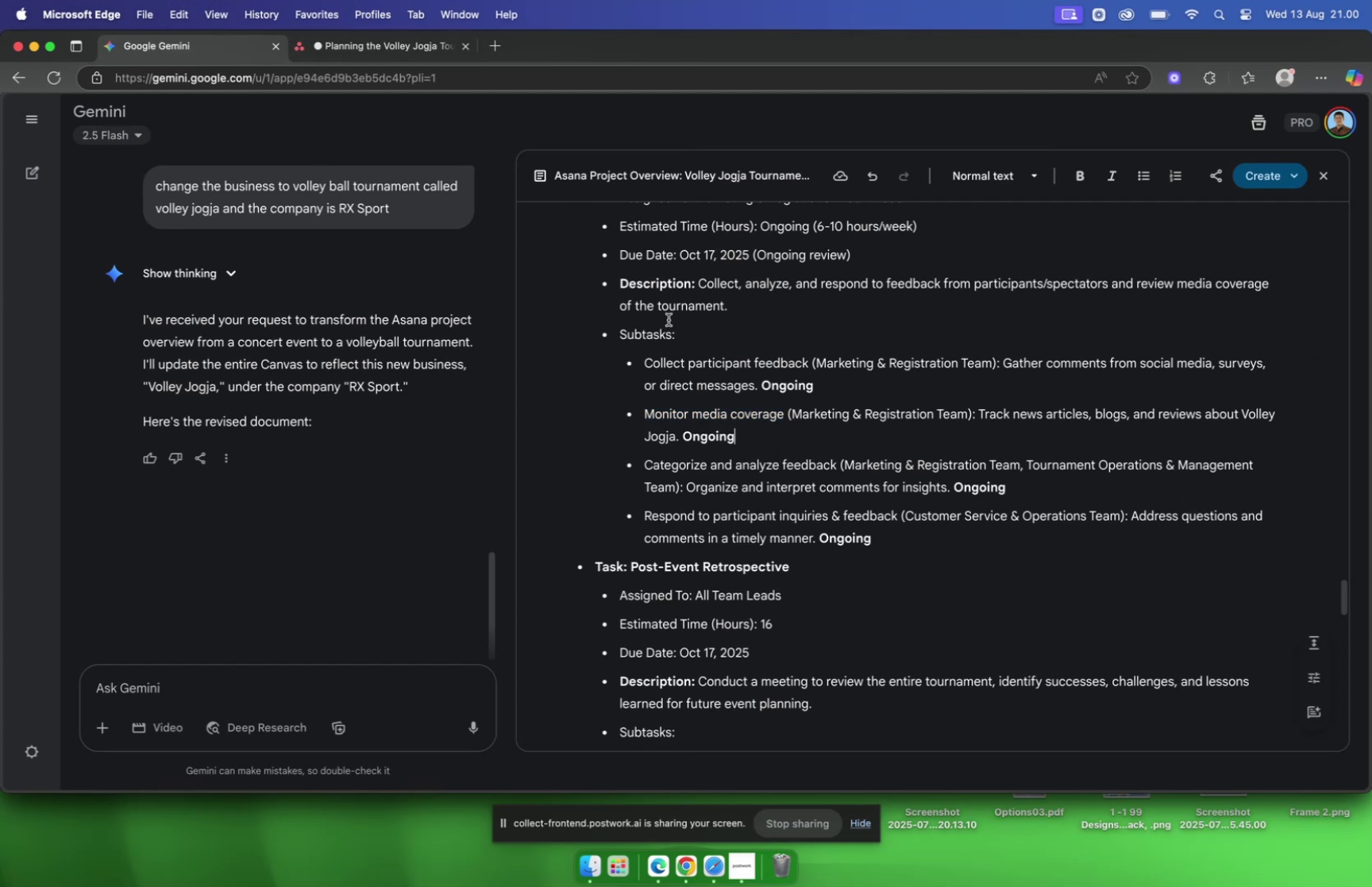 
wait(5.6)
 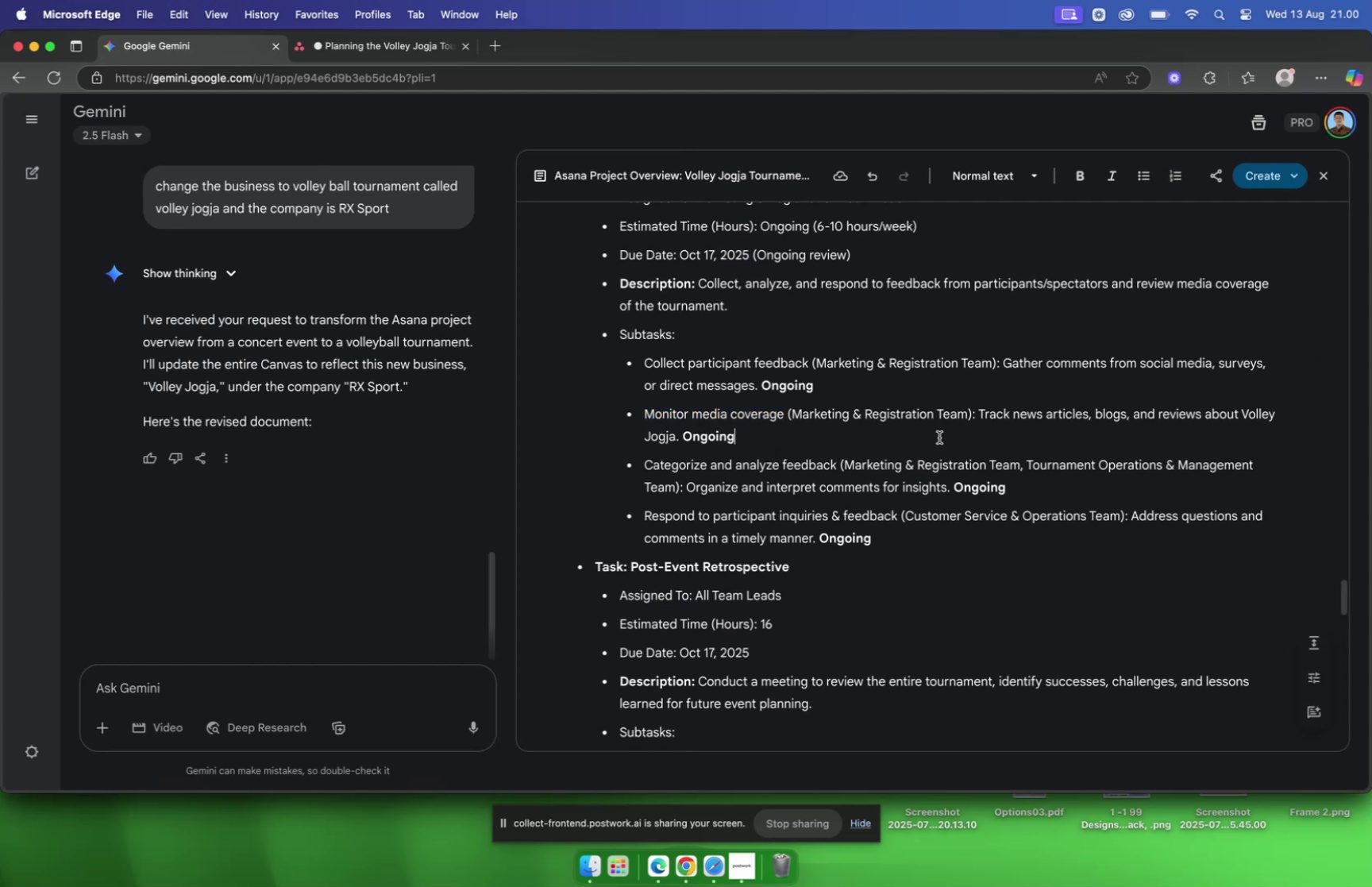 
left_click_drag(start_coordinate=[680, 438], to_coordinate=[979, 422])
 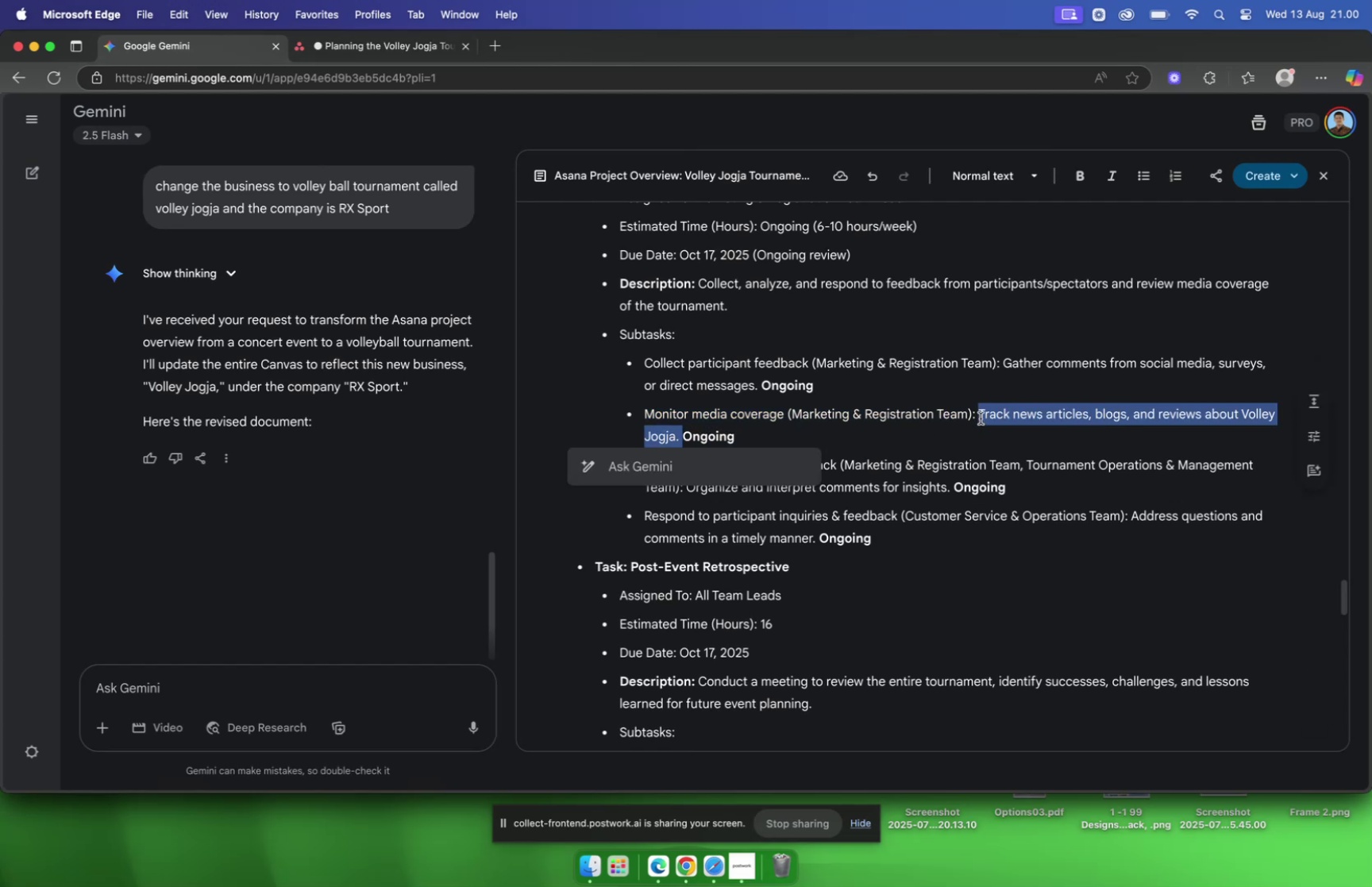 
key(Meta+C)
 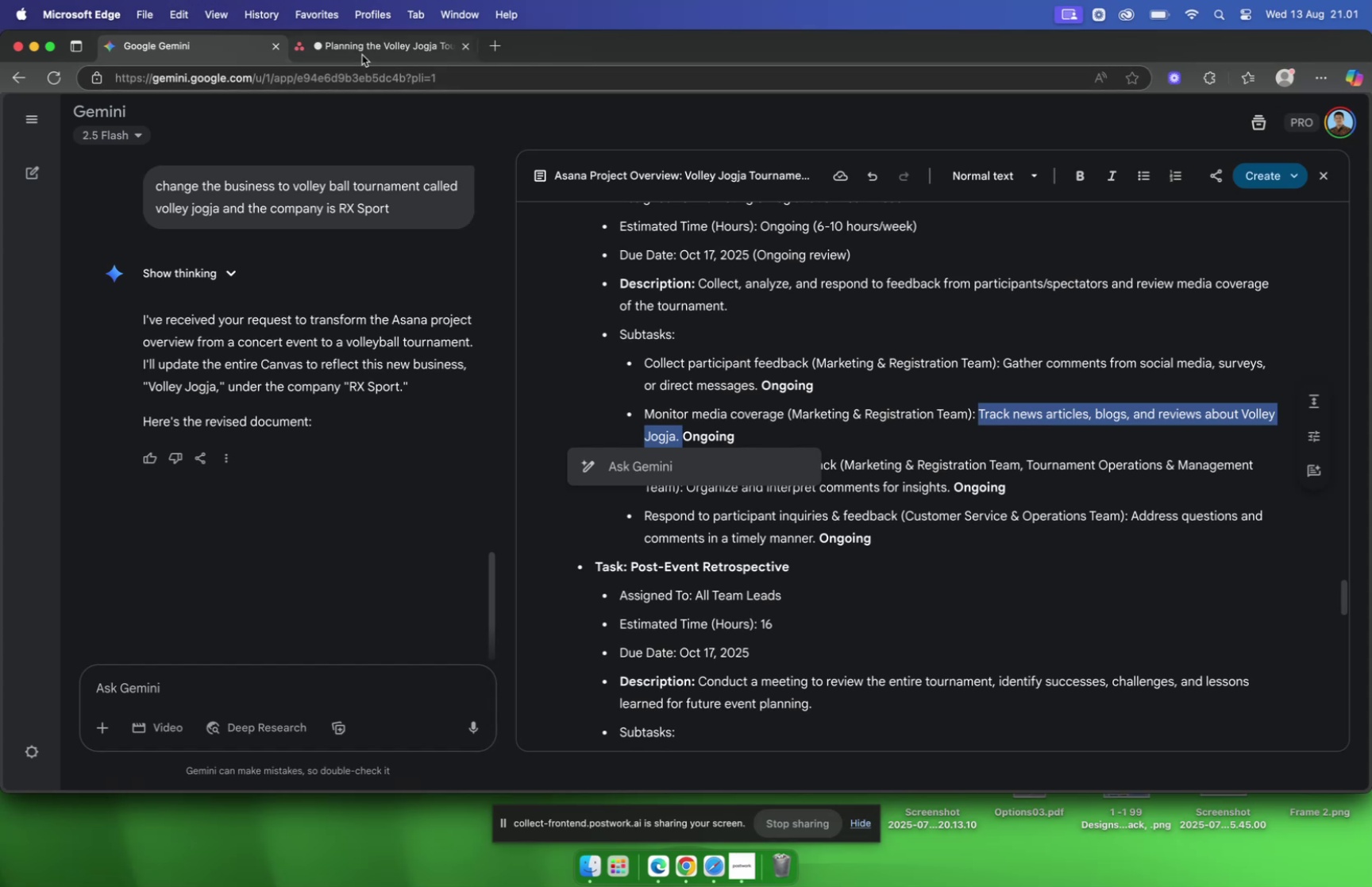 
left_click([362, 55])
 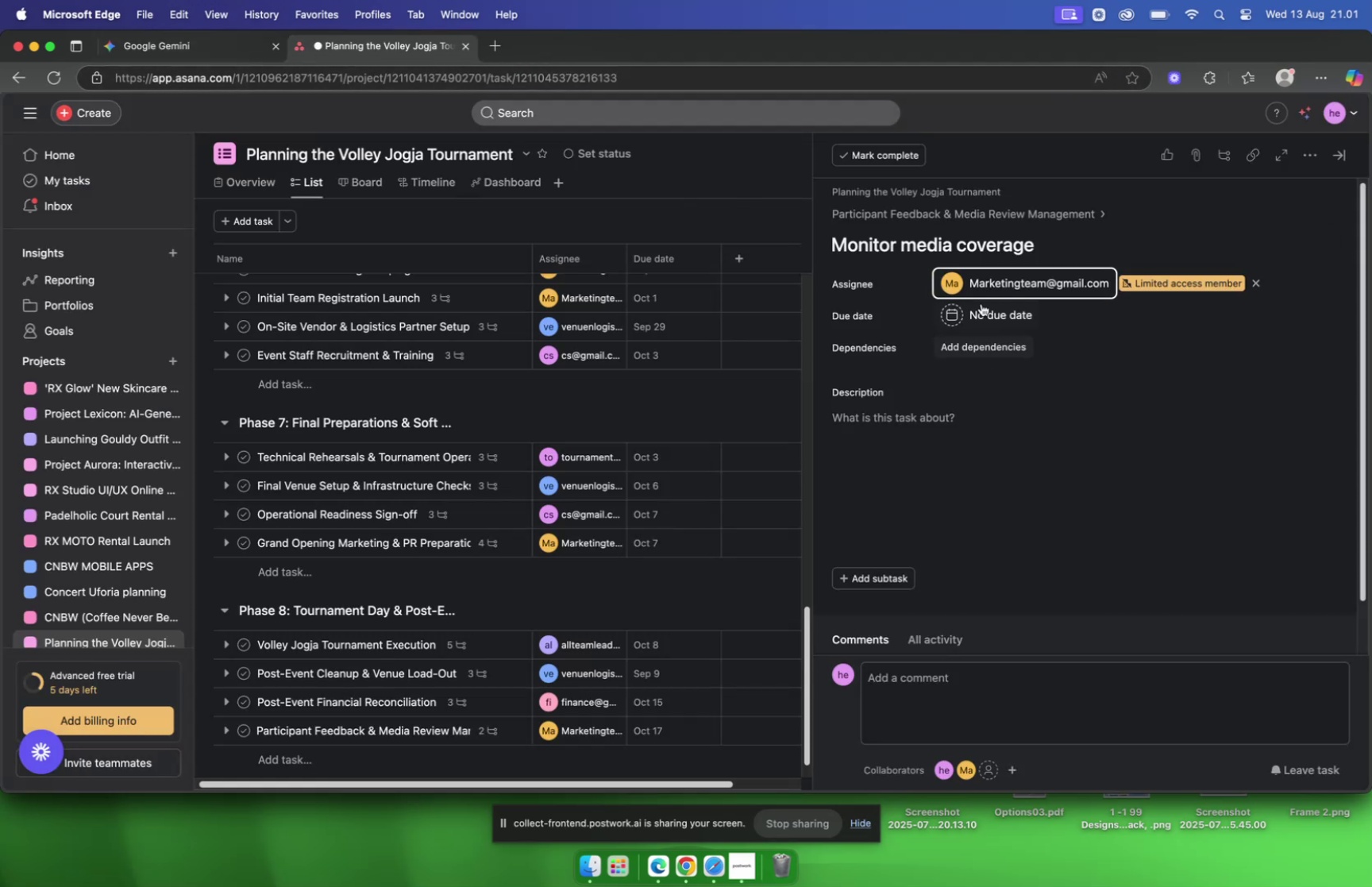 
mouse_move([1012, 326])
 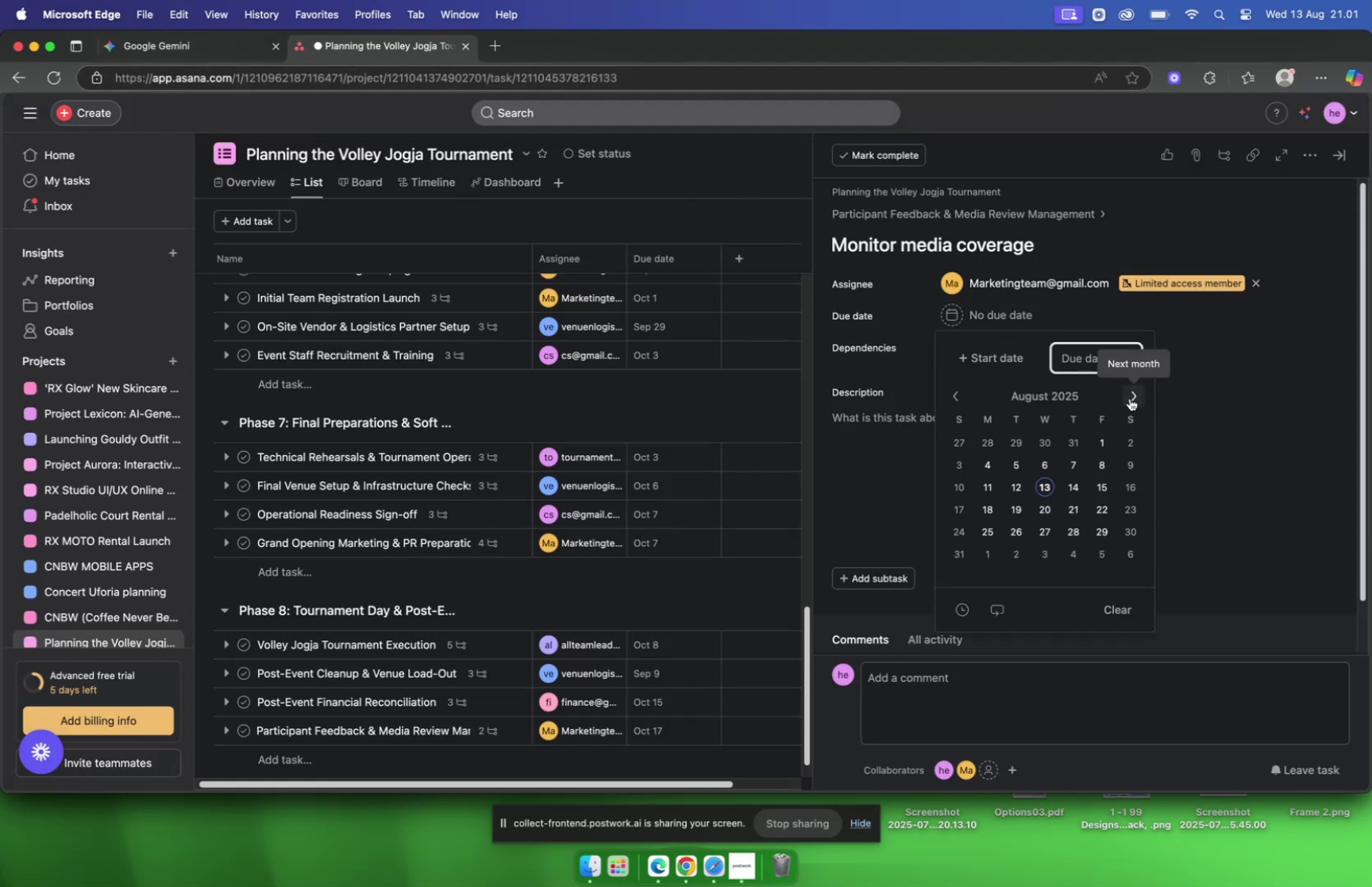 
left_click([1130, 398])
 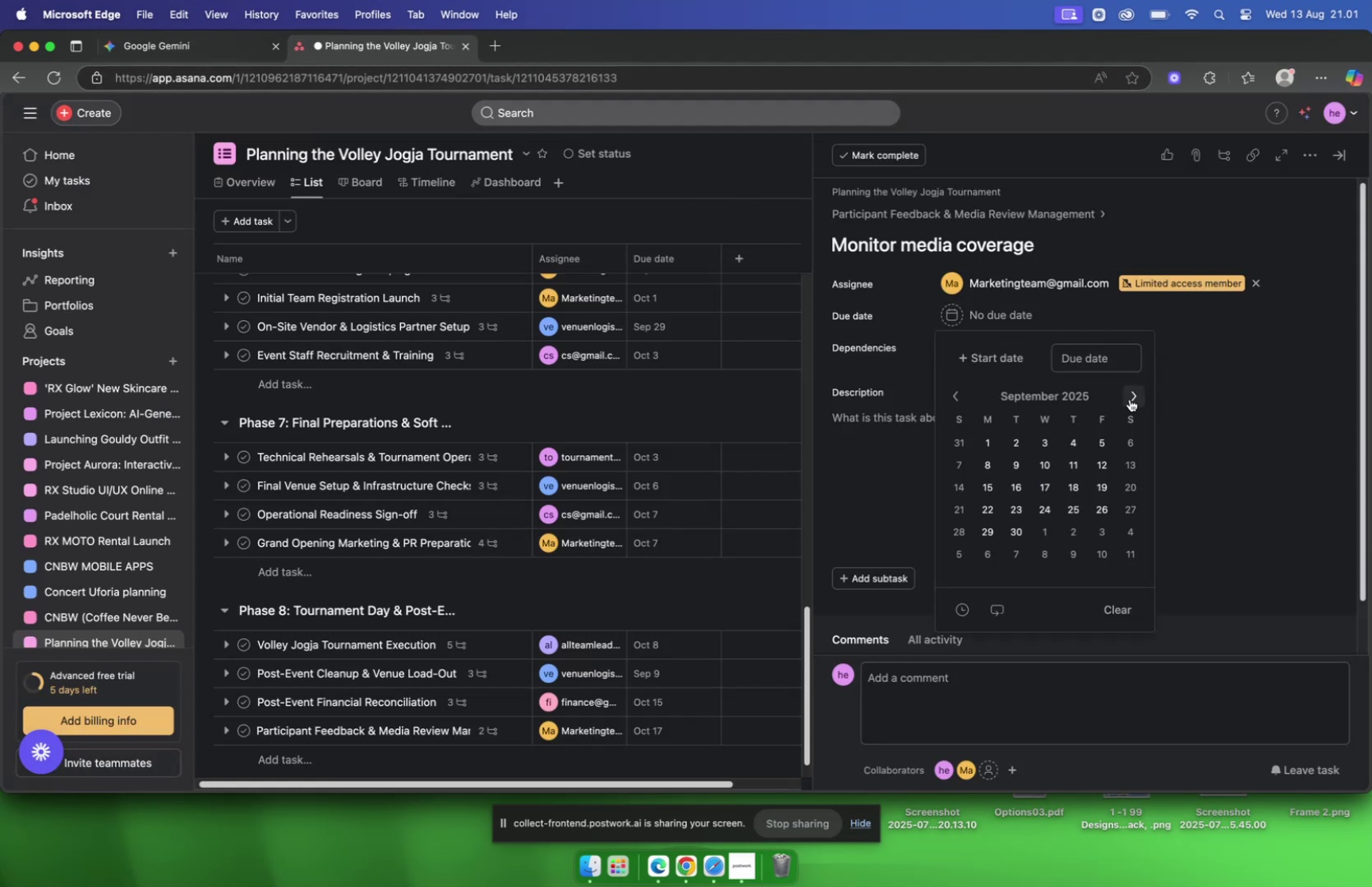 
left_click([1130, 399])
 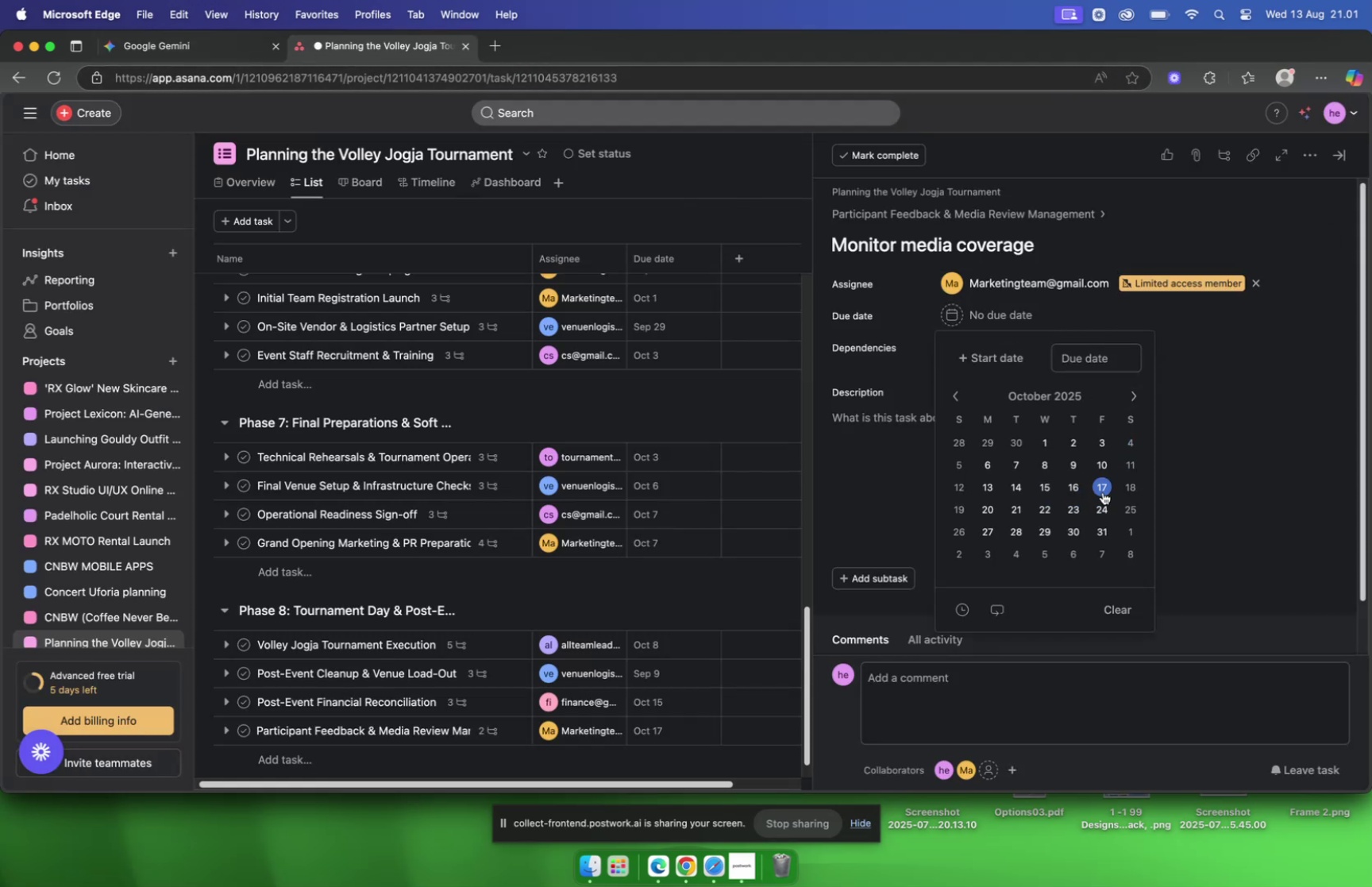 
left_click([1135, 491])
 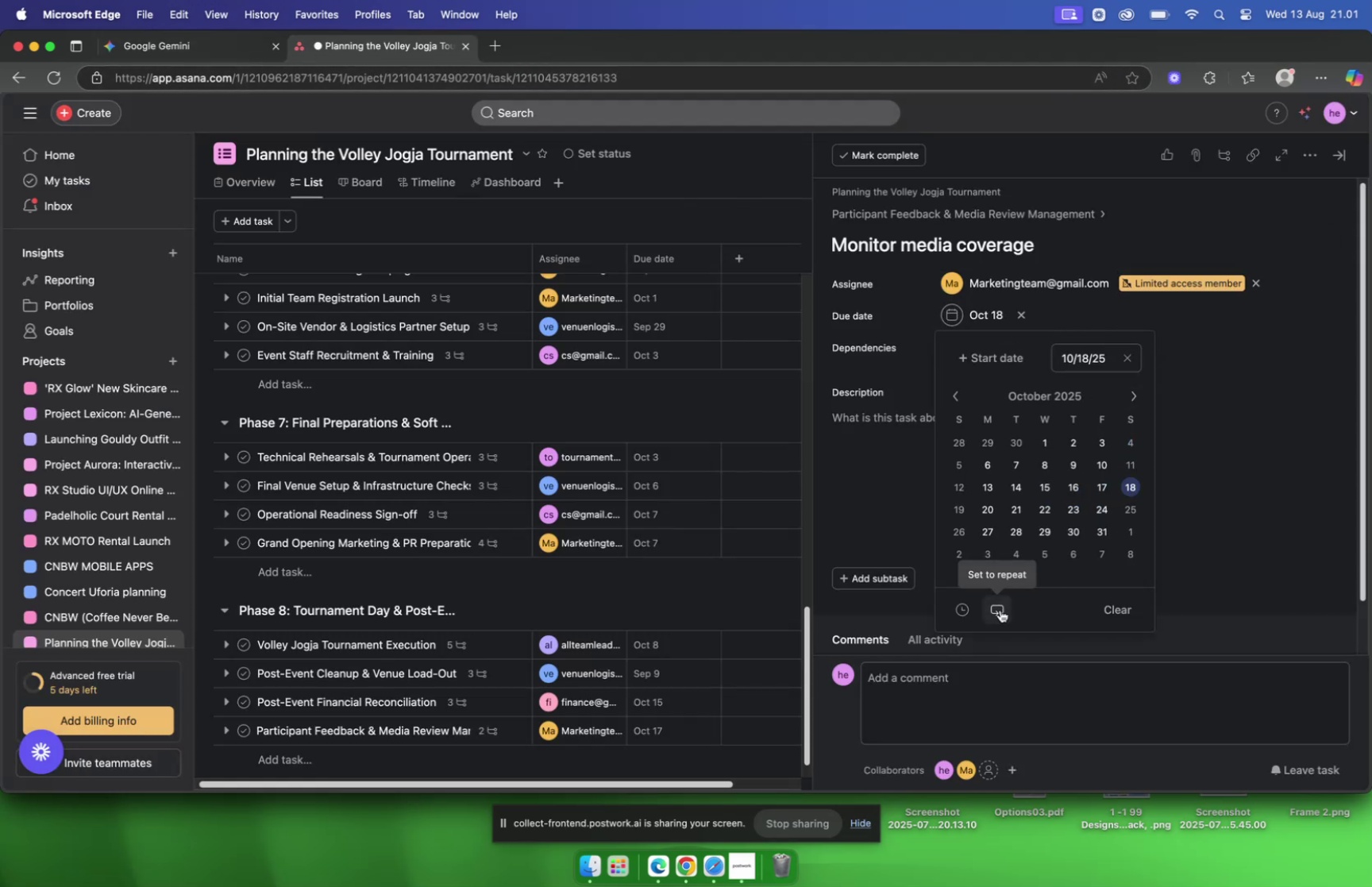 
left_click([1000, 609])
 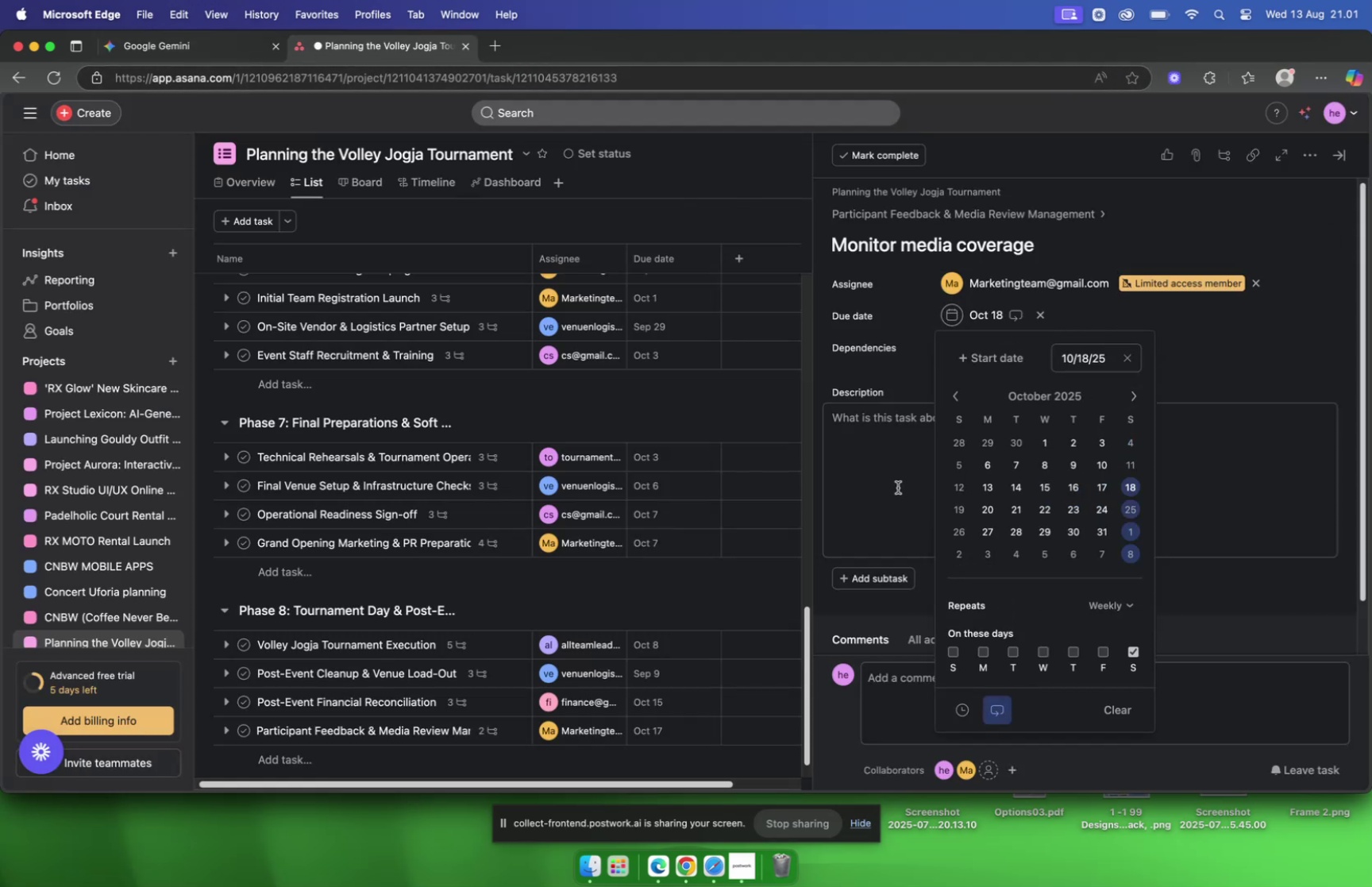 
left_click([898, 487])
 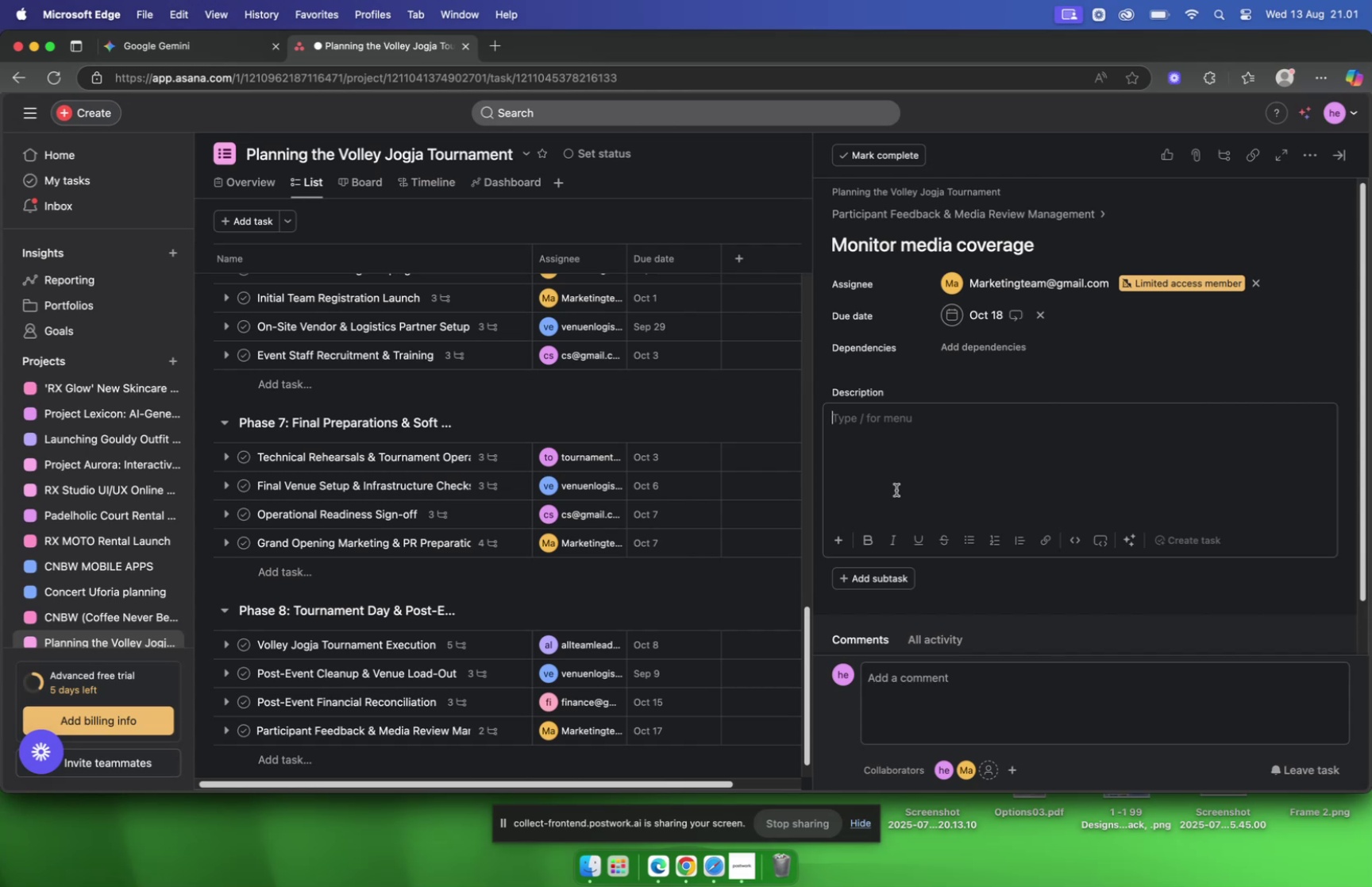 
key(Meta+V)
 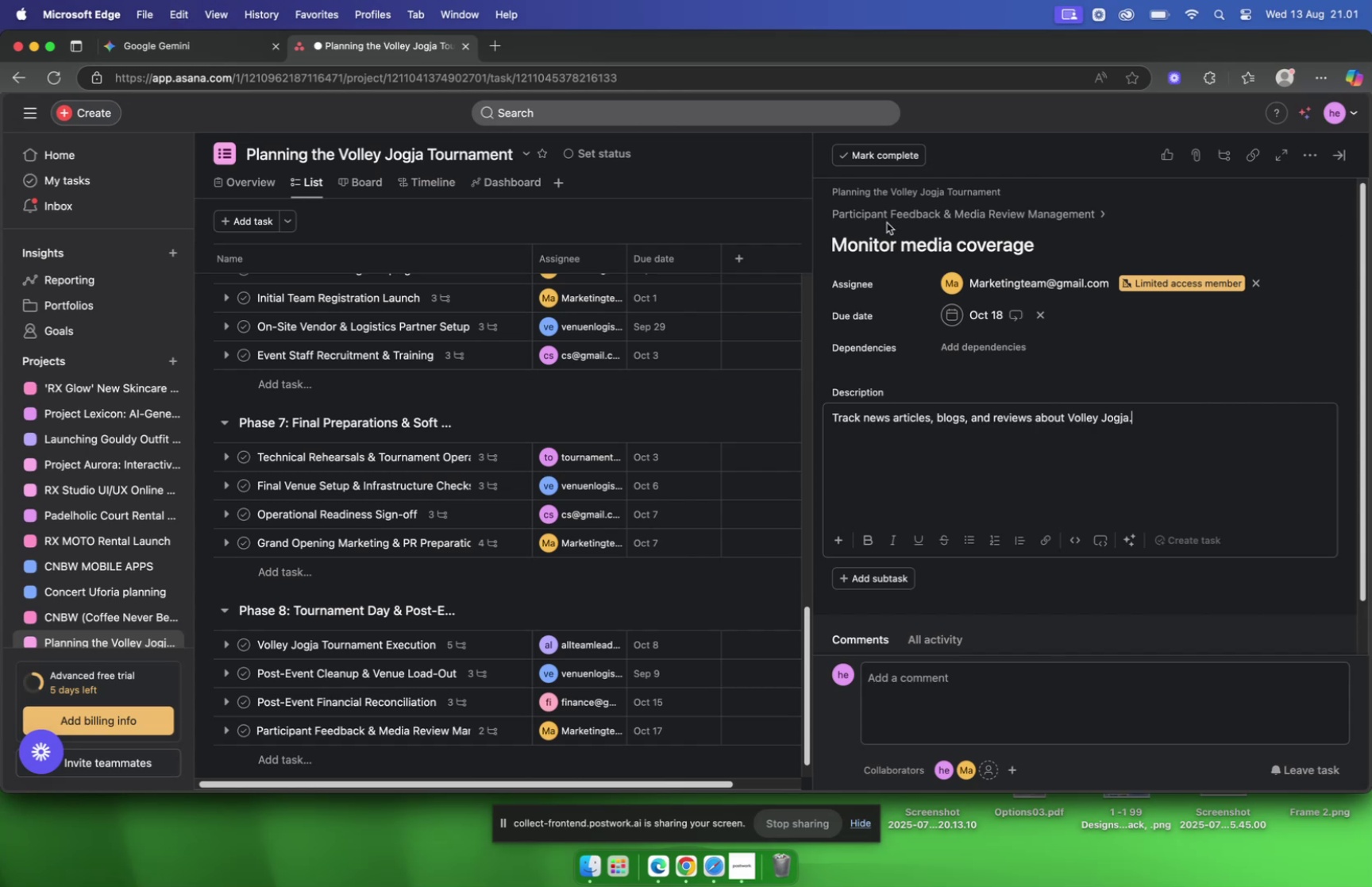 
left_click([890, 215])
 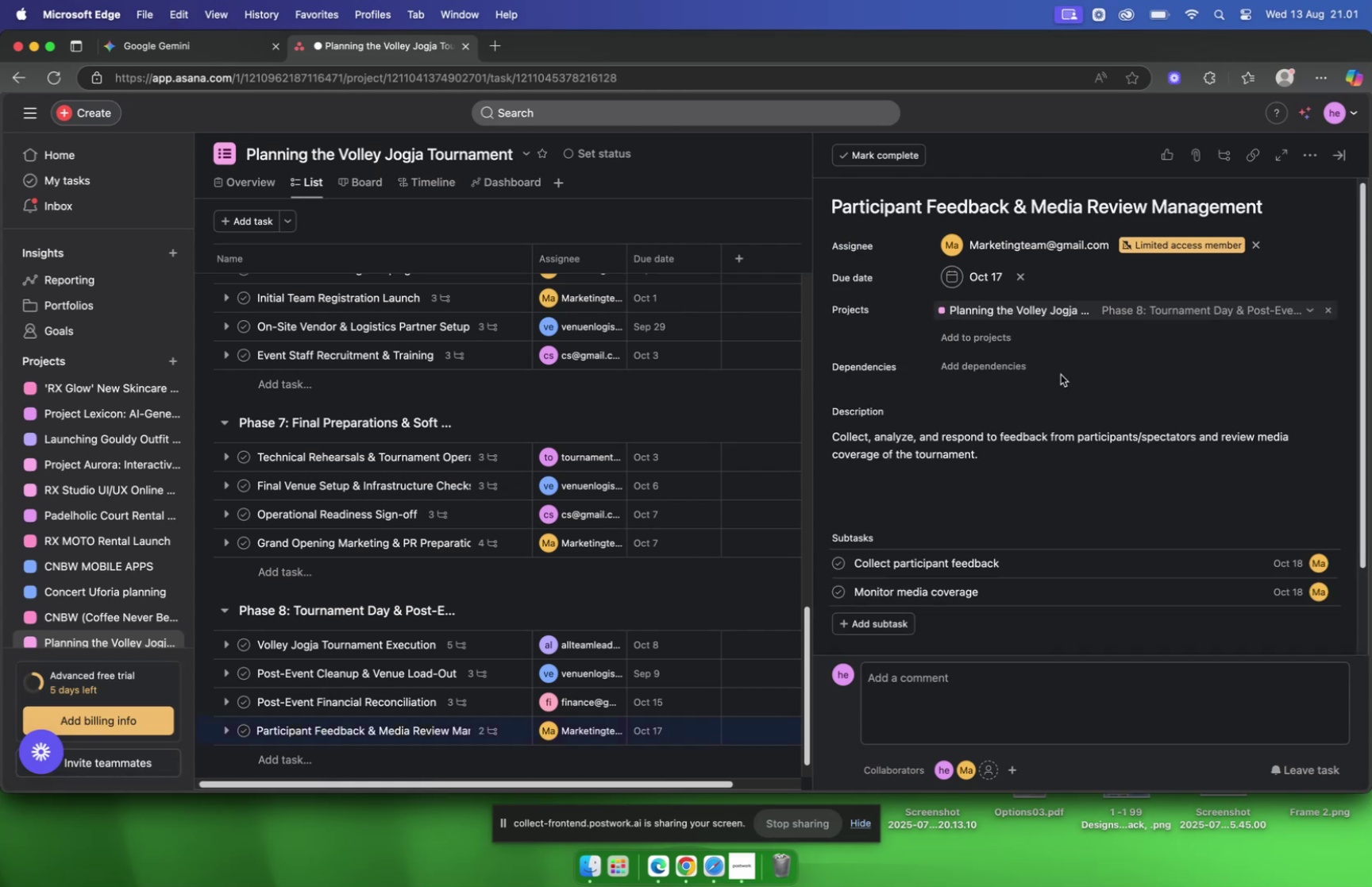 
scroll: coordinate [1055, 380], scroll_direction: down, amount: 11.0
 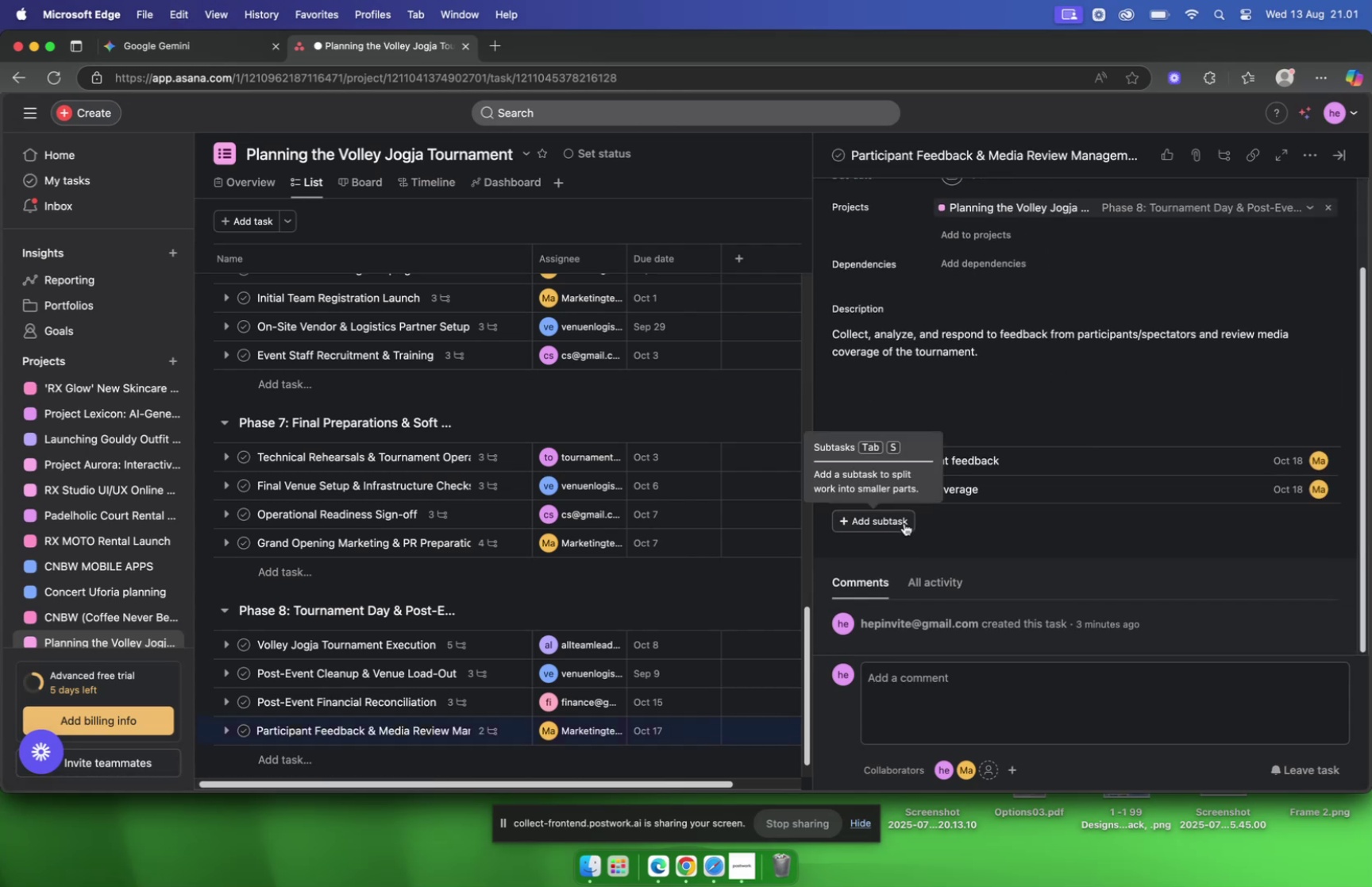 
left_click([904, 523])
 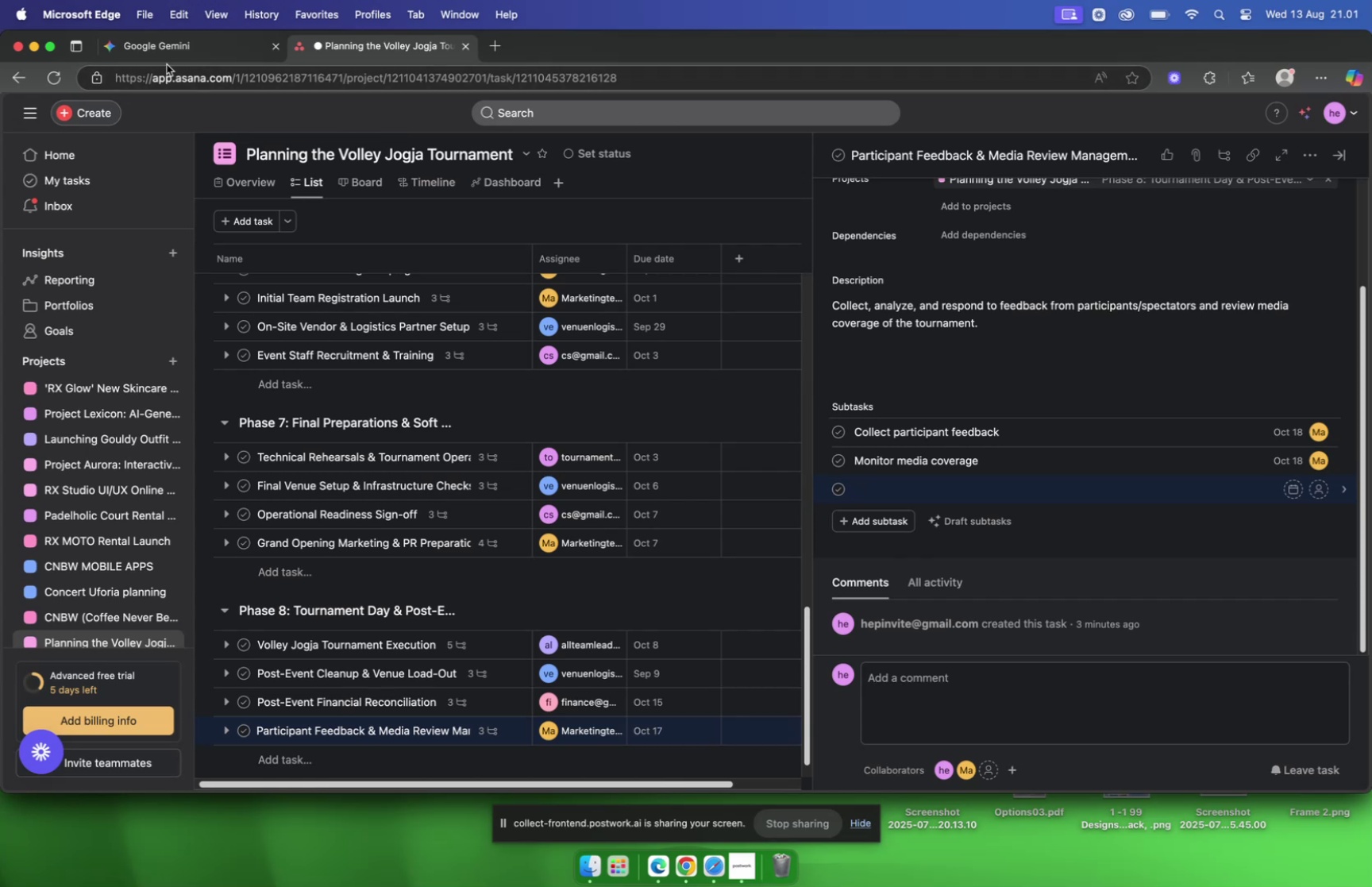 
left_click([160, 54])
 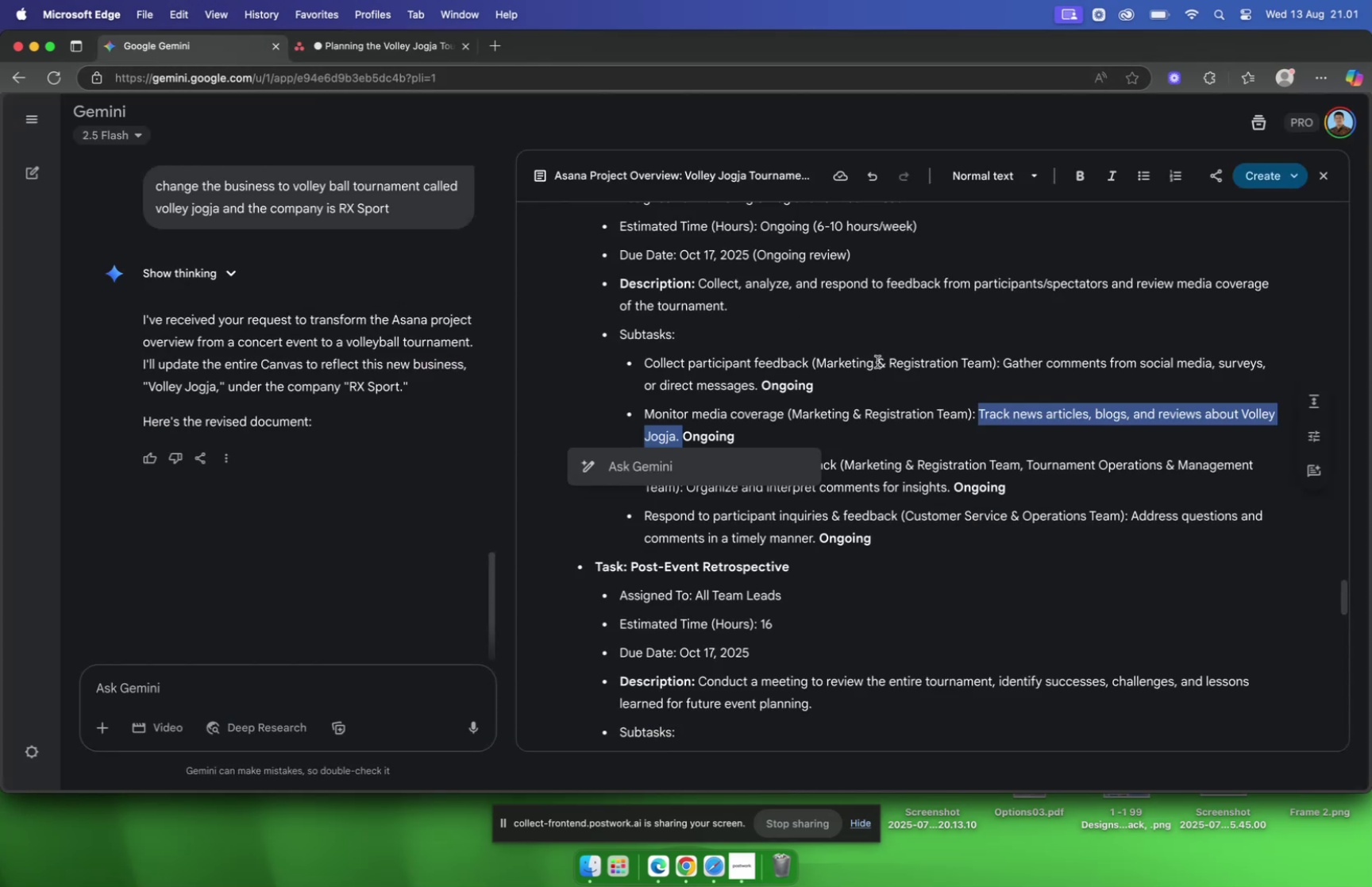 
scroll: coordinate [879, 362], scroll_direction: down, amount: 6.0
 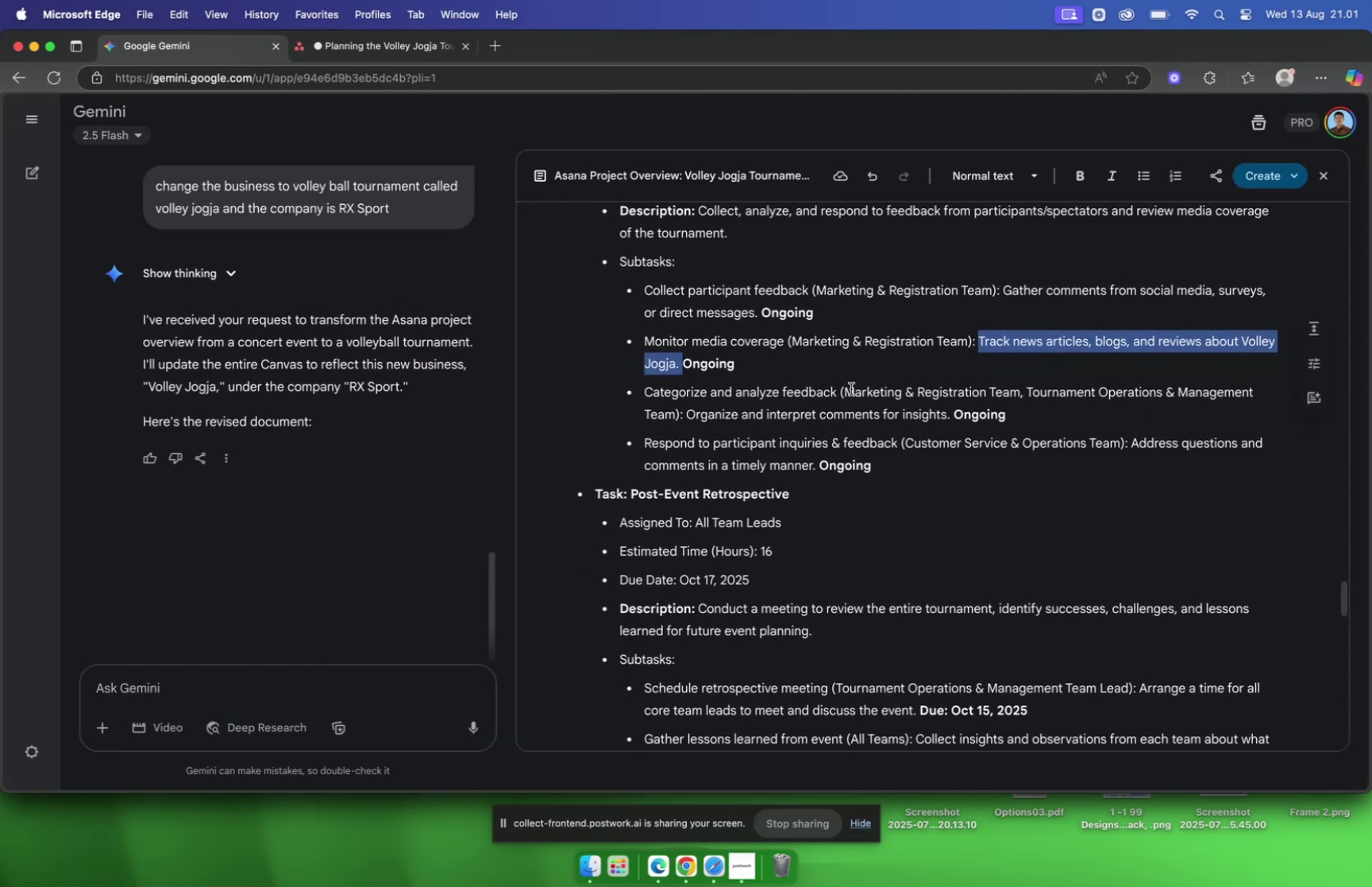 
left_click_drag(start_coordinate=[839, 392], to_coordinate=[642, 397])
 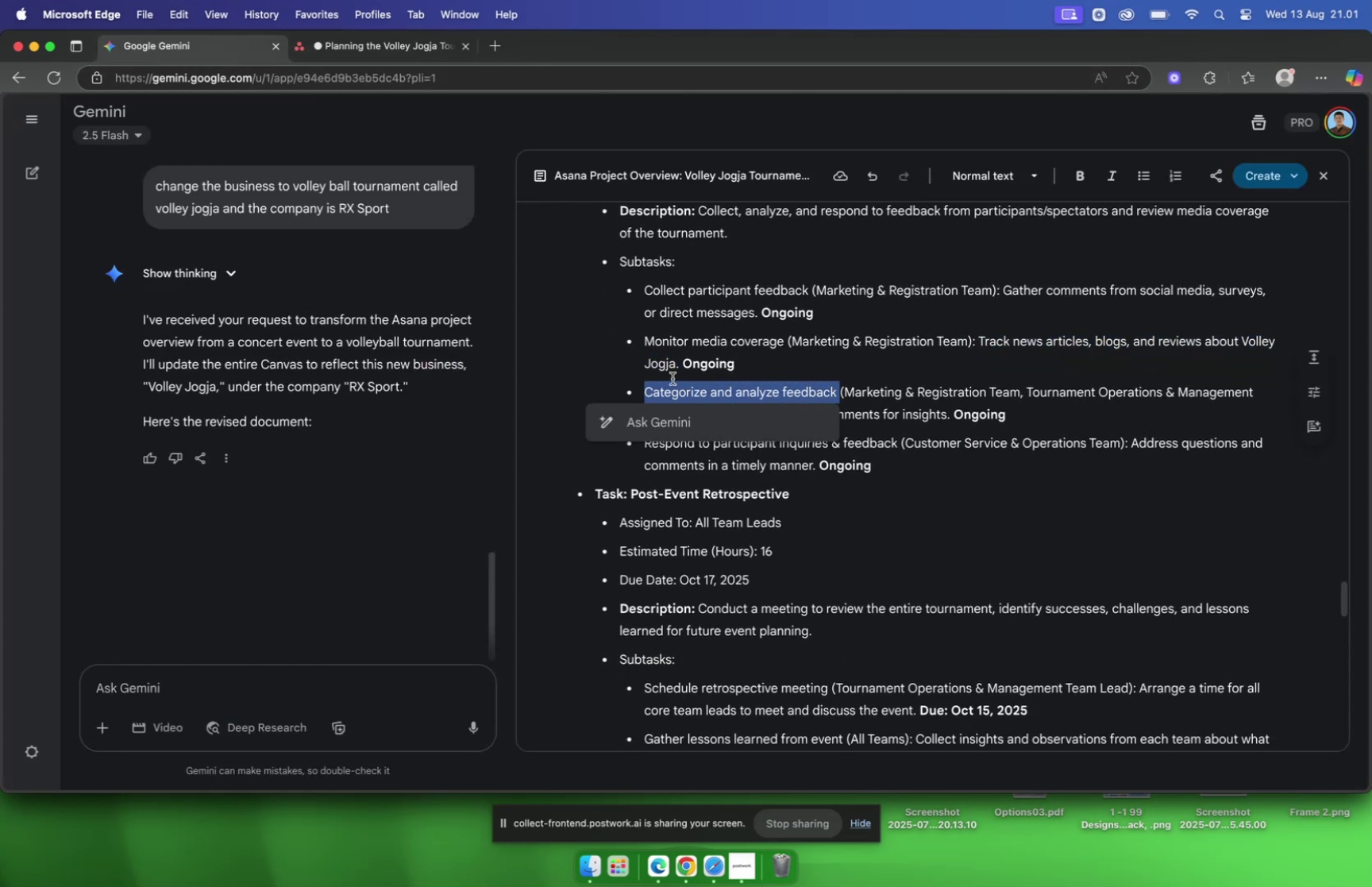 
key(Meta+C)
 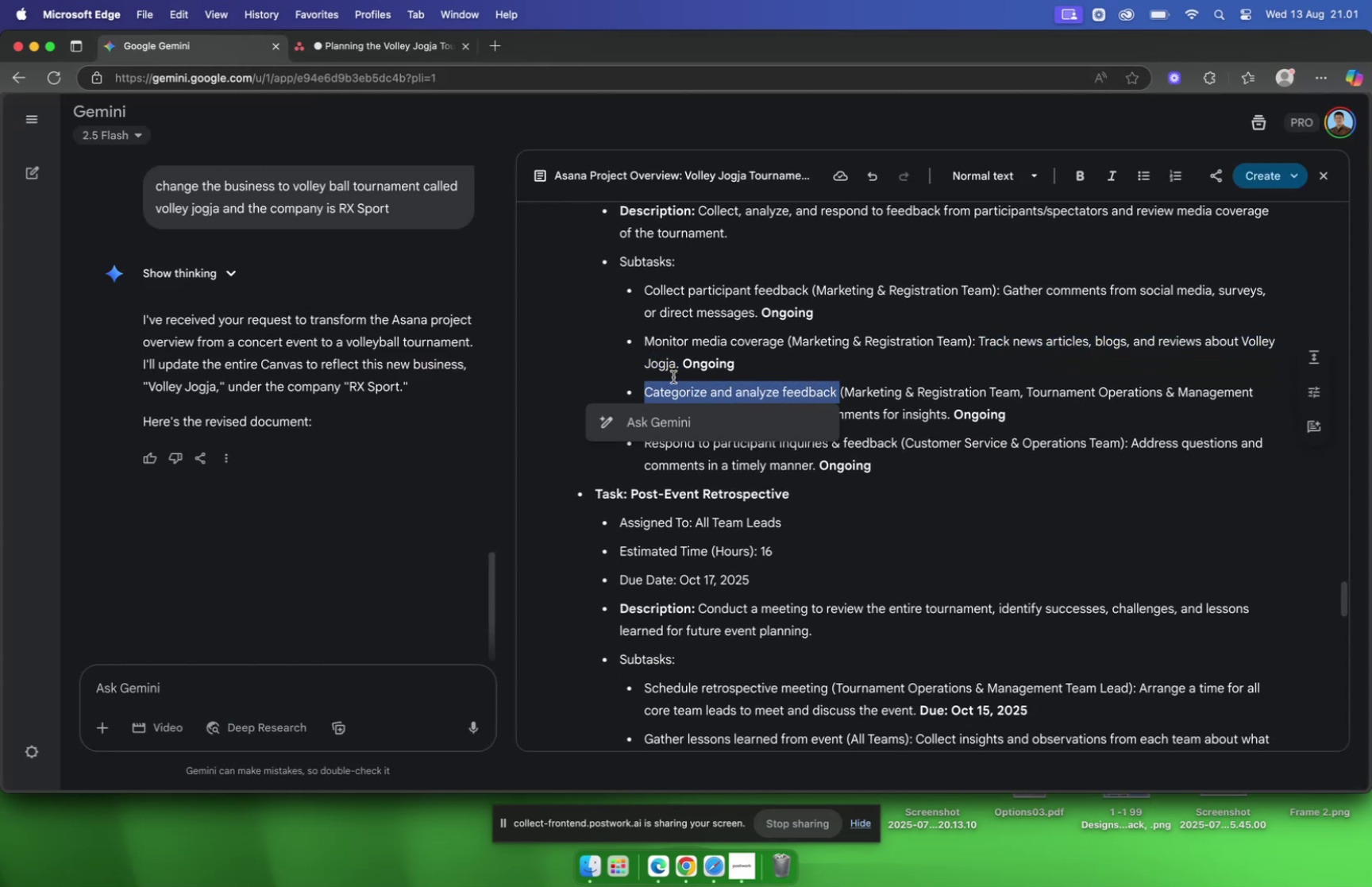 
key(Meta+C)
 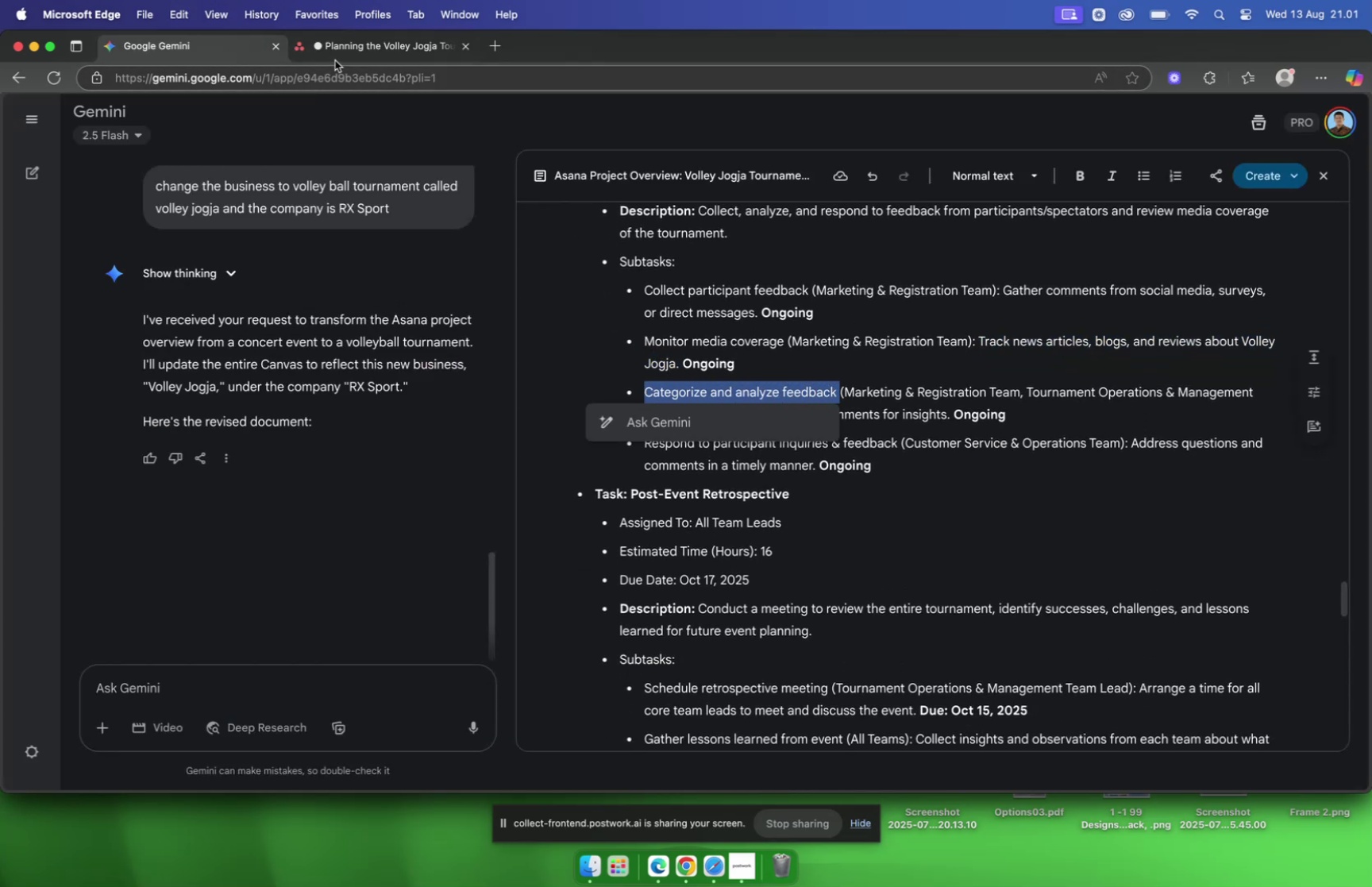 
left_click([335, 52])
 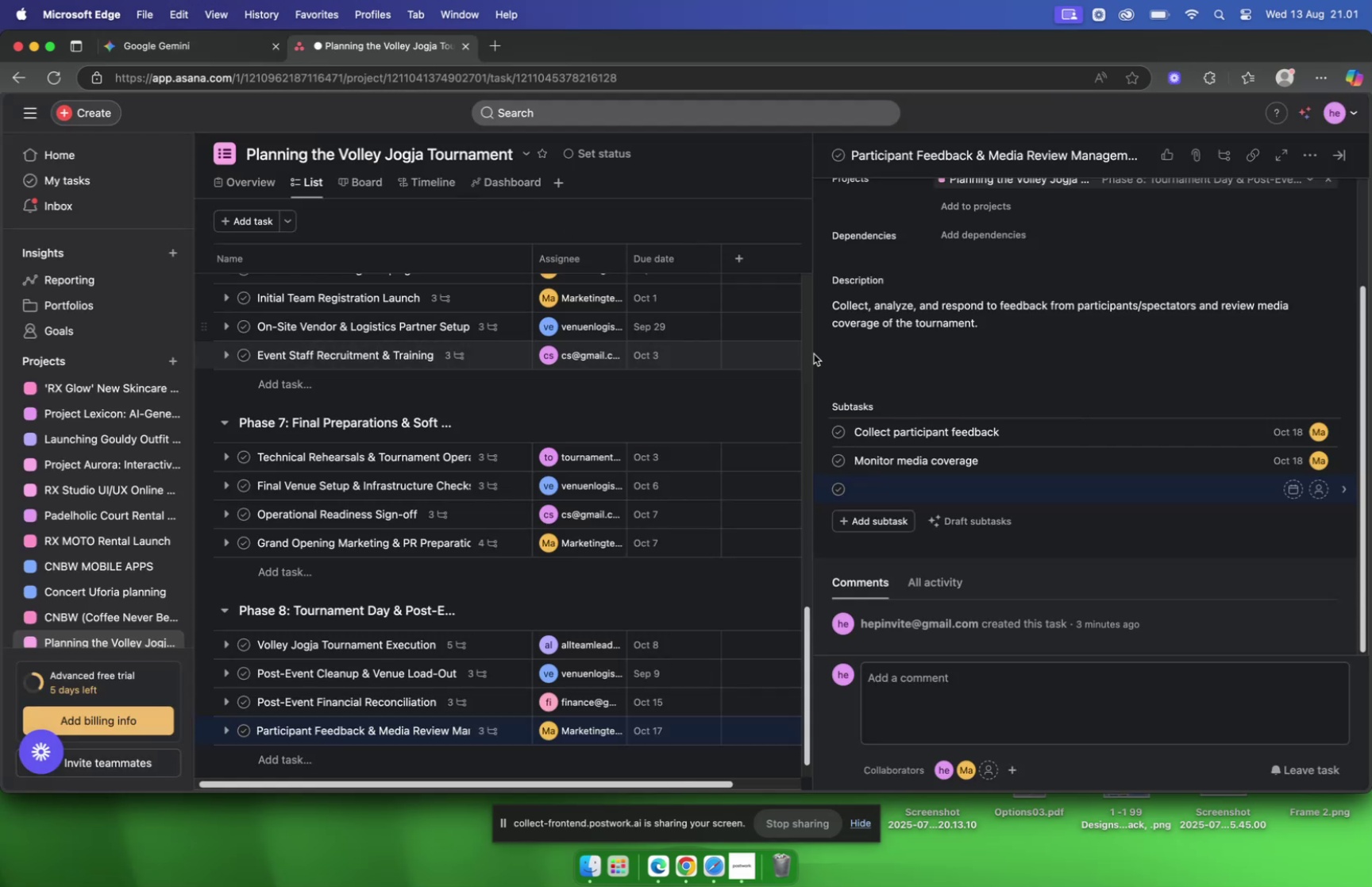 
key(Meta+V)
 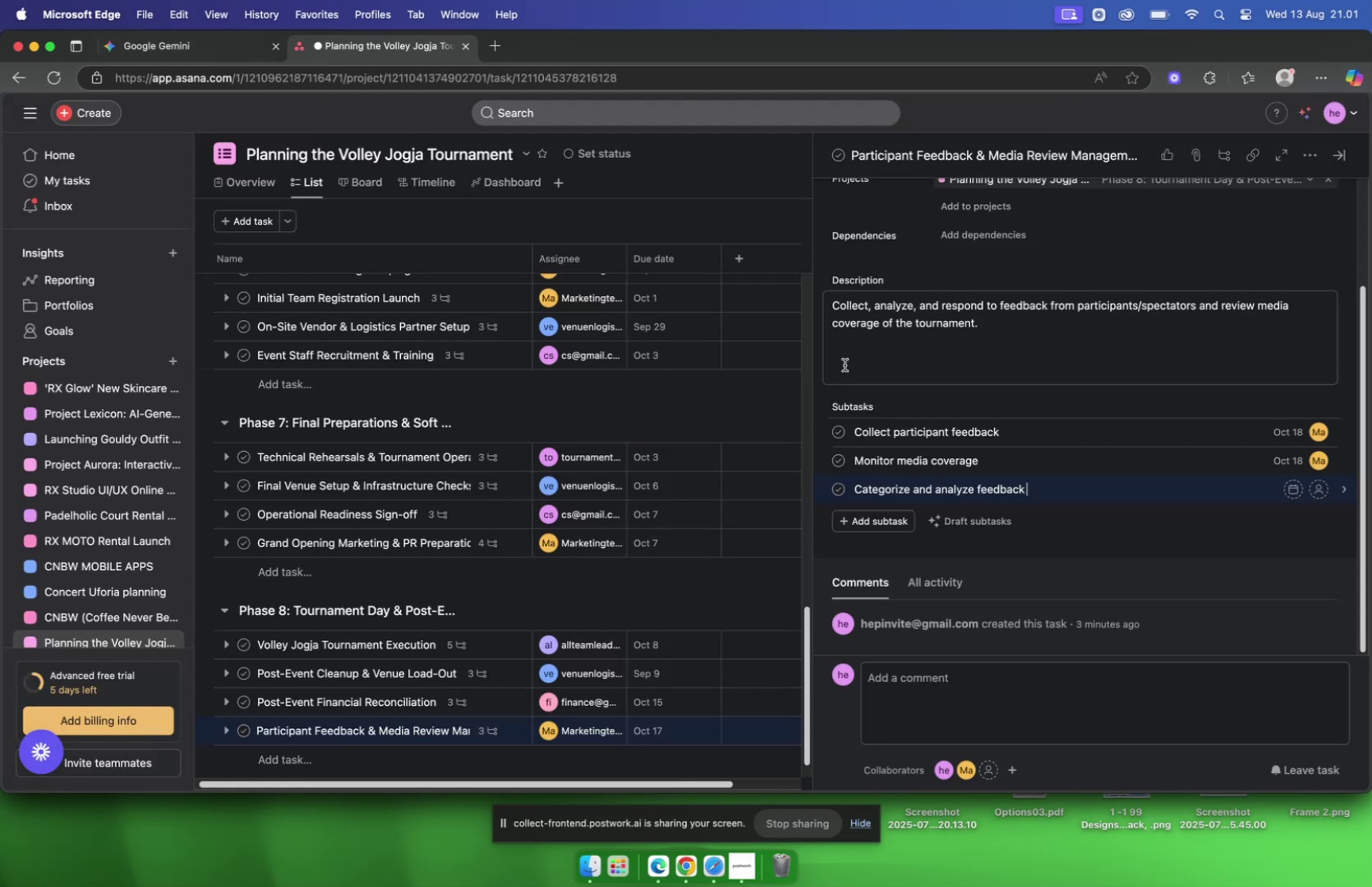 
key(Backspace)
 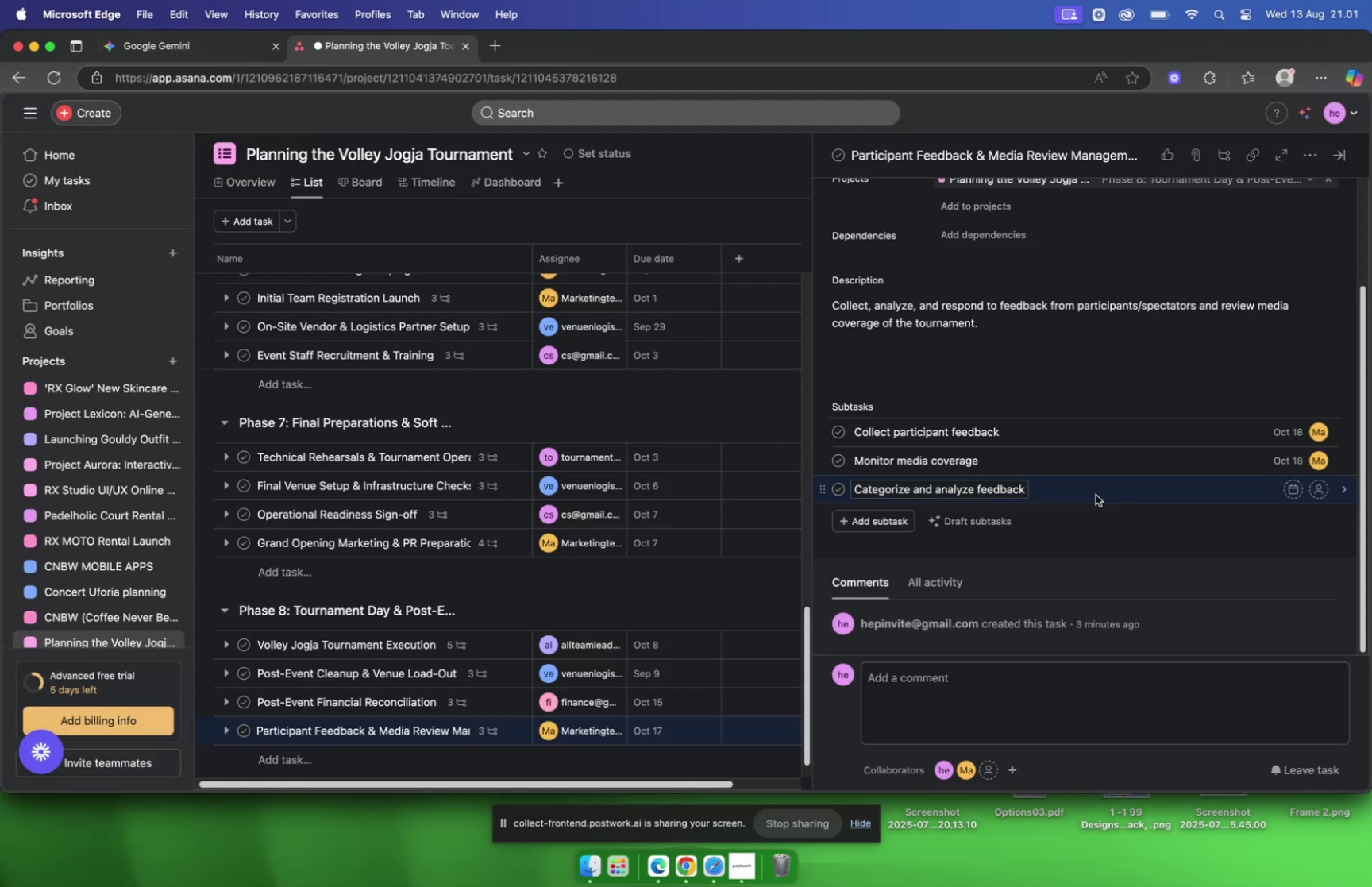 
left_click([1091, 490])
 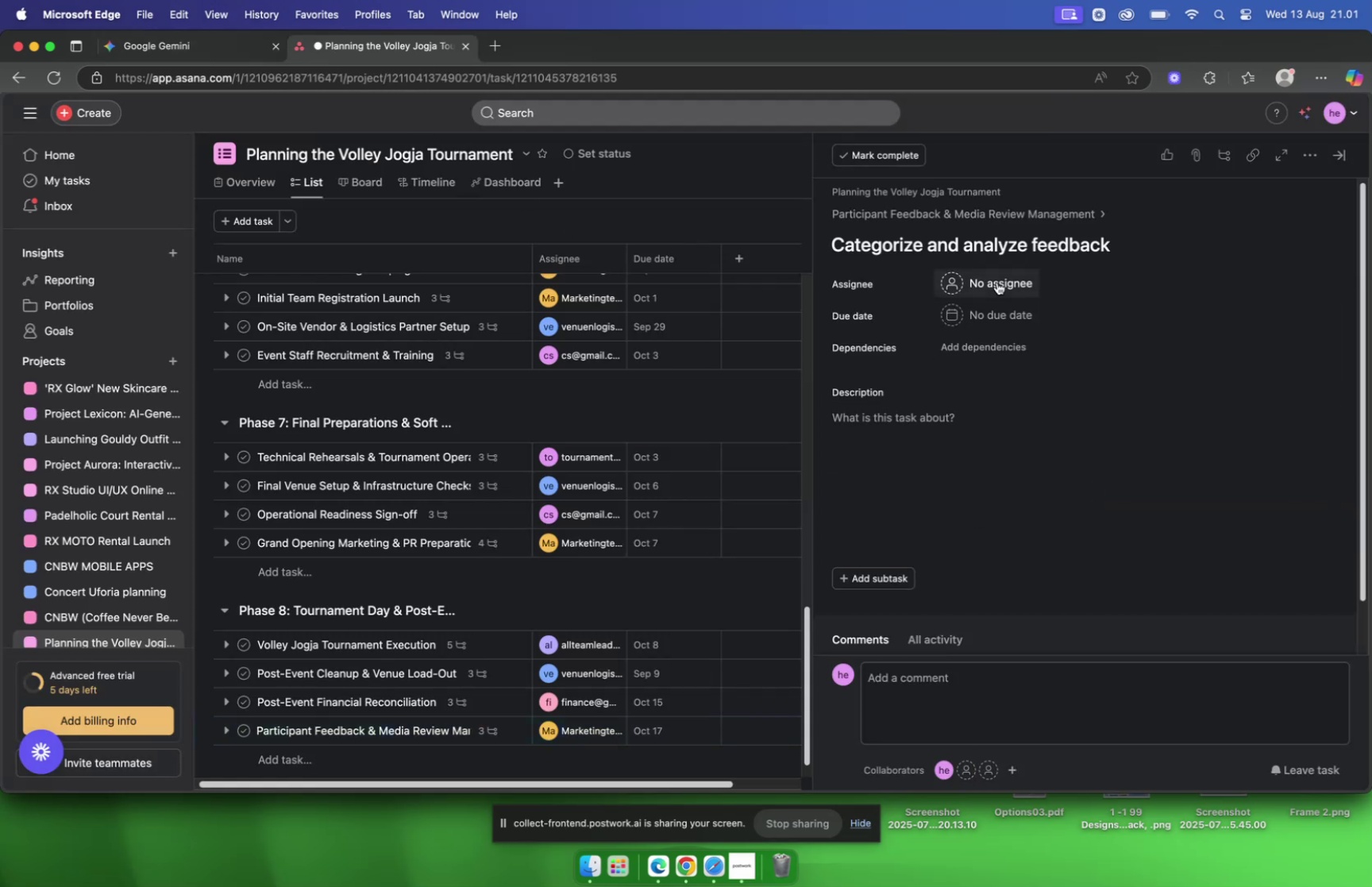 
left_click([997, 282])
 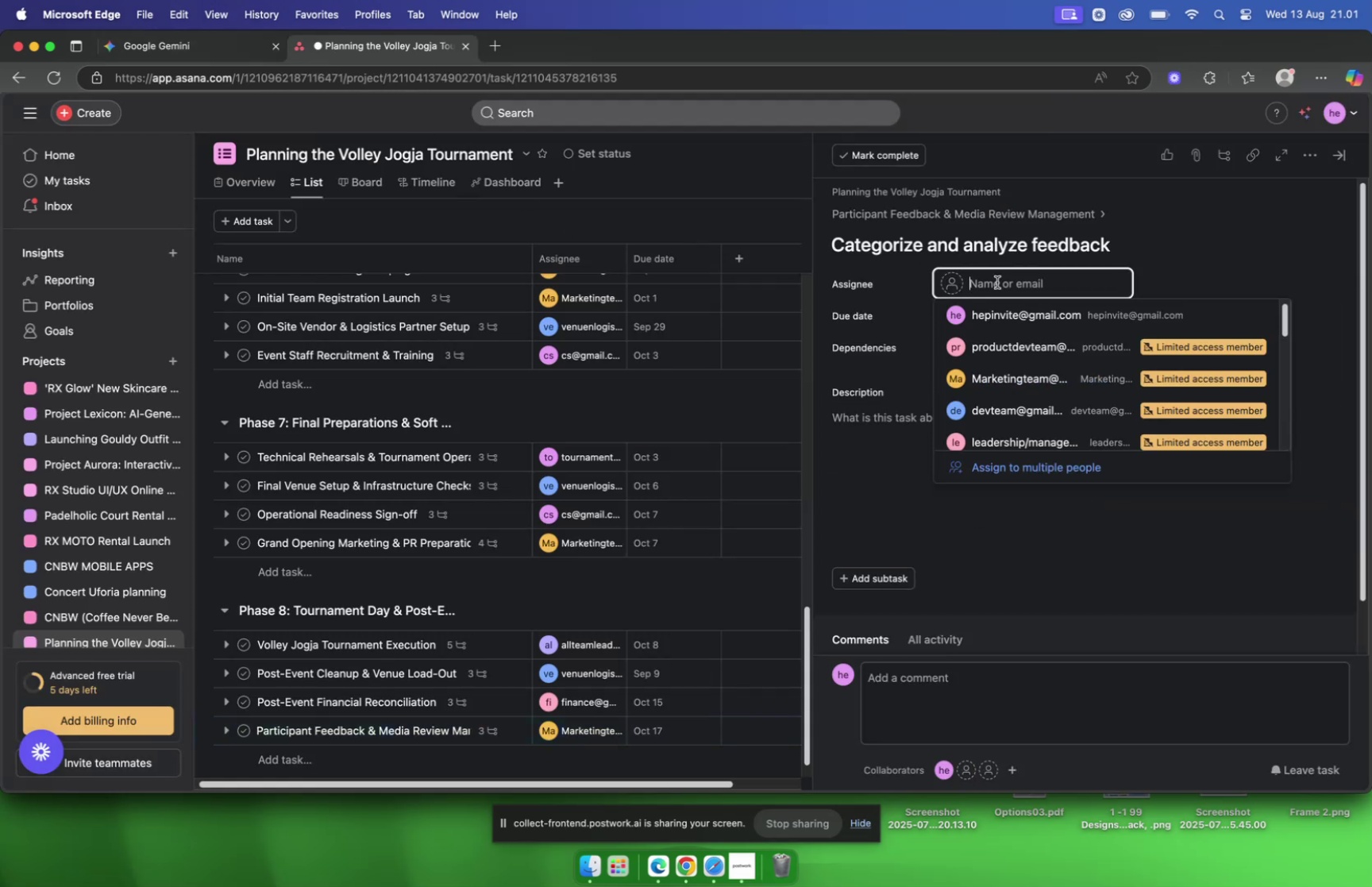 
type(marke)
 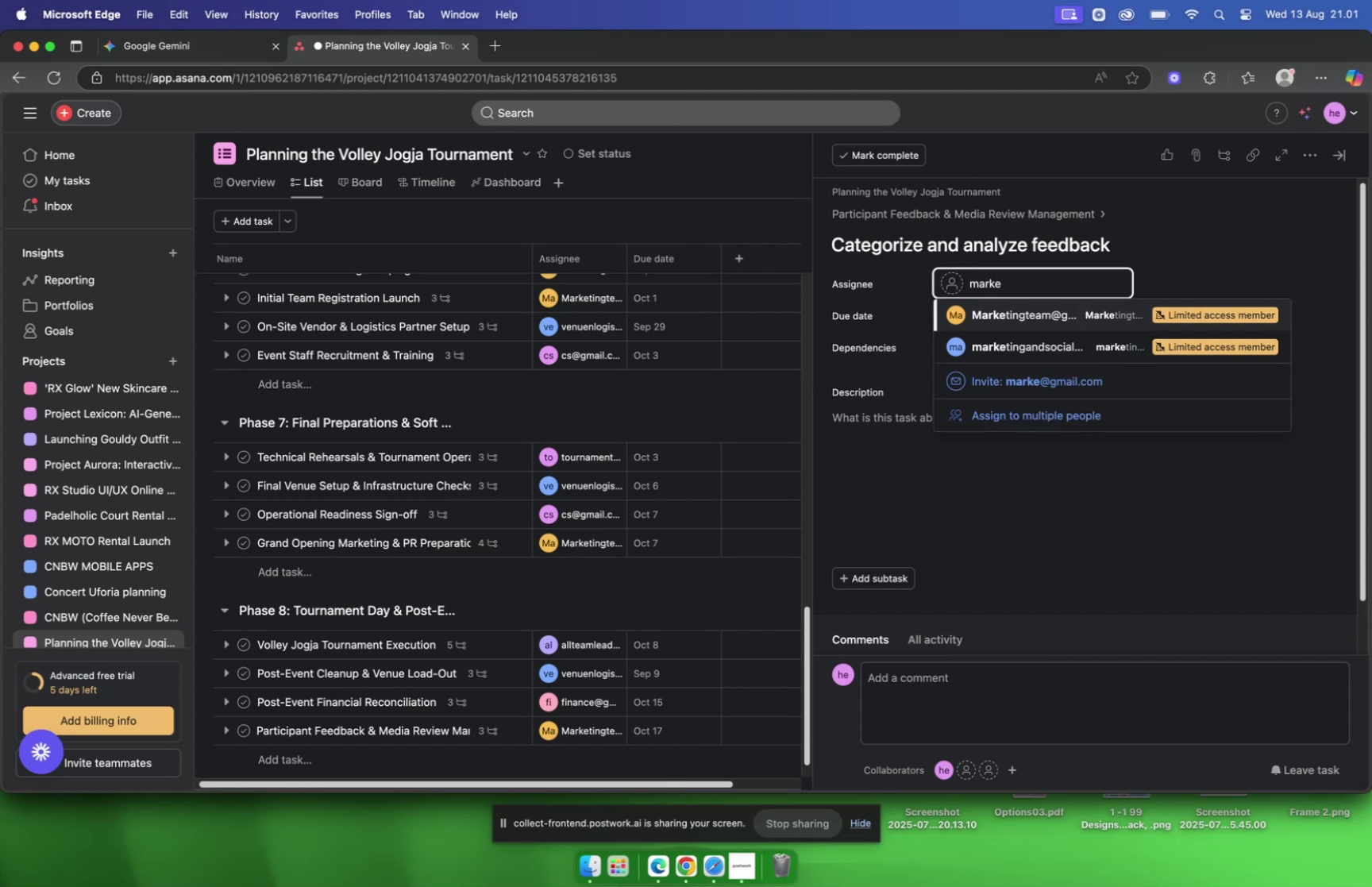 
key(Enter)
 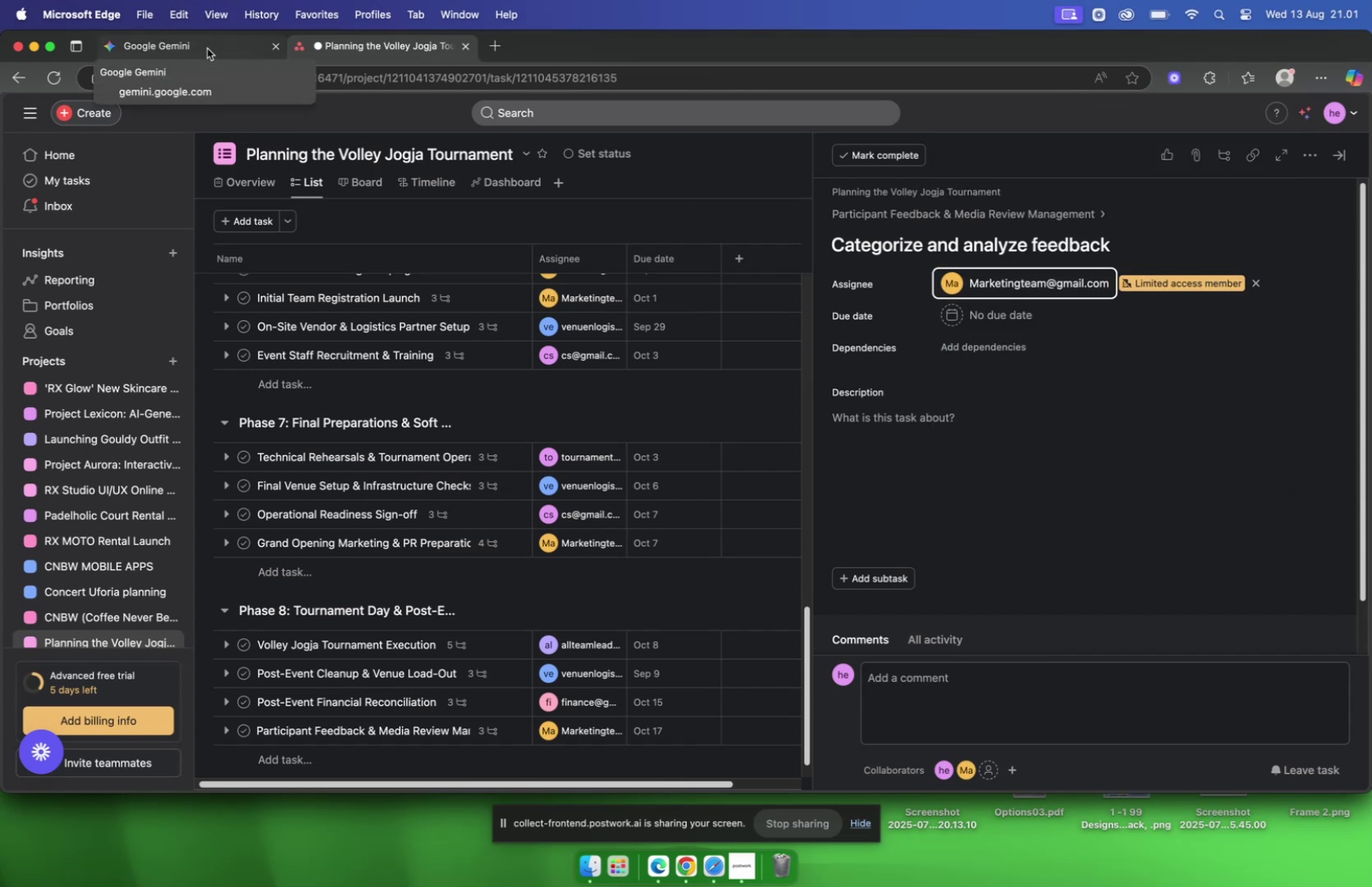 
left_click([207, 48])
 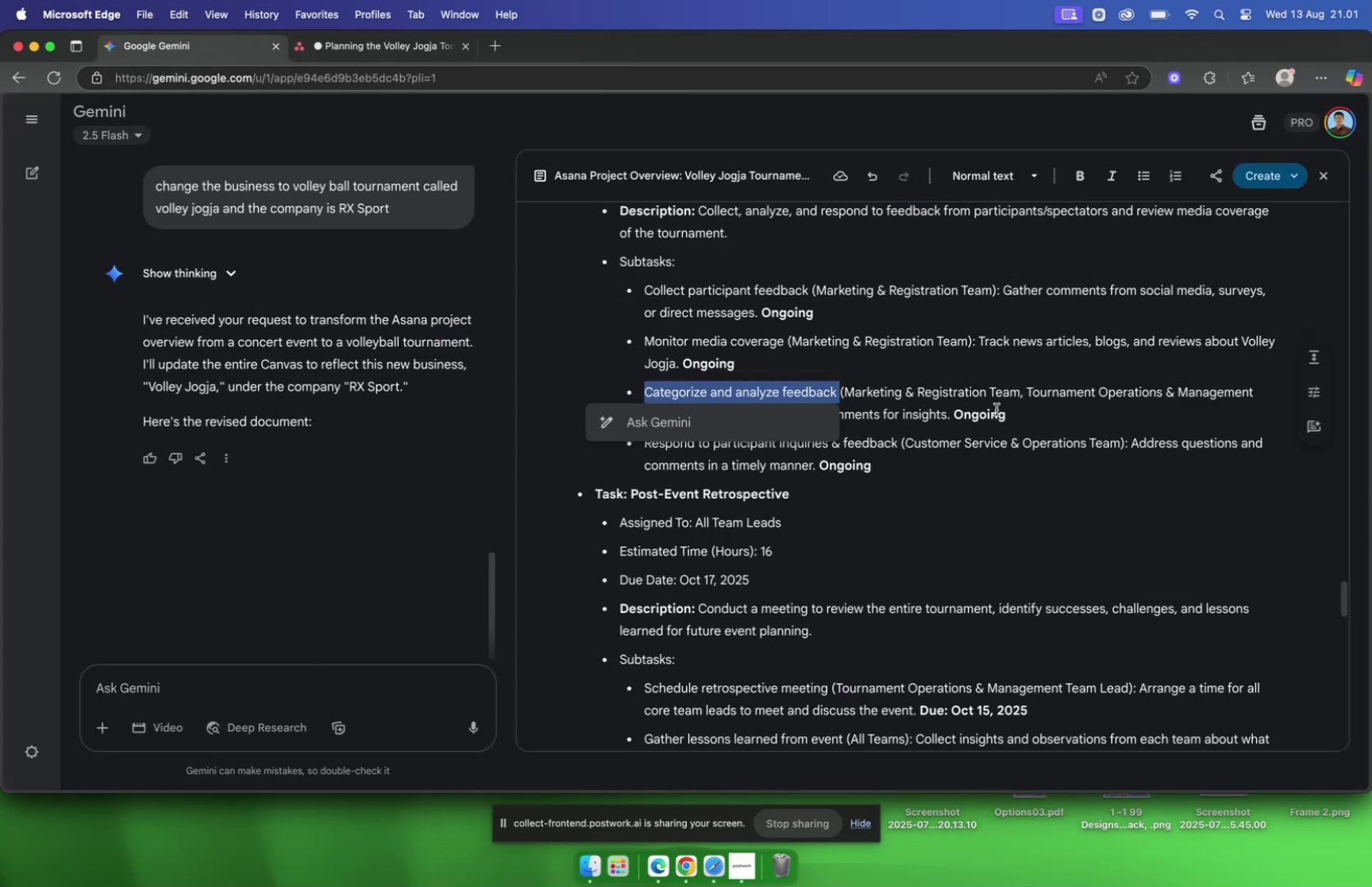 
left_click([1004, 415])
 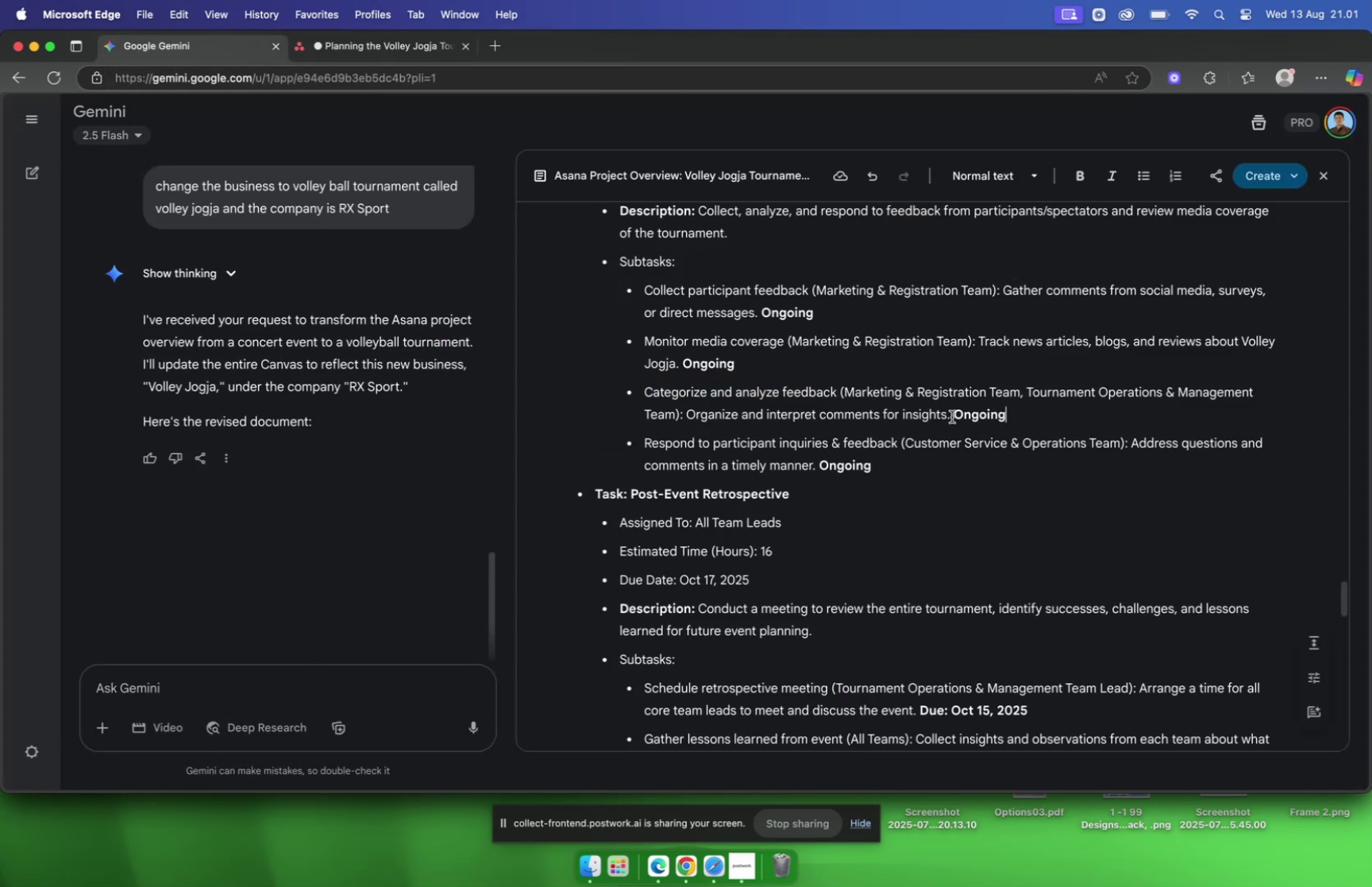 
left_click([952, 416])
 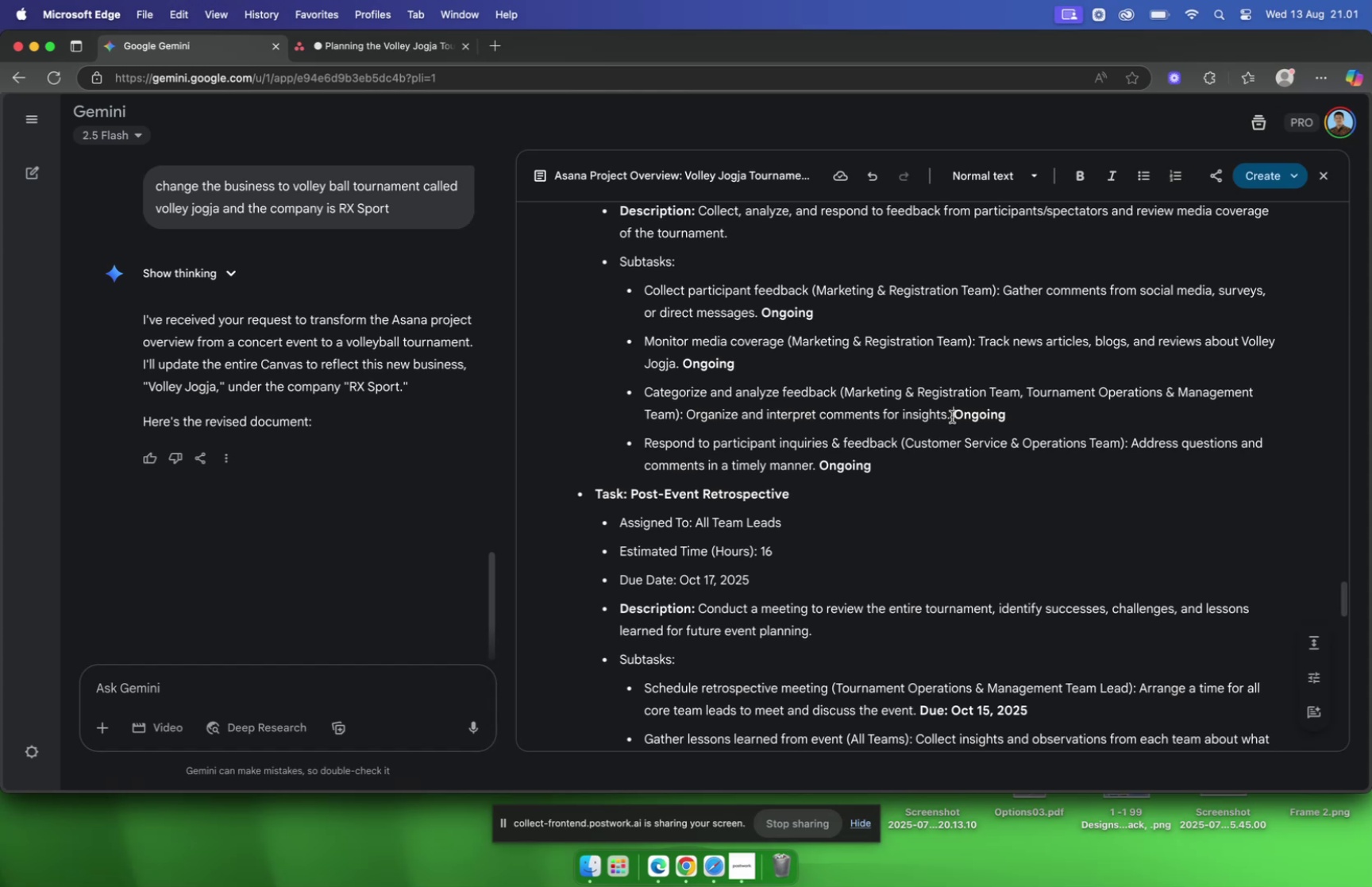 
left_click_drag(start_coordinate=[952, 416], to_coordinate=[902, 417])
 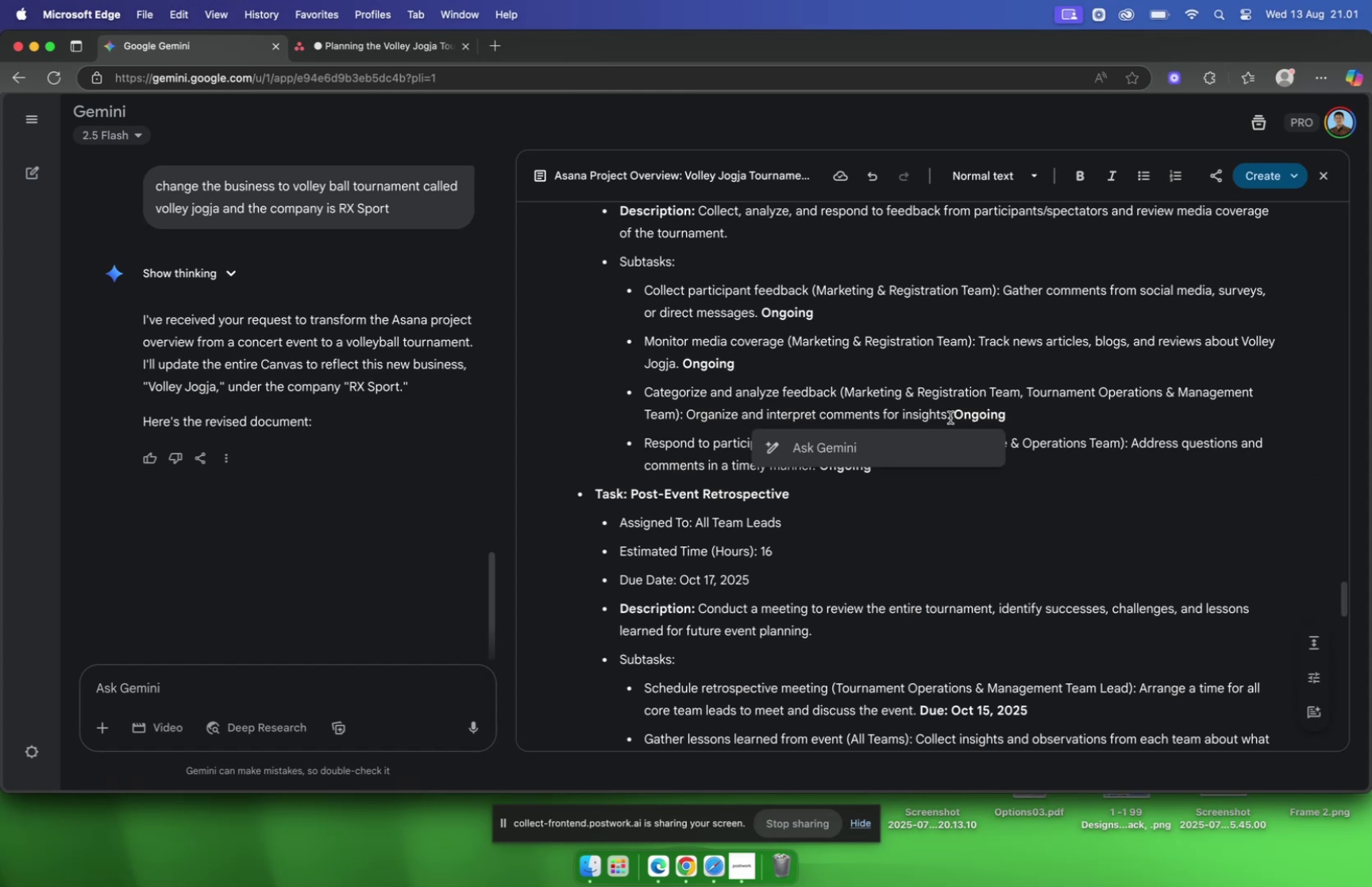 
left_click([950, 417])
 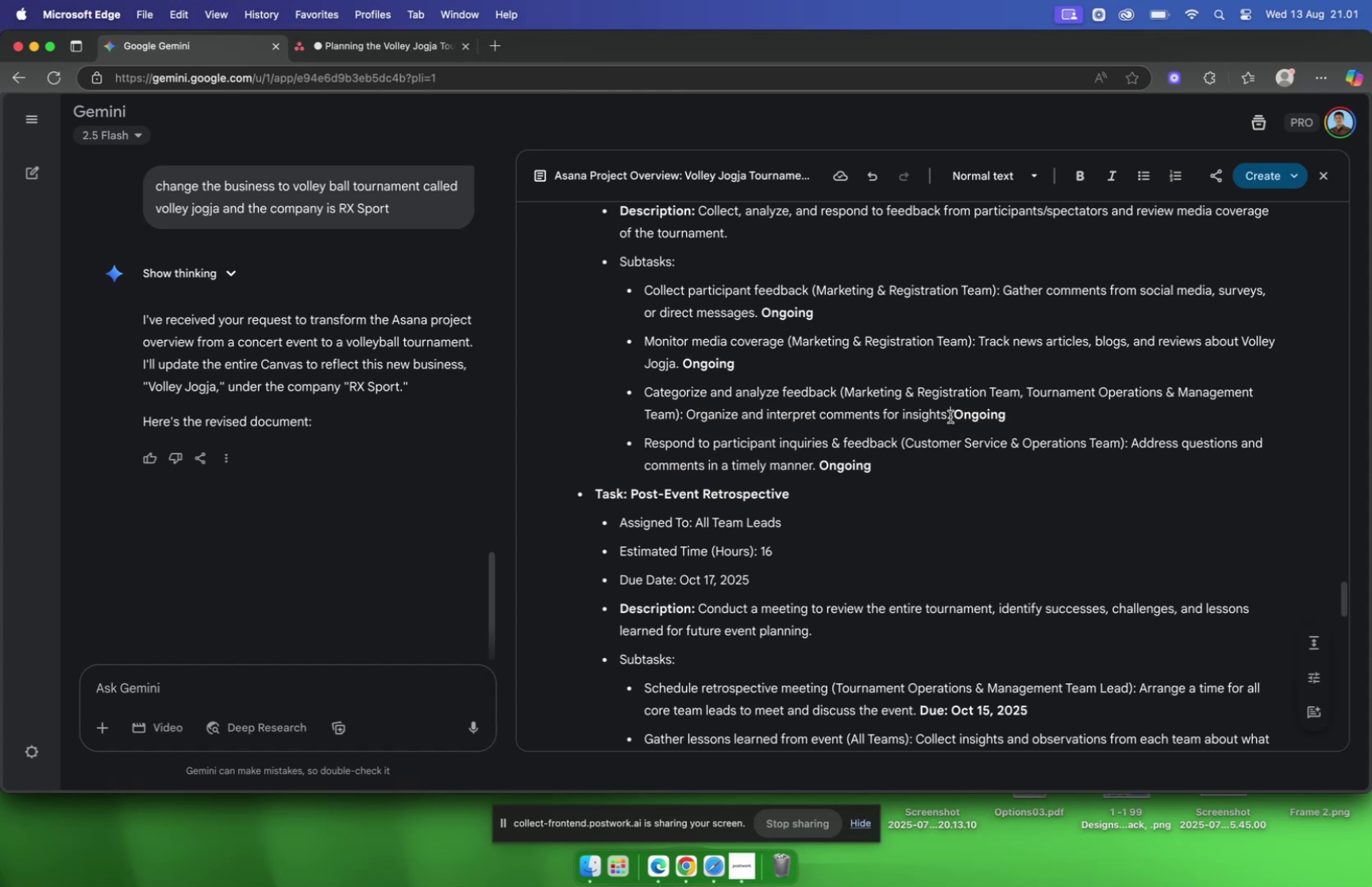 
left_click_drag(start_coordinate=[950, 416], to_coordinate=[688, 419])
 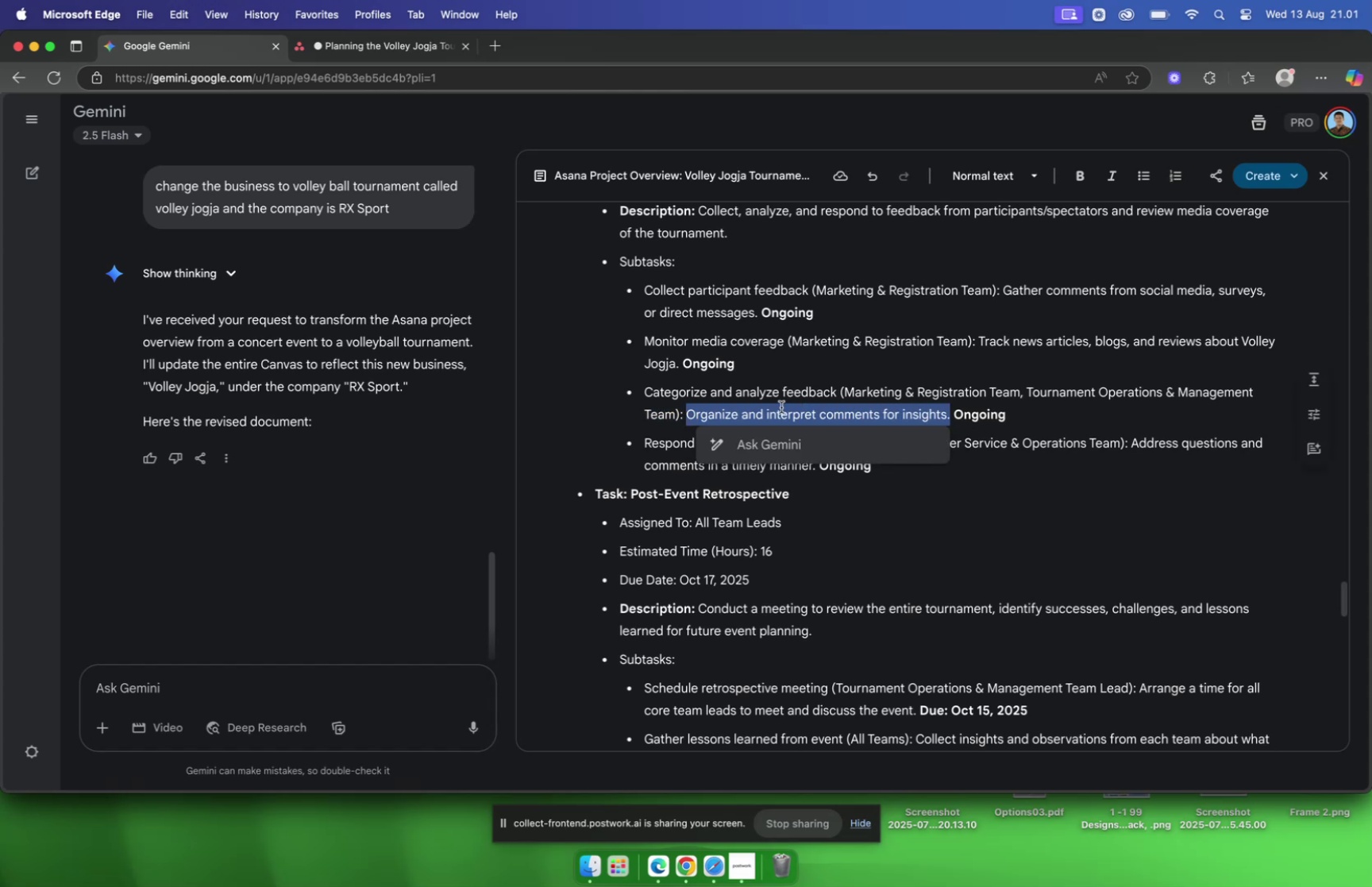 
key(Meta+C)
 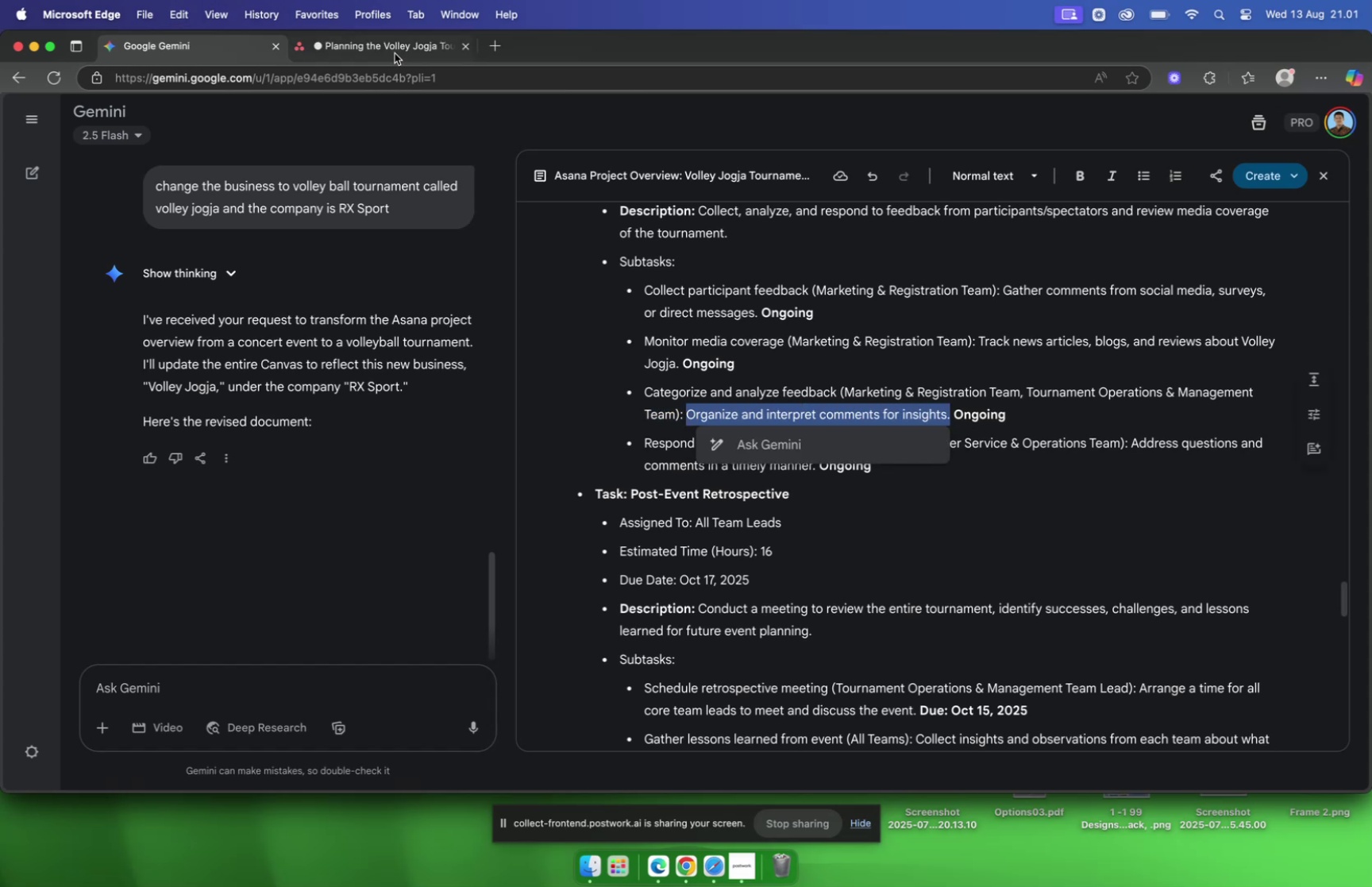 
left_click([395, 53])
 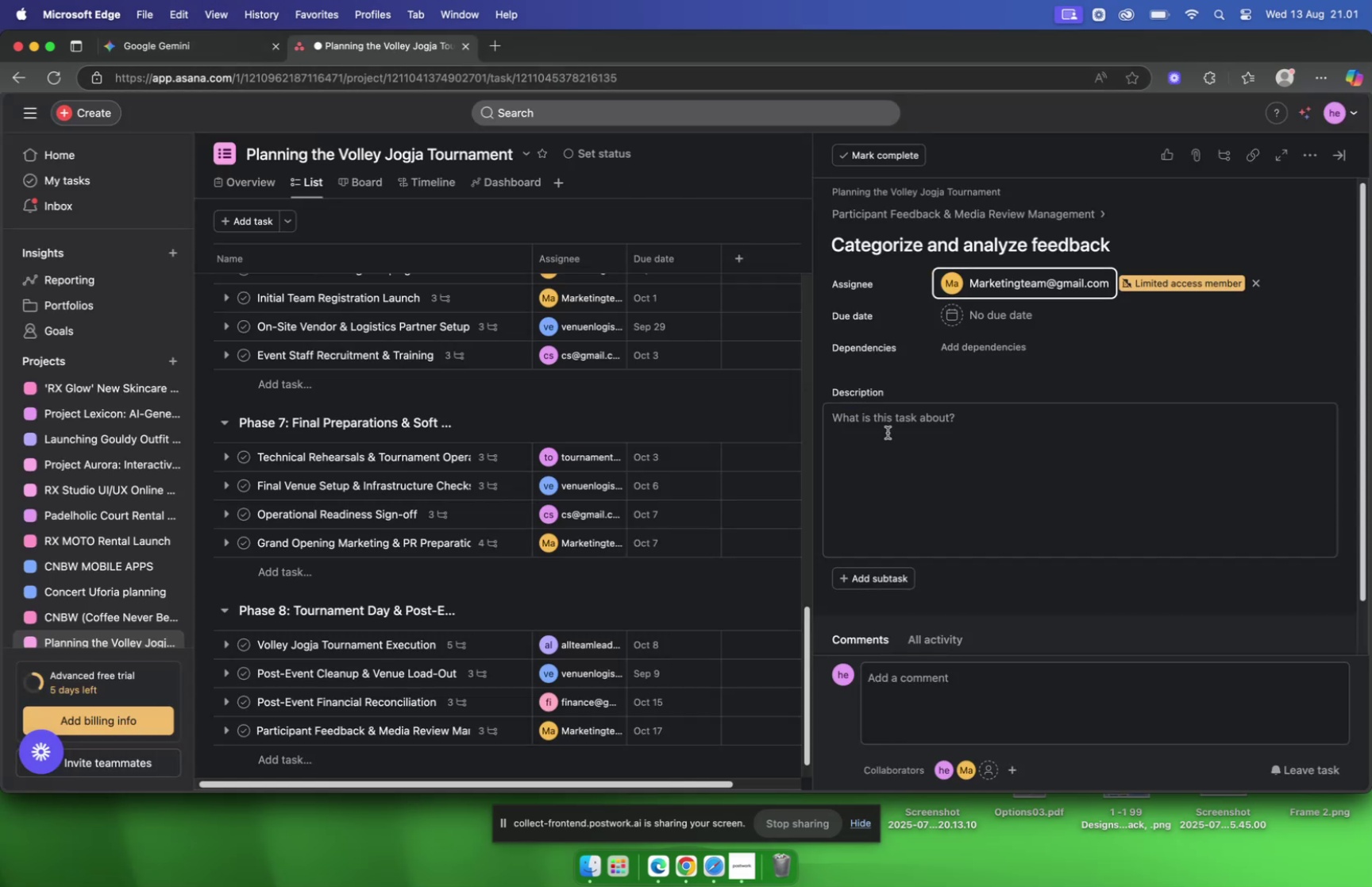 
left_click([888, 432])
 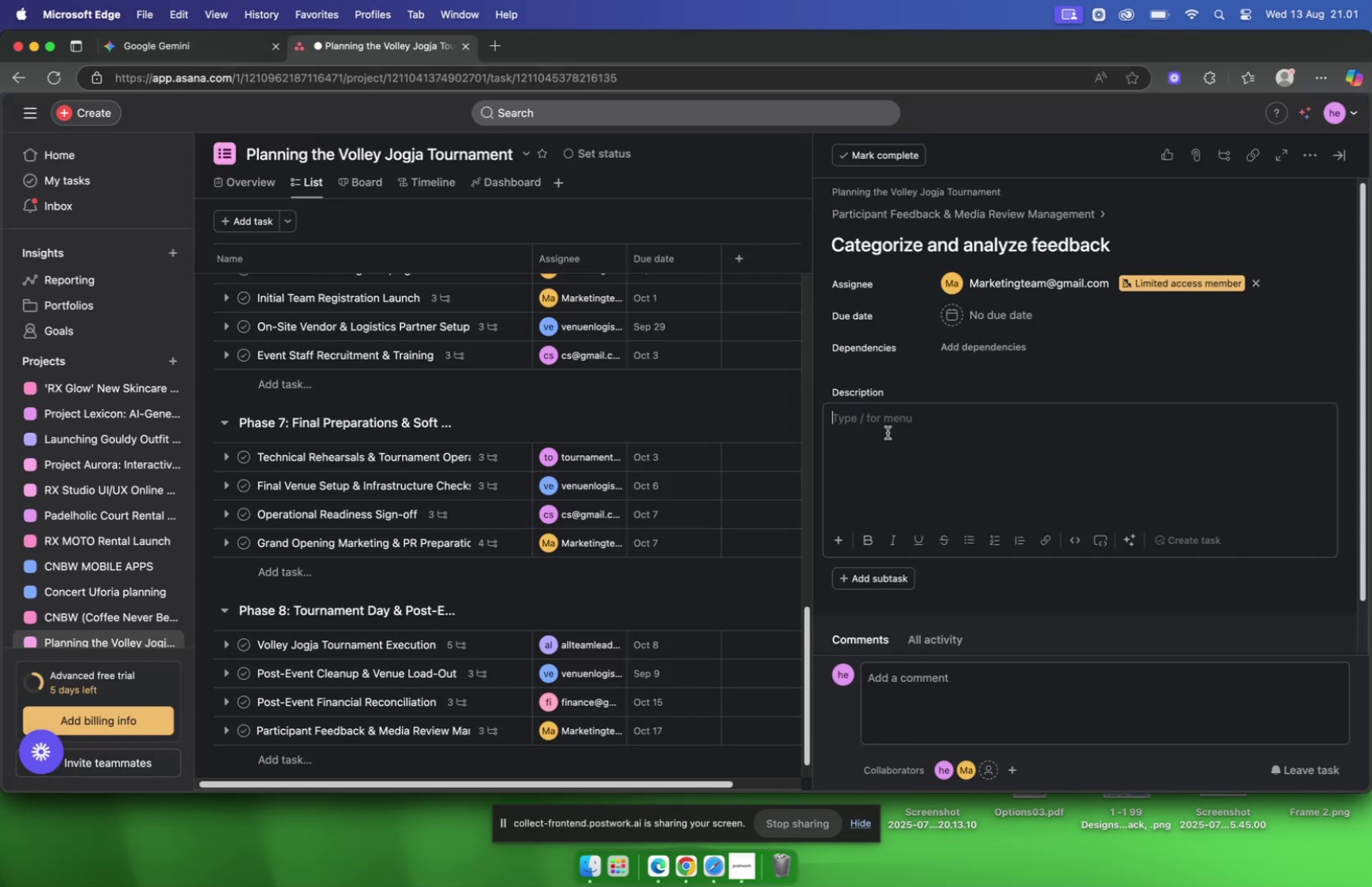 
key(Meta+V)
 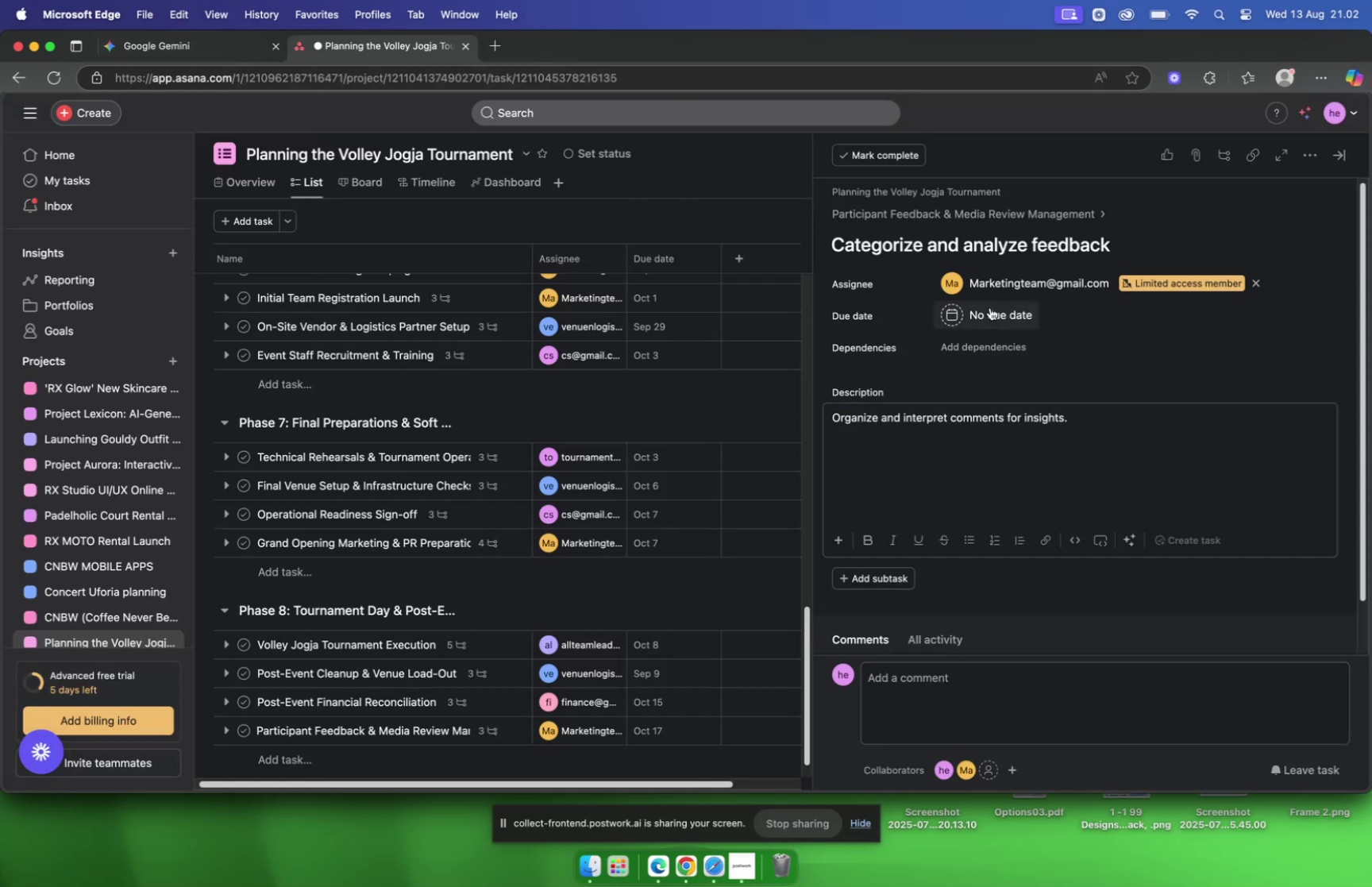 
left_click([990, 307])
 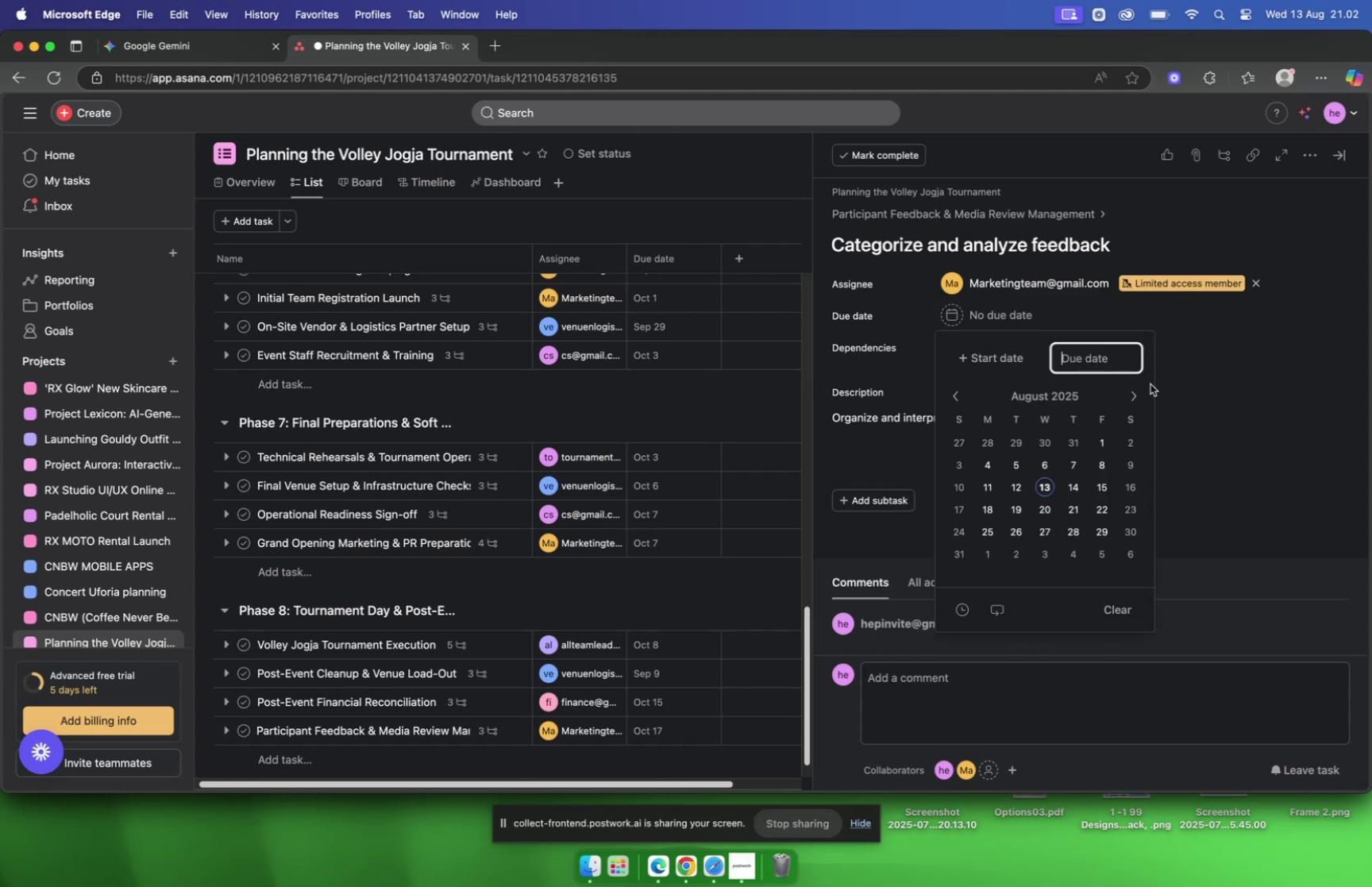 
left_click([1131, 394])
 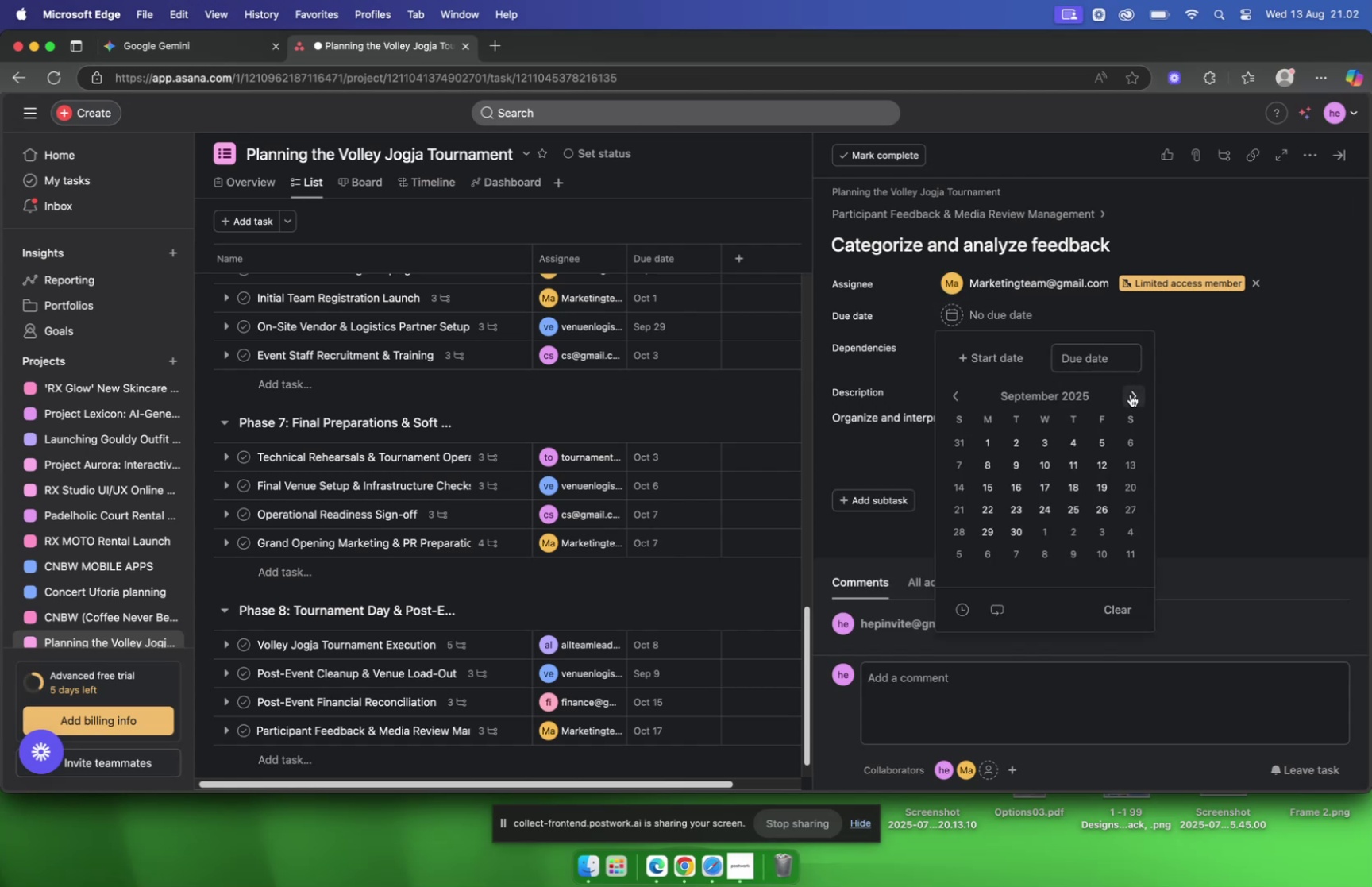 
left_click([1131, 394])
 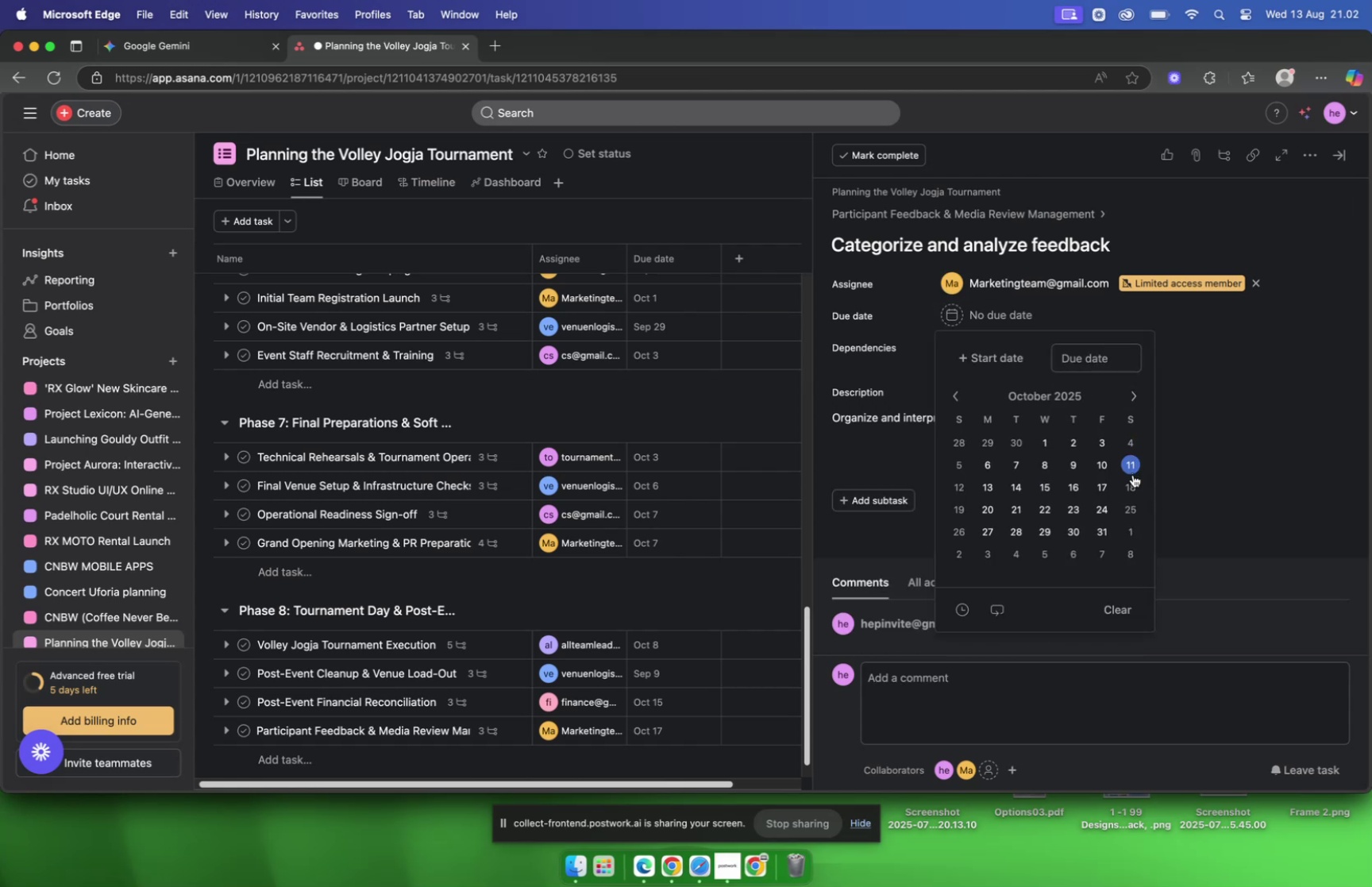 
left_click([1132, 479])
 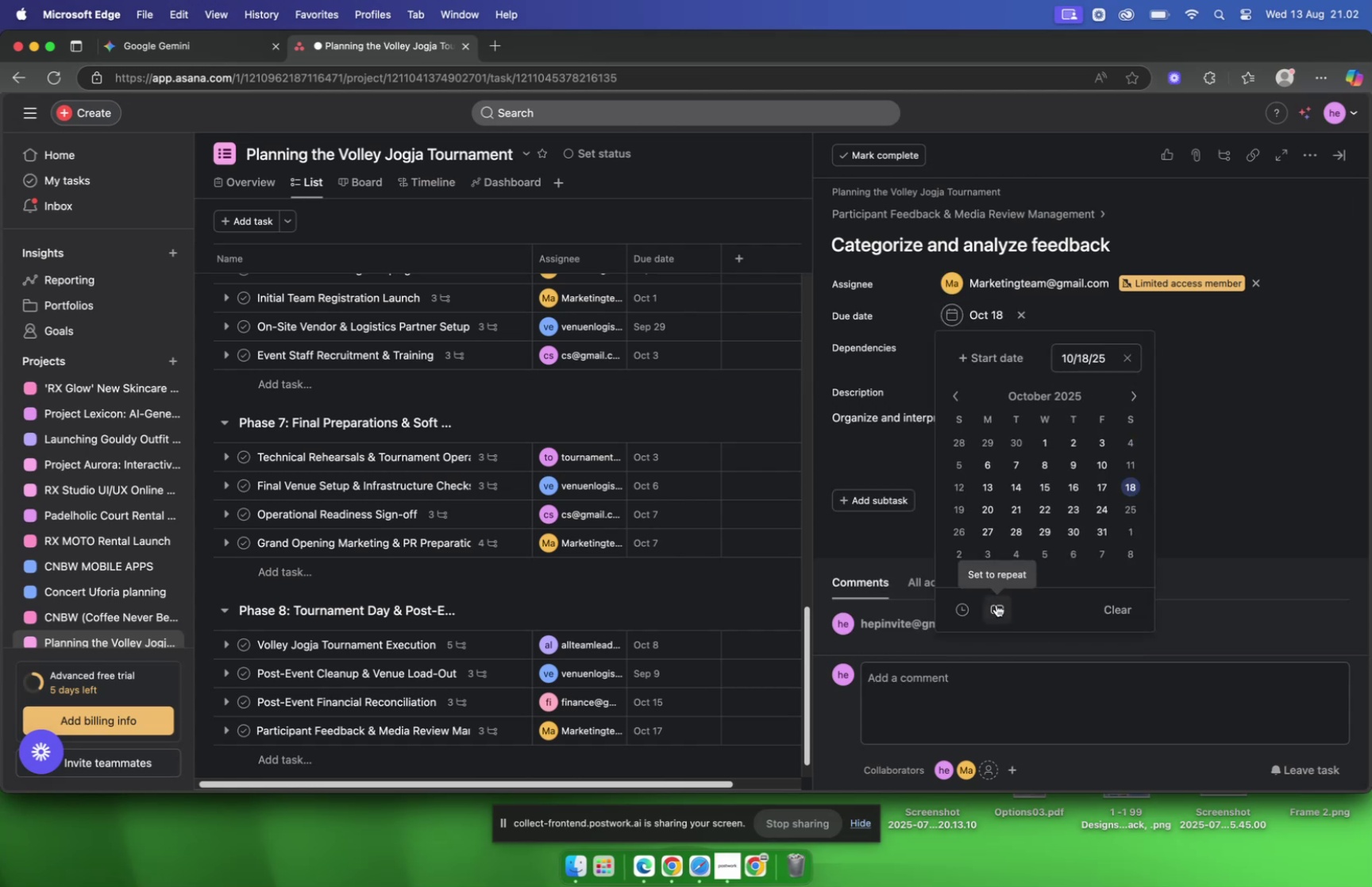 
left_click([996, 604])
 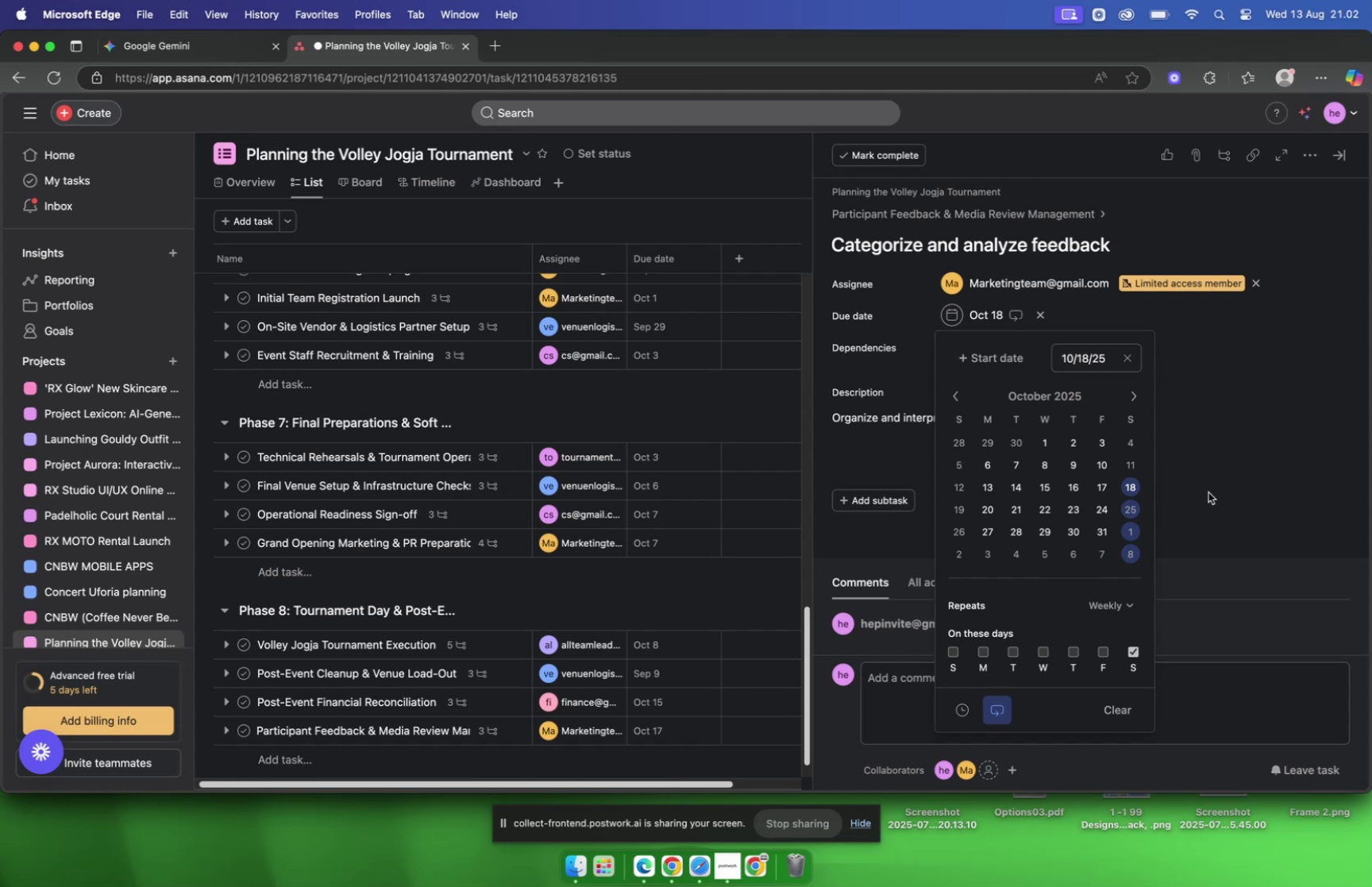 
left_click([1209, 490])
 